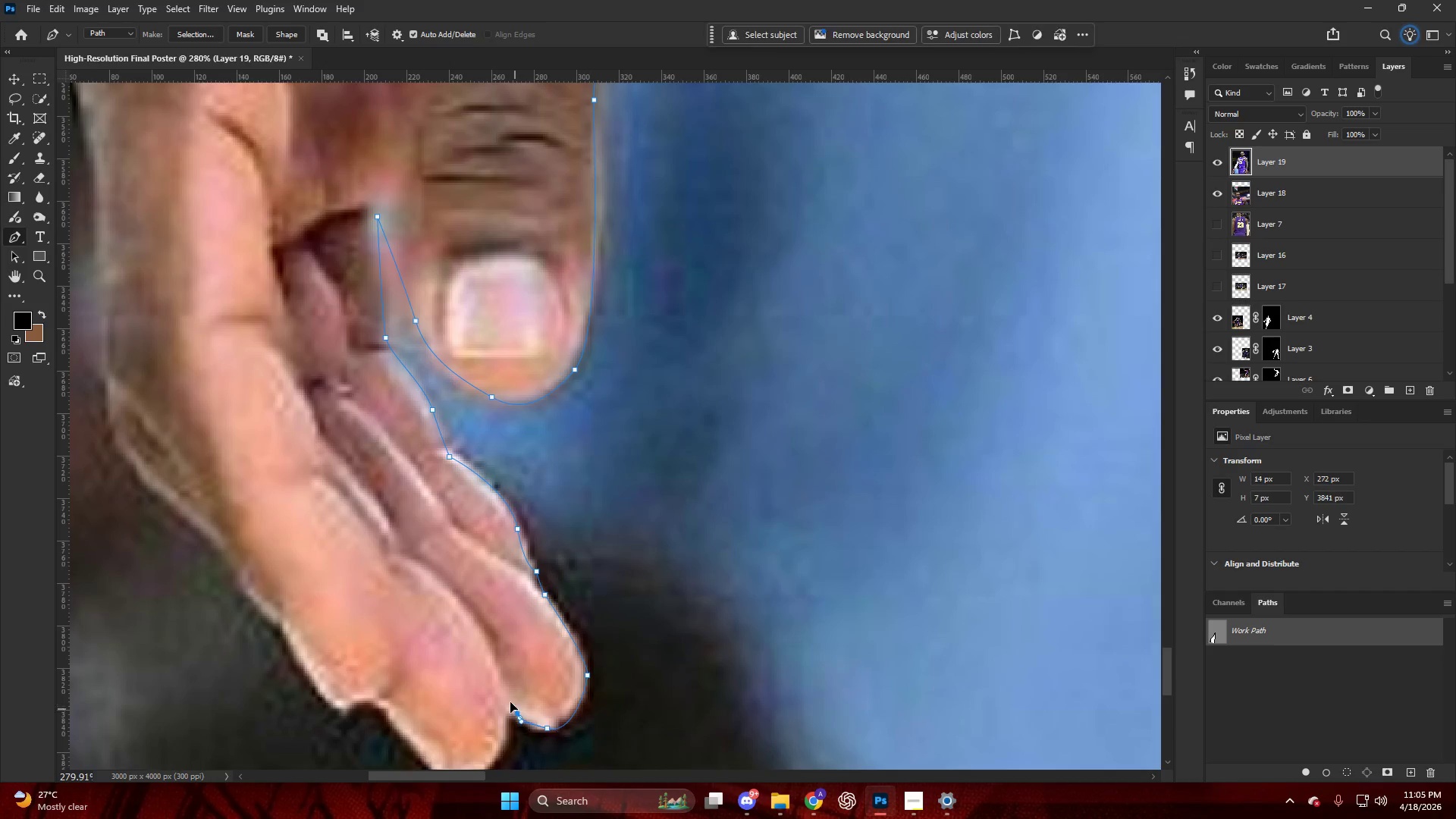 
key(Alt+AltLeft)
 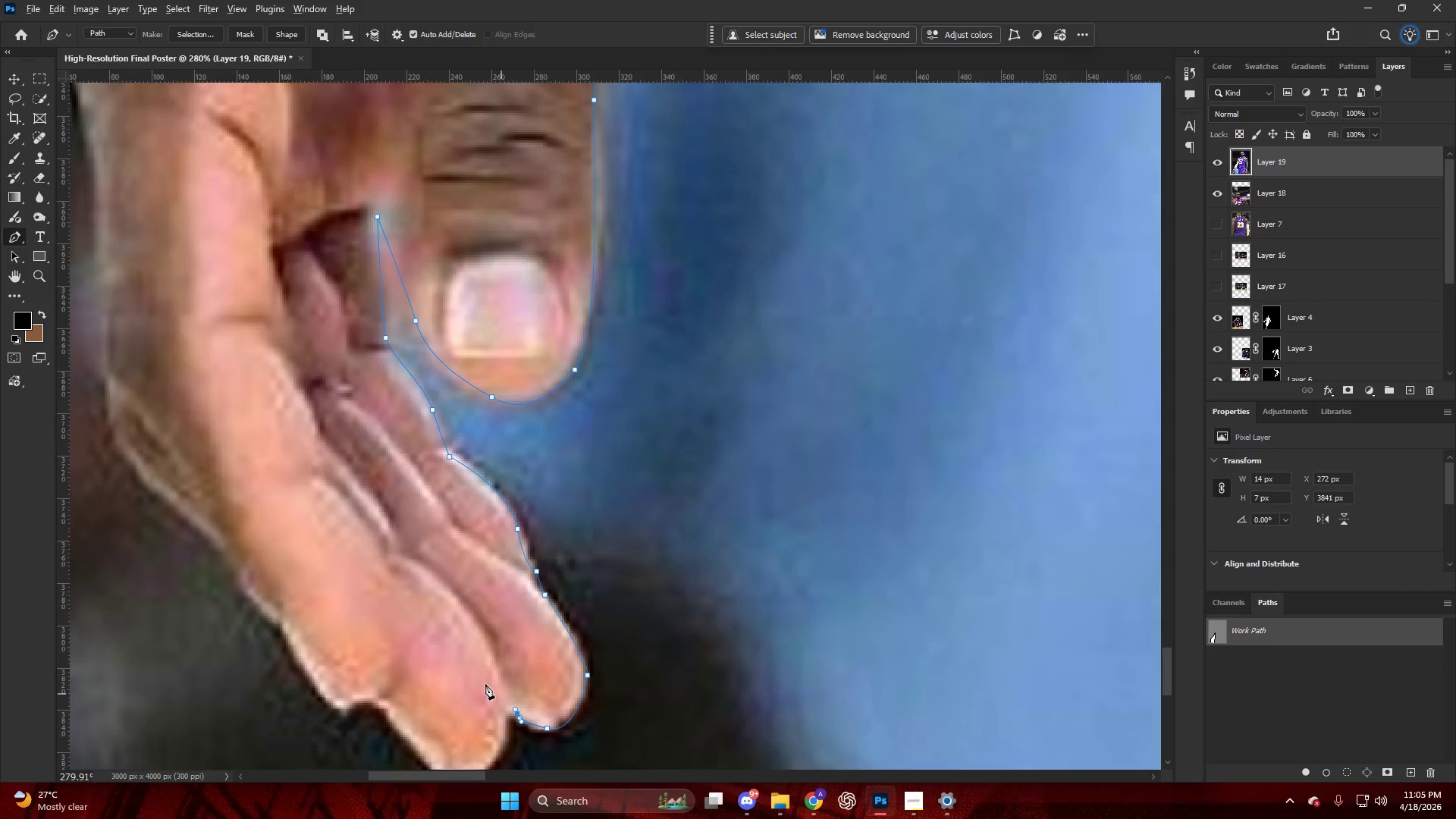 
hold_key(key=AltLeft, duration=0.34)
 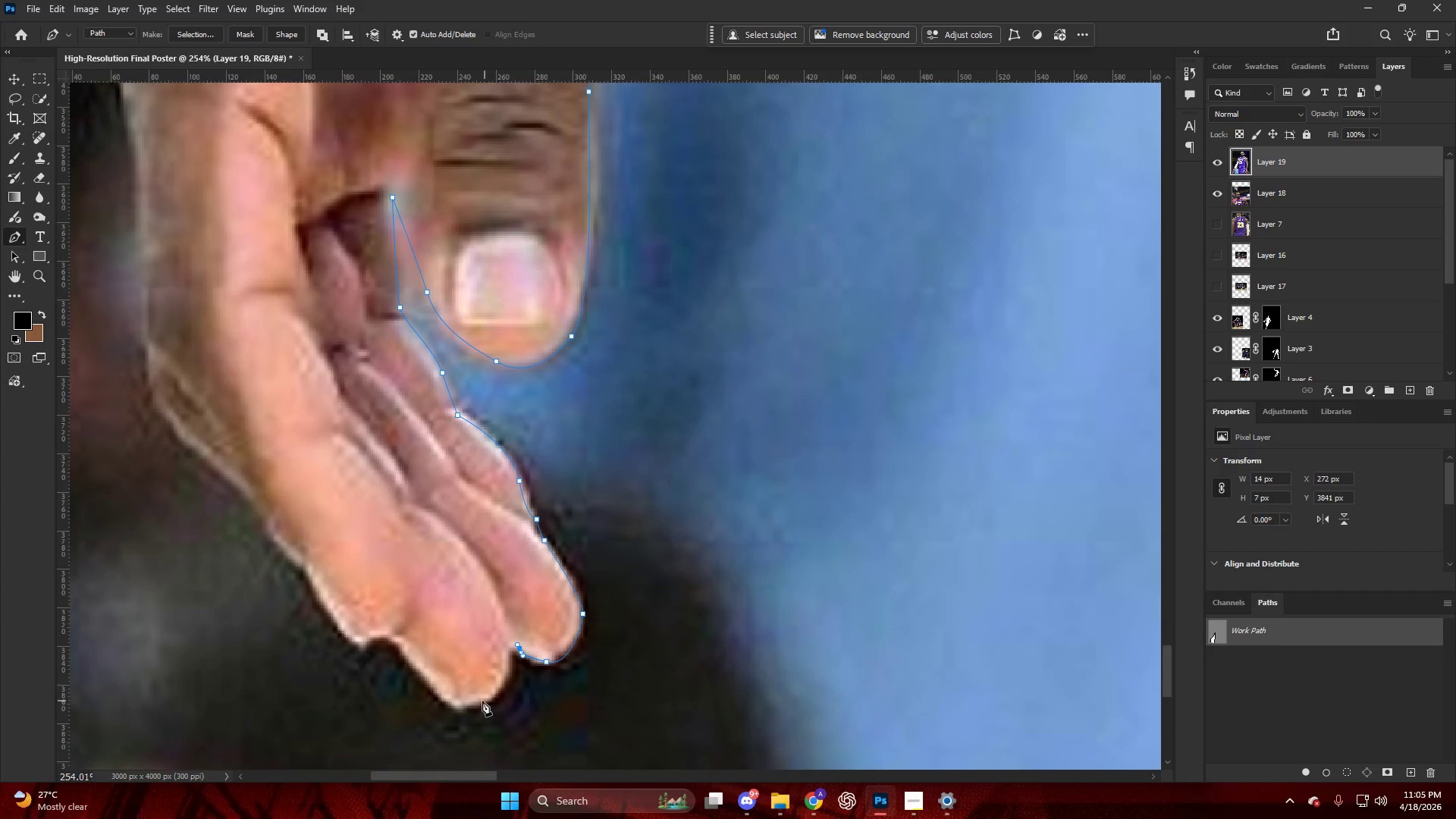 
left_click_drag(start_coordinate=[480, 703], to_coordinate=[450, 712])
 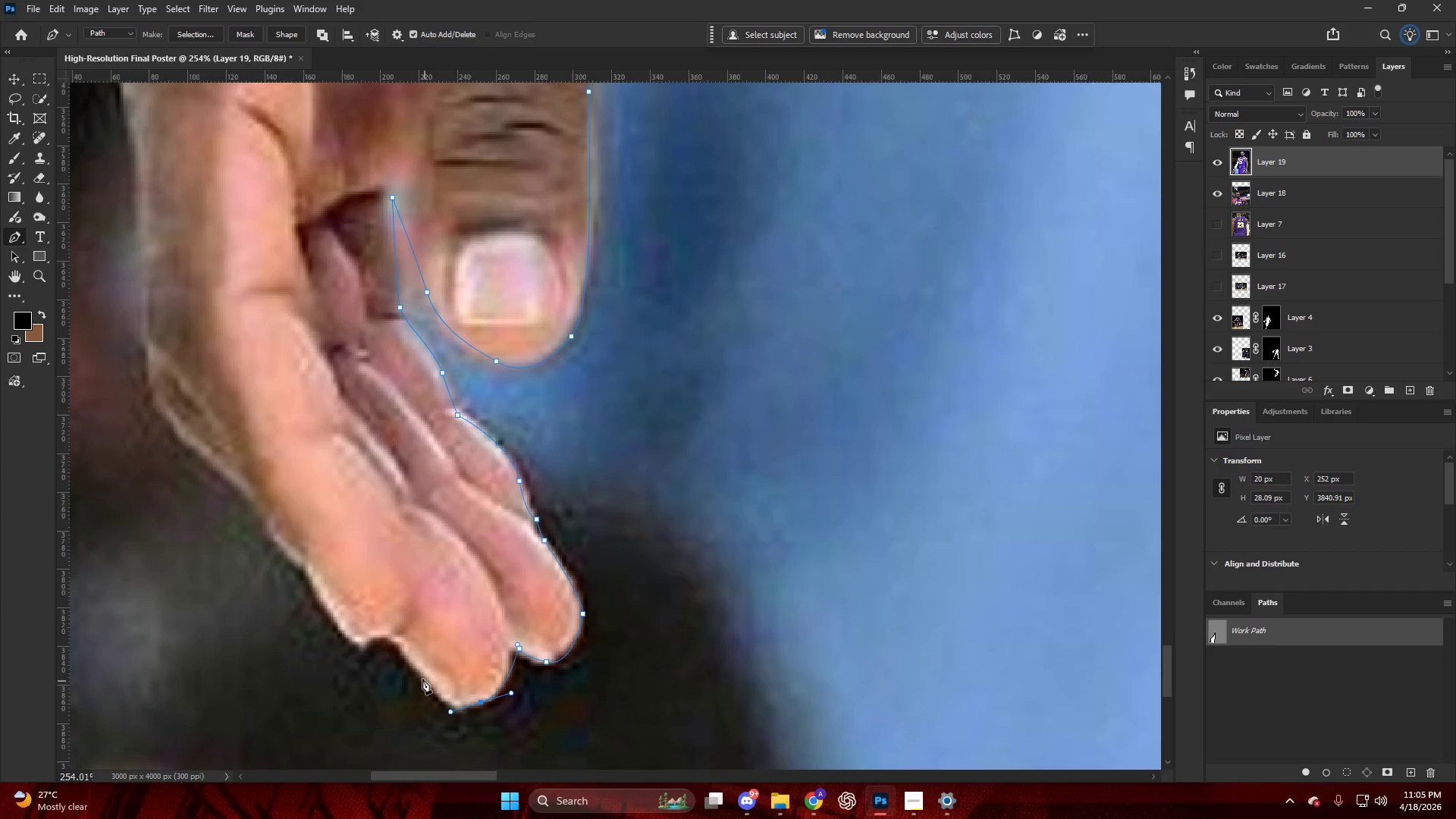 
scroll: coordinate [468, 692], scroll_direction: down, amount: 5.0
 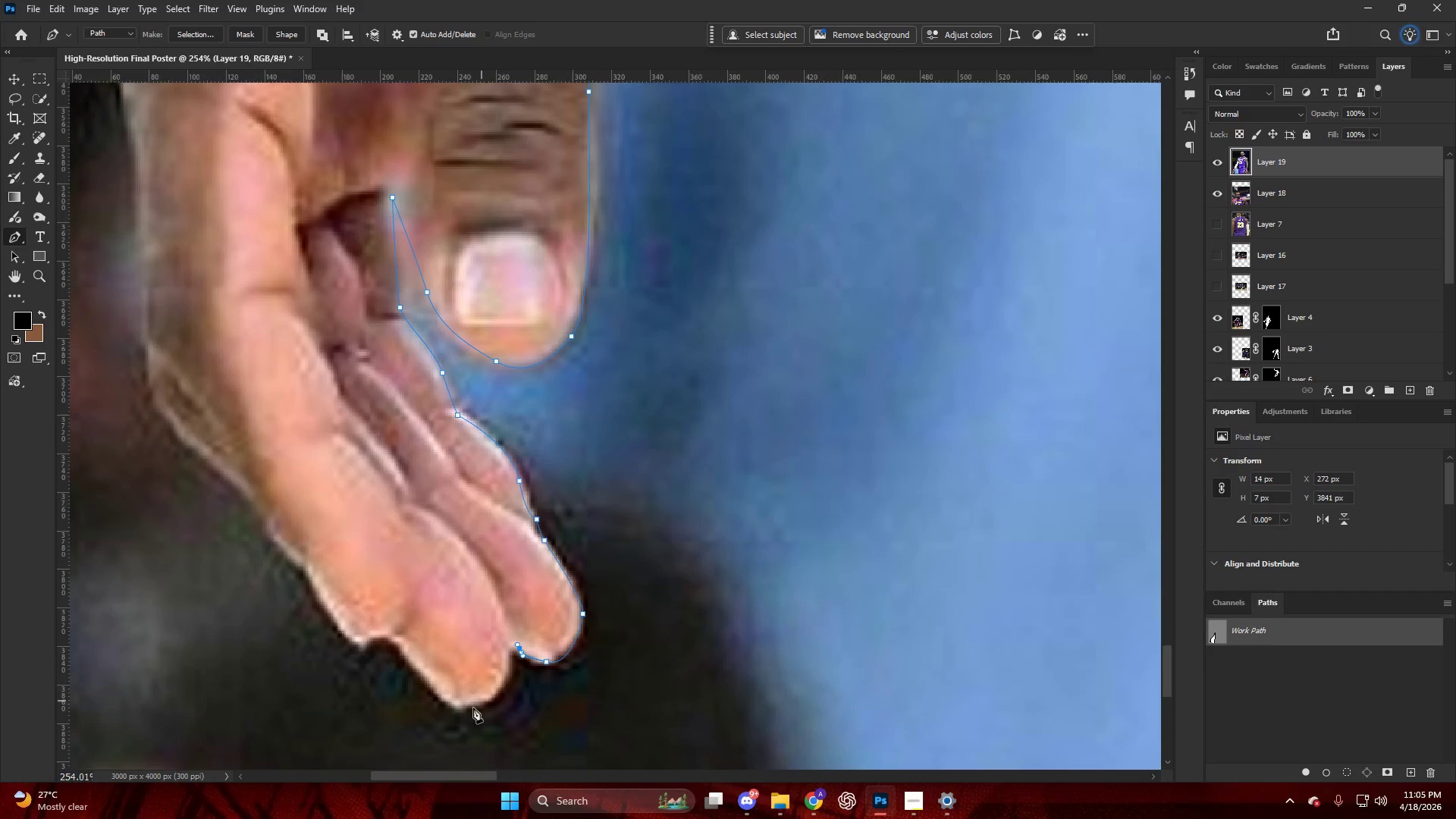 
left_click_drag(start_coordinate=[418, 670], to_coordinate=[398, 648])
 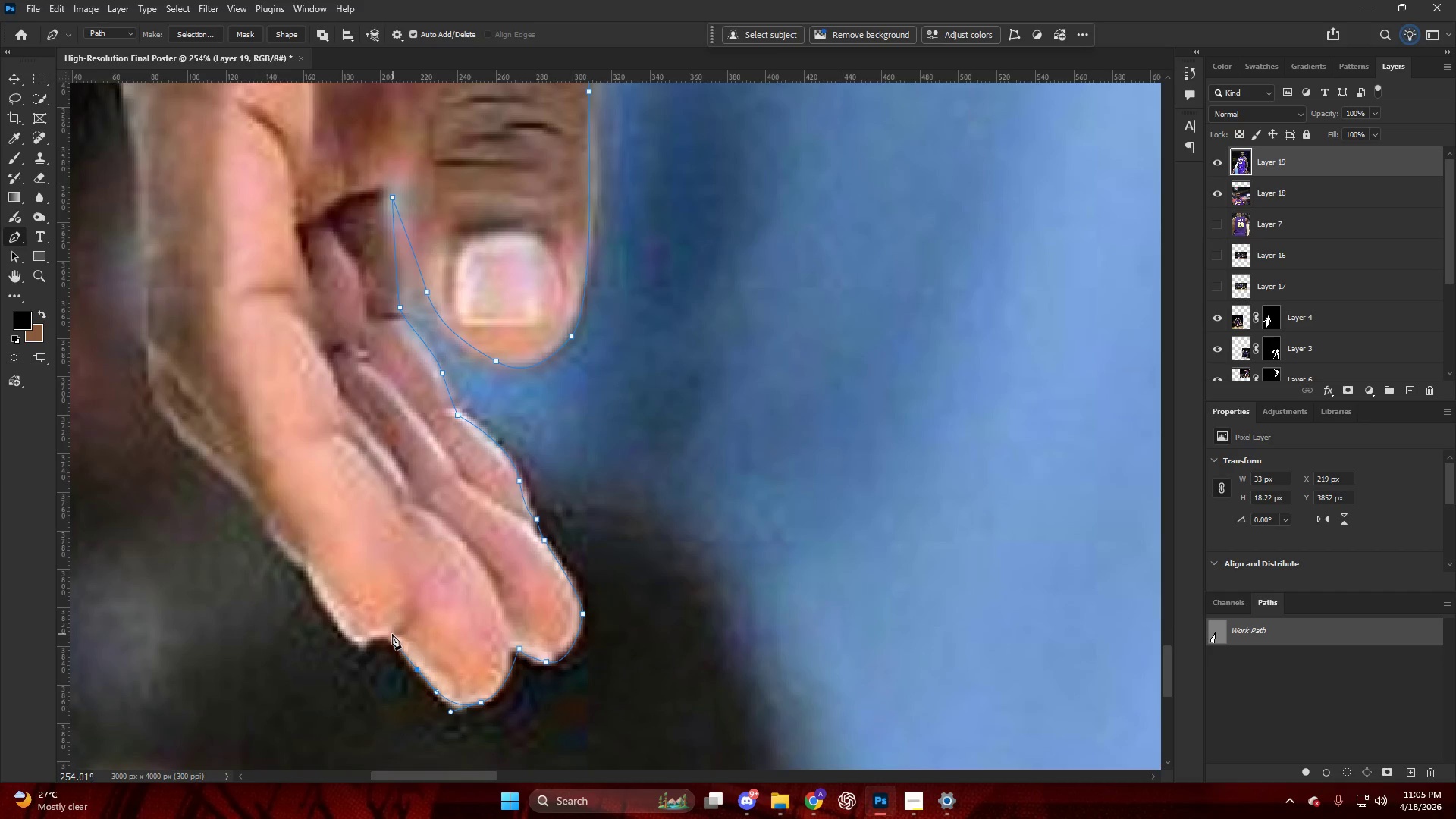 
left_click_drag(start_coordinate=[392, 634], to_coordinate=[388, 634])
 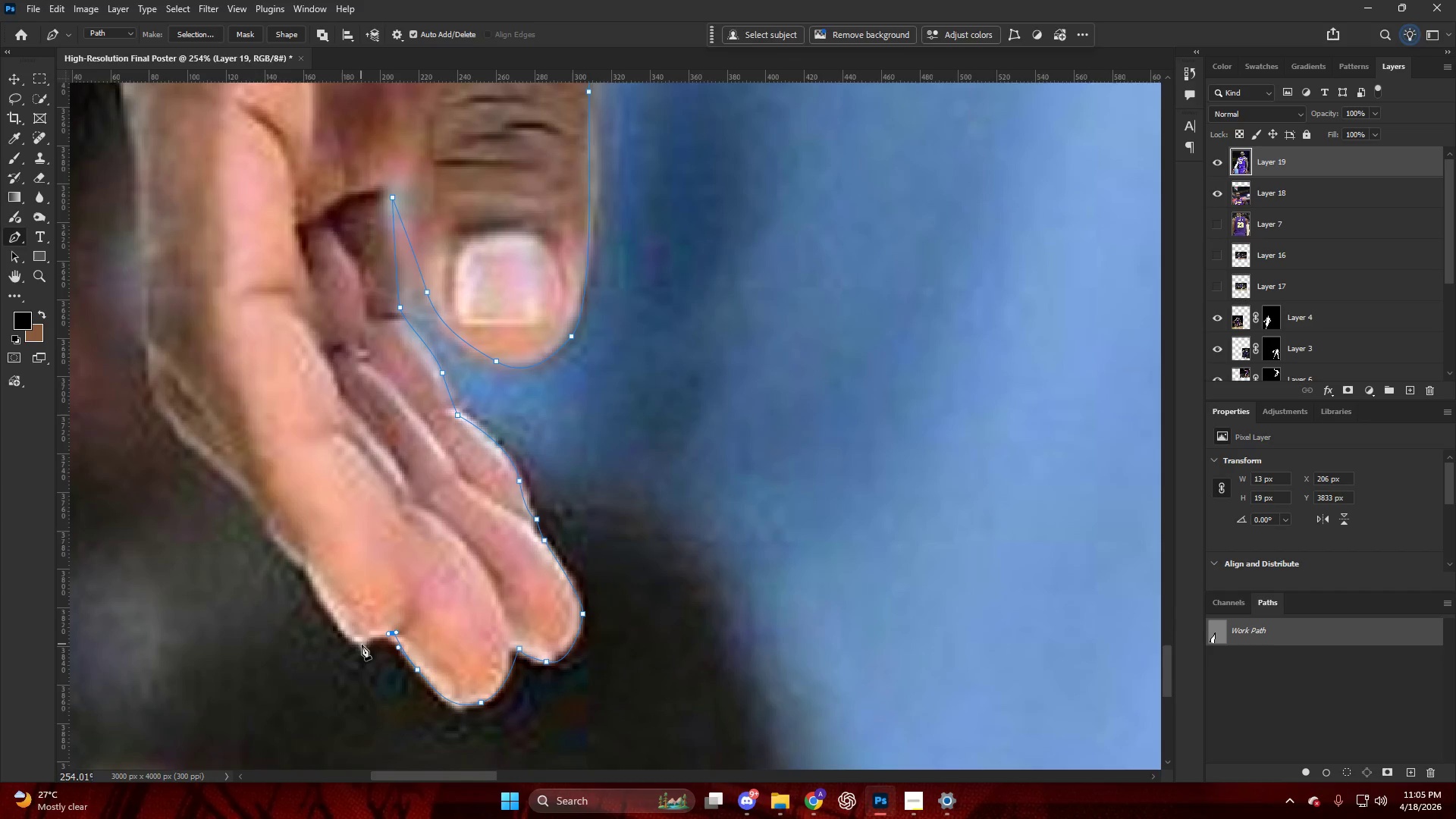 
left_click_drag(start_coordinate=[362, 645], to_coordinate=[356, 645])
 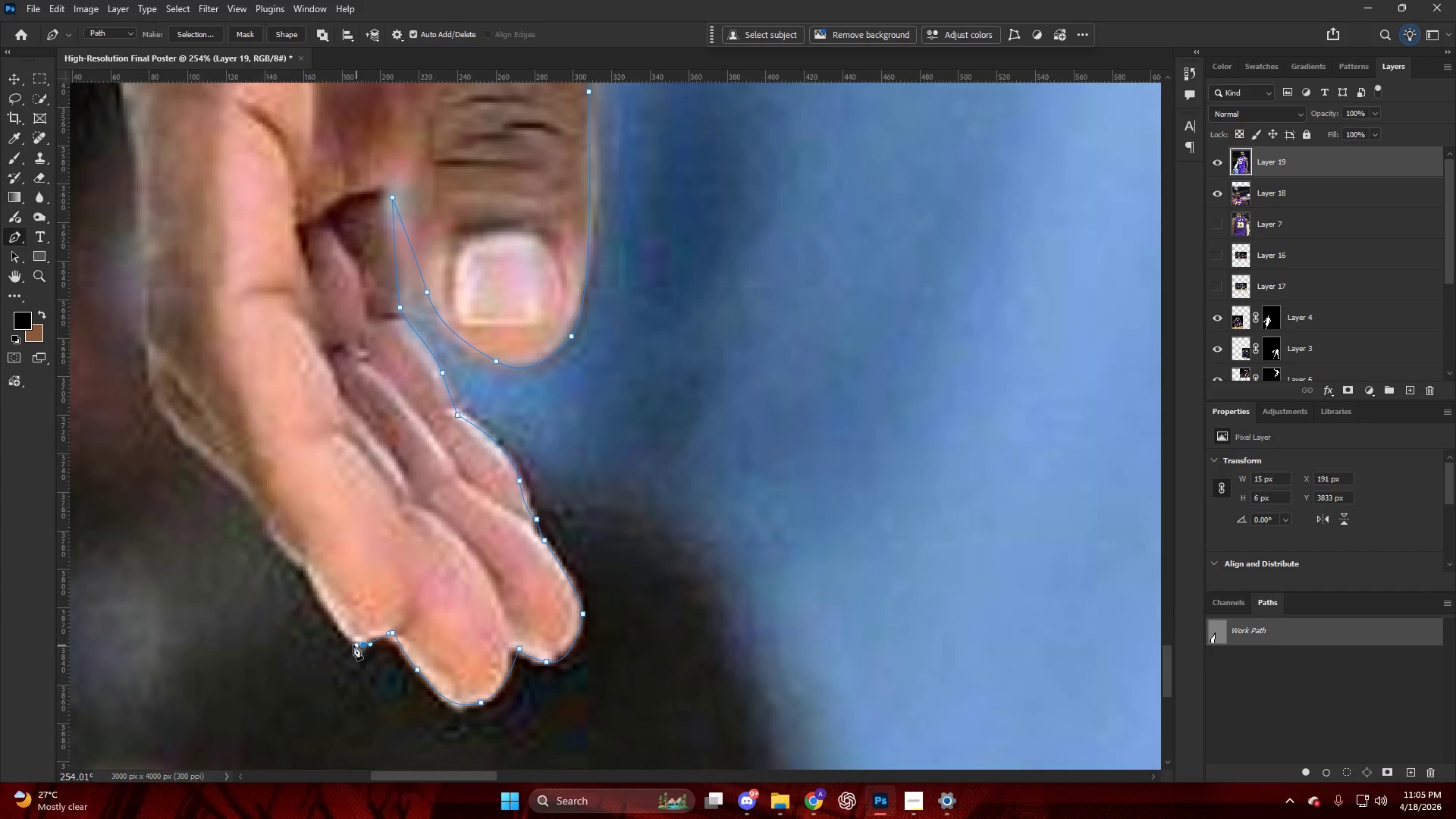 
key(Alt+AltLeft)
 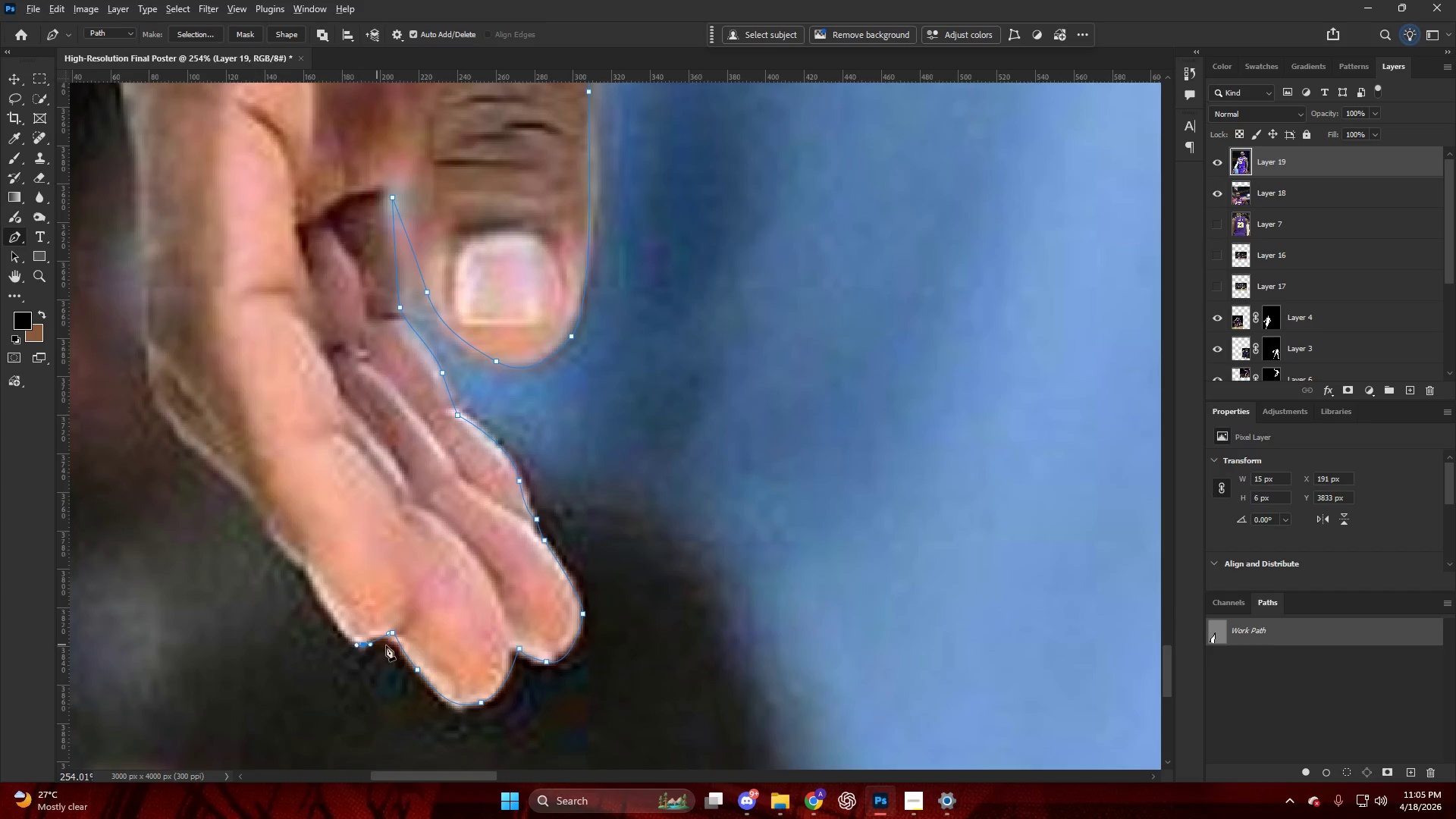 
key(Control+ControlLeft)
 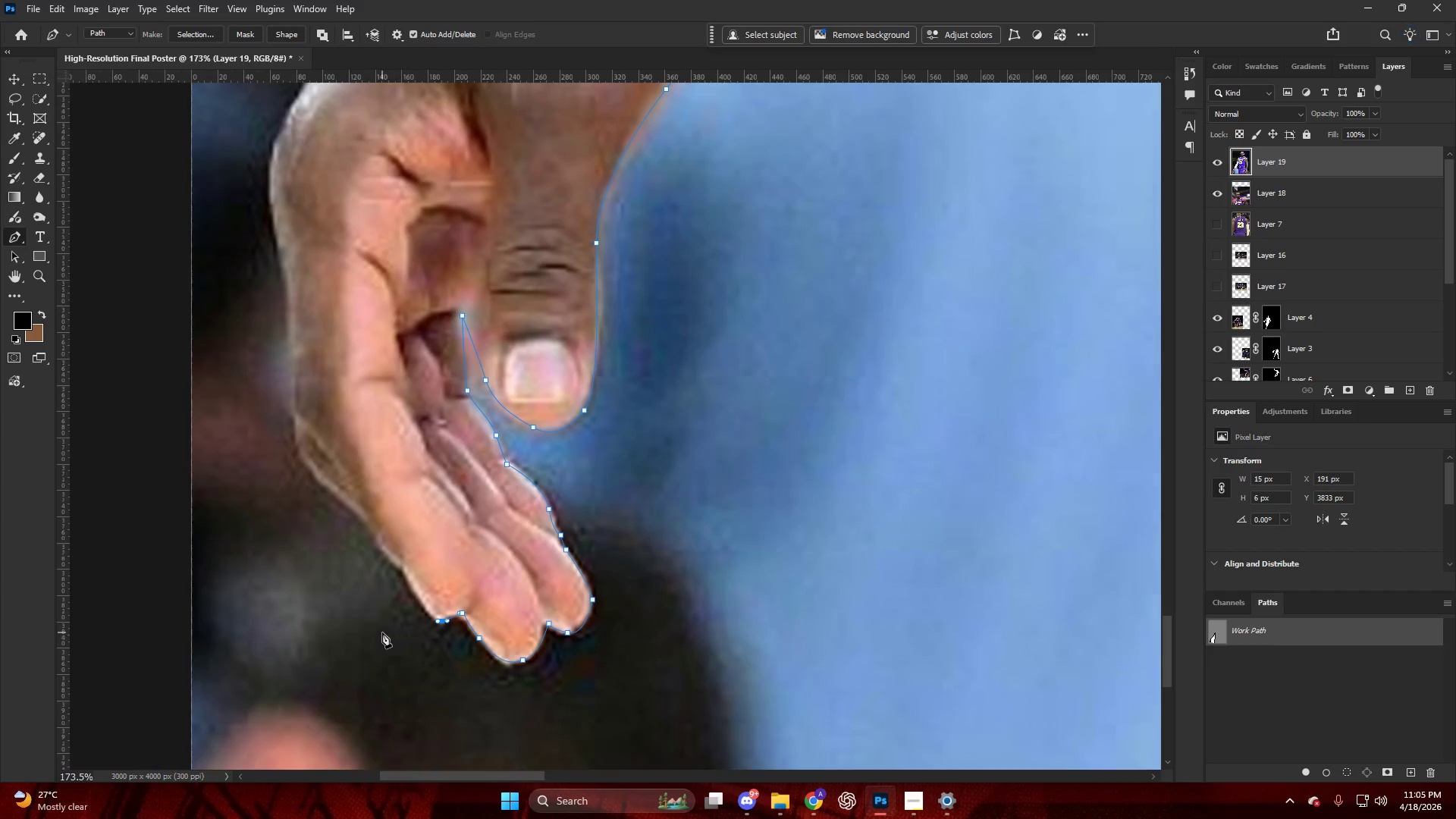 
hold_key(key=AltLeft, duration=0.39)
 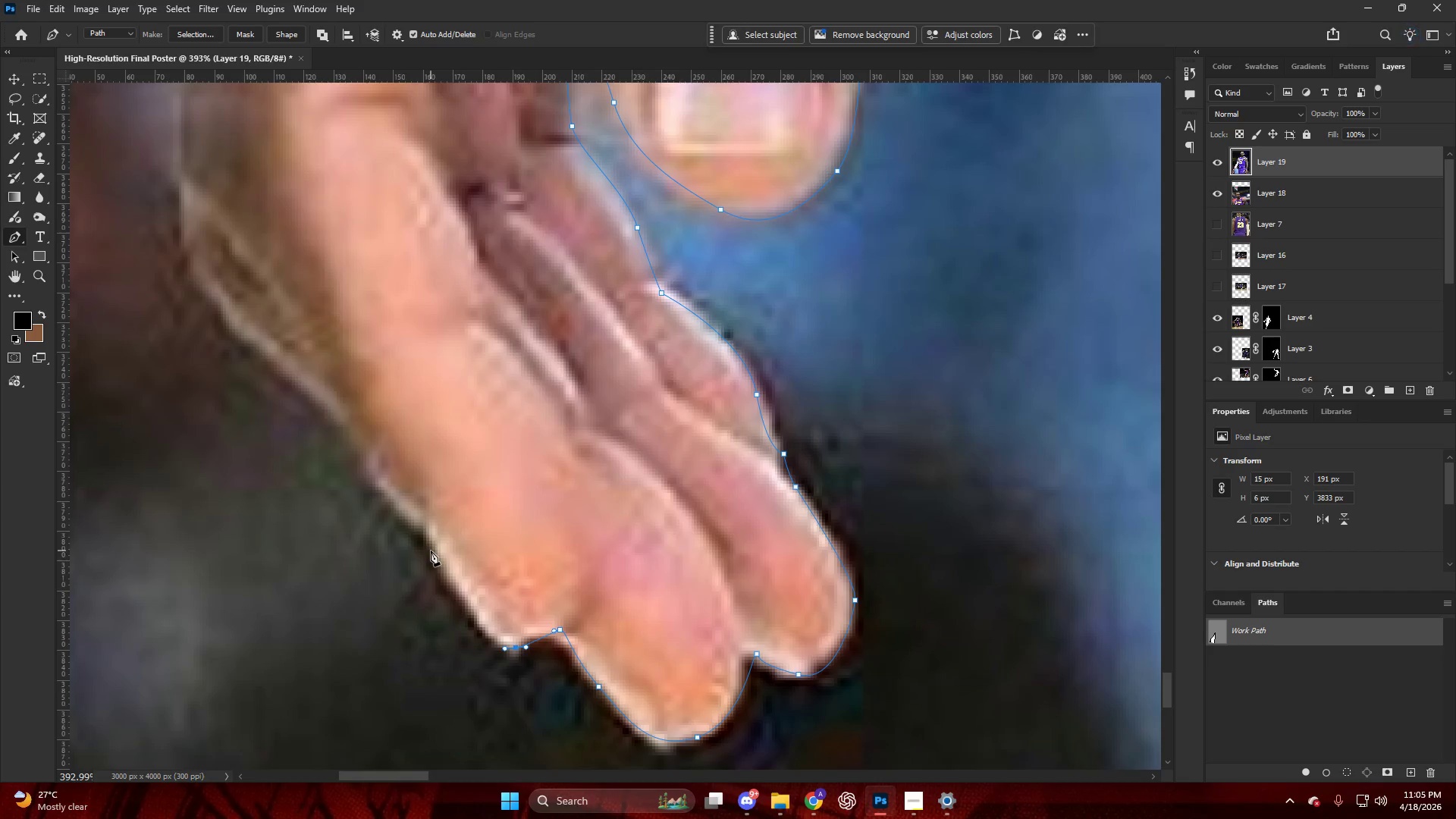 
left_click_drag(start_coordinate=[431, 550], to_coordinate=[417, 519])
 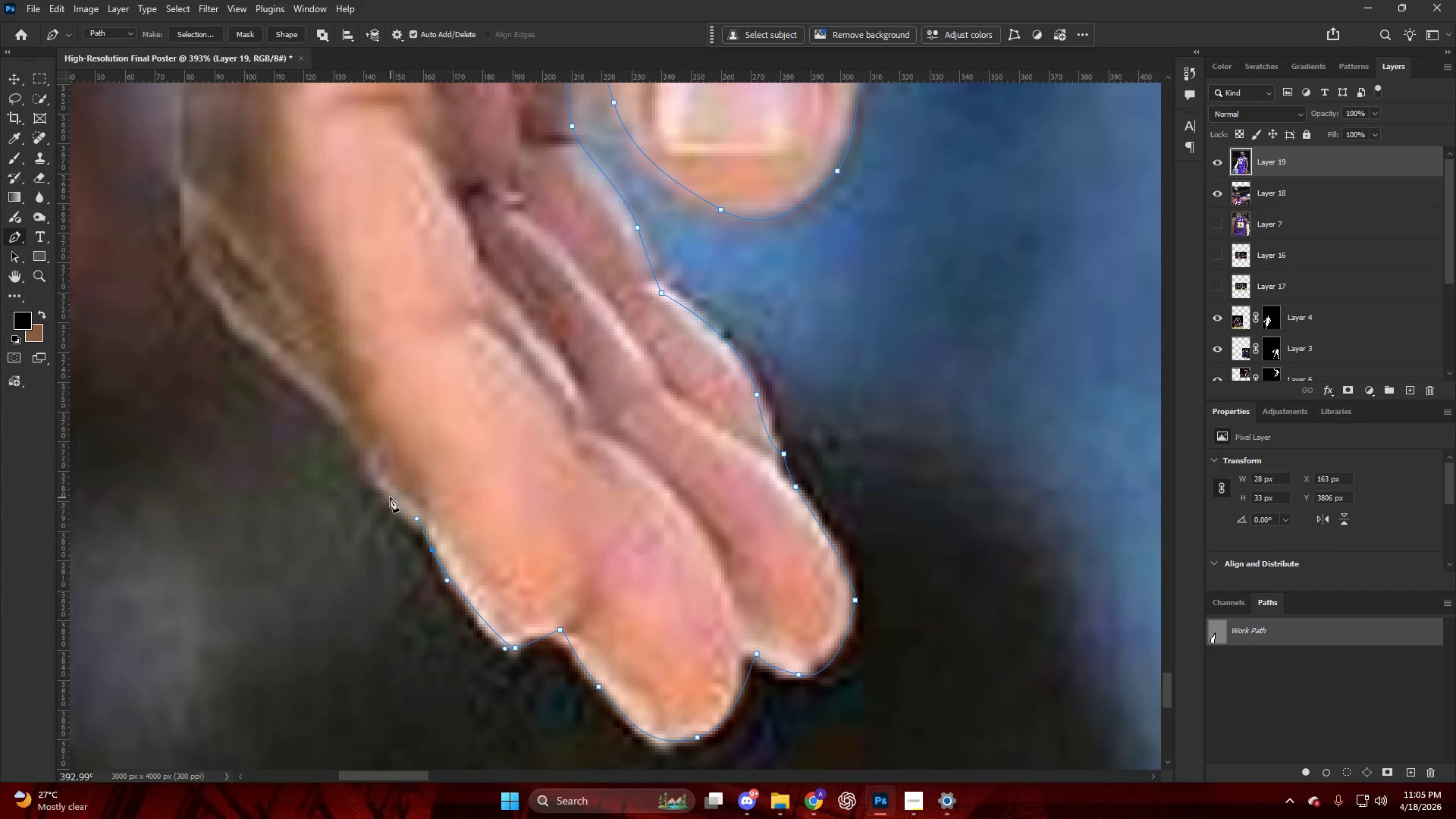 
scroll: coordinate [391, 599], scroll_direction: up, amount: 10.0
 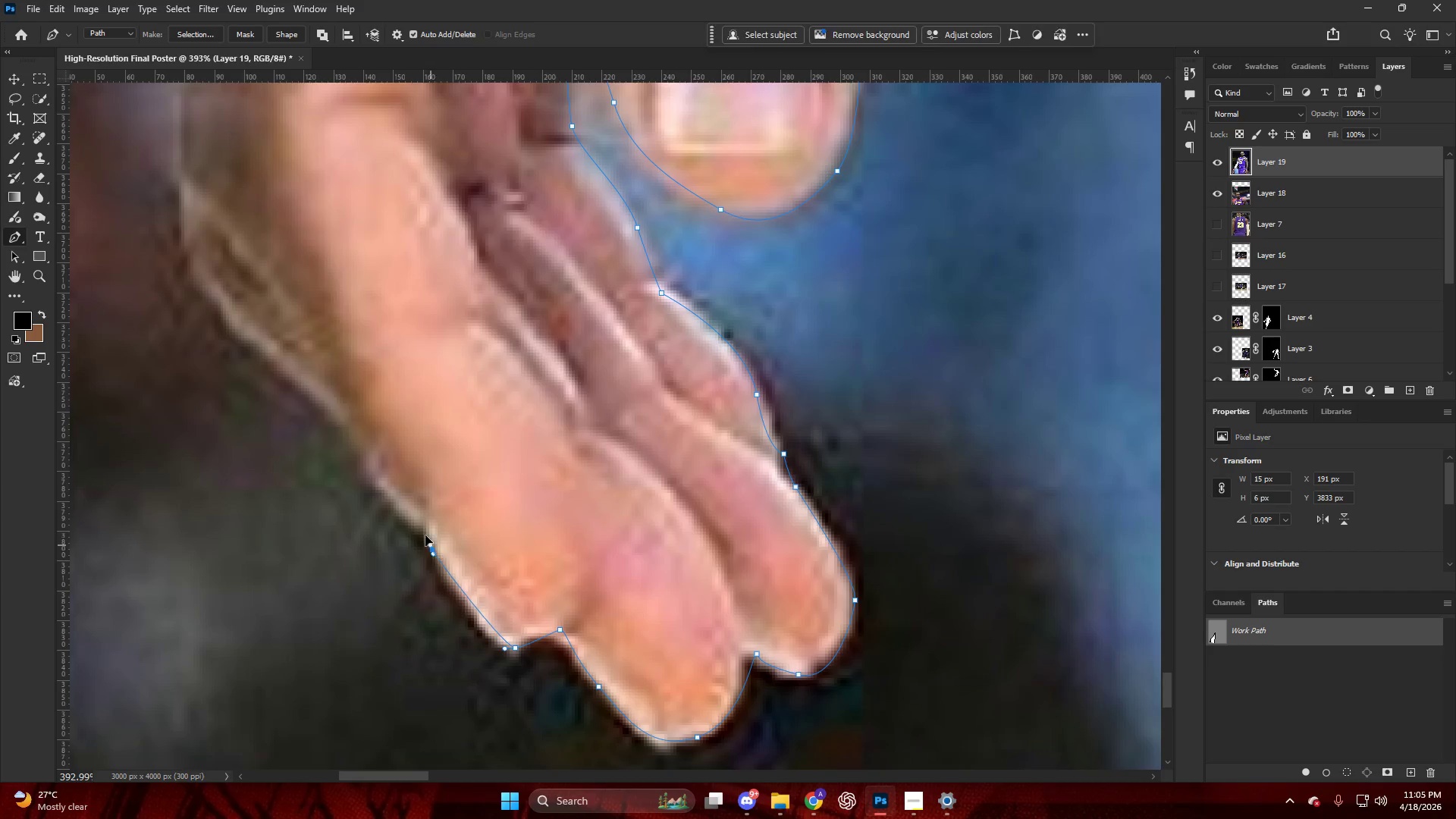 
left_click_drag(start_coordinate=[388, 496], to_coordinate=[372, 482])
 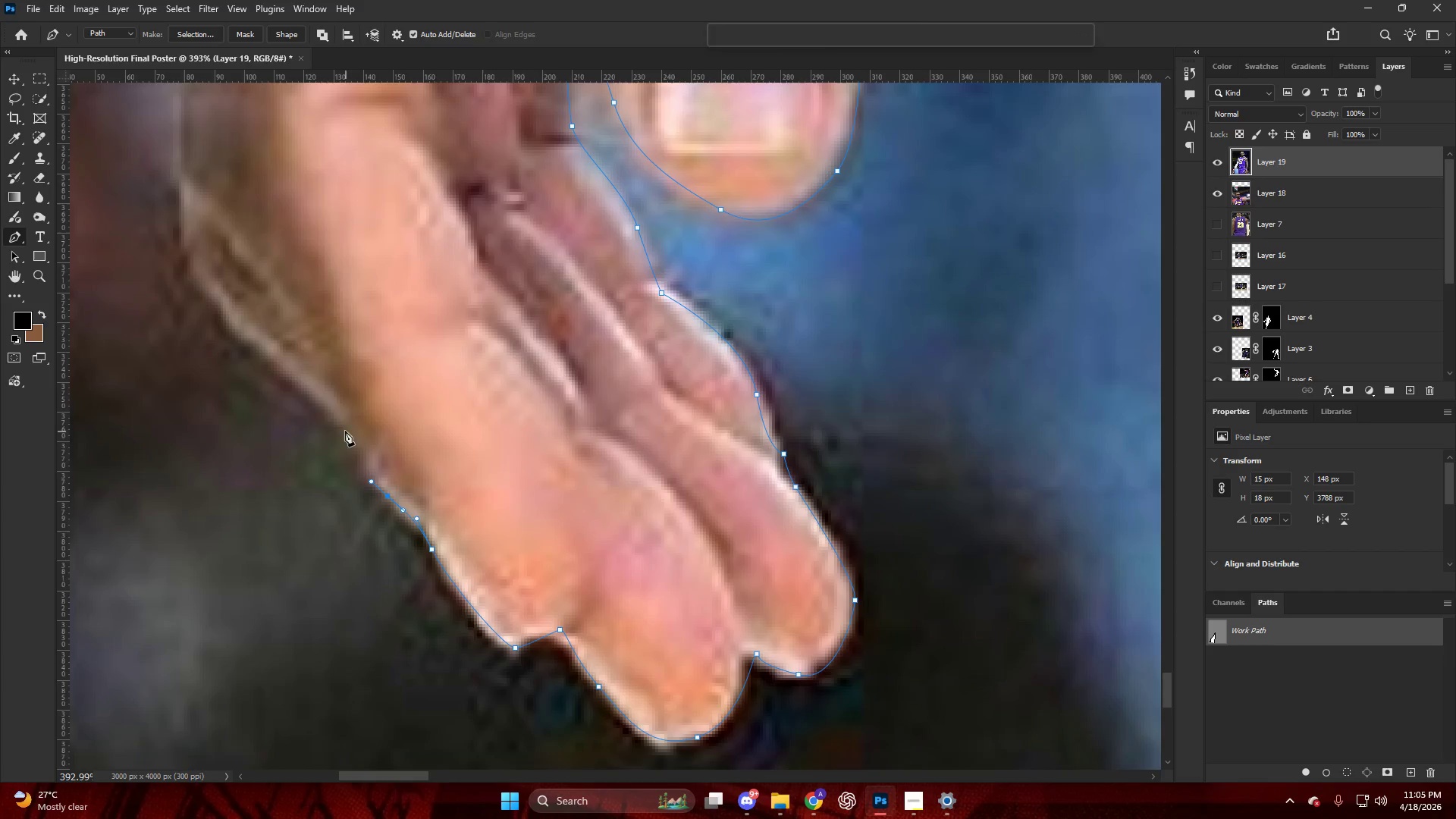 
hold_key(key=AltLeft, duration=0.59)
hold_key(key=AltLeft, duration=0.5)
scroll: coordinate [286, 452], scroll_direction: up, amount: 2.0
 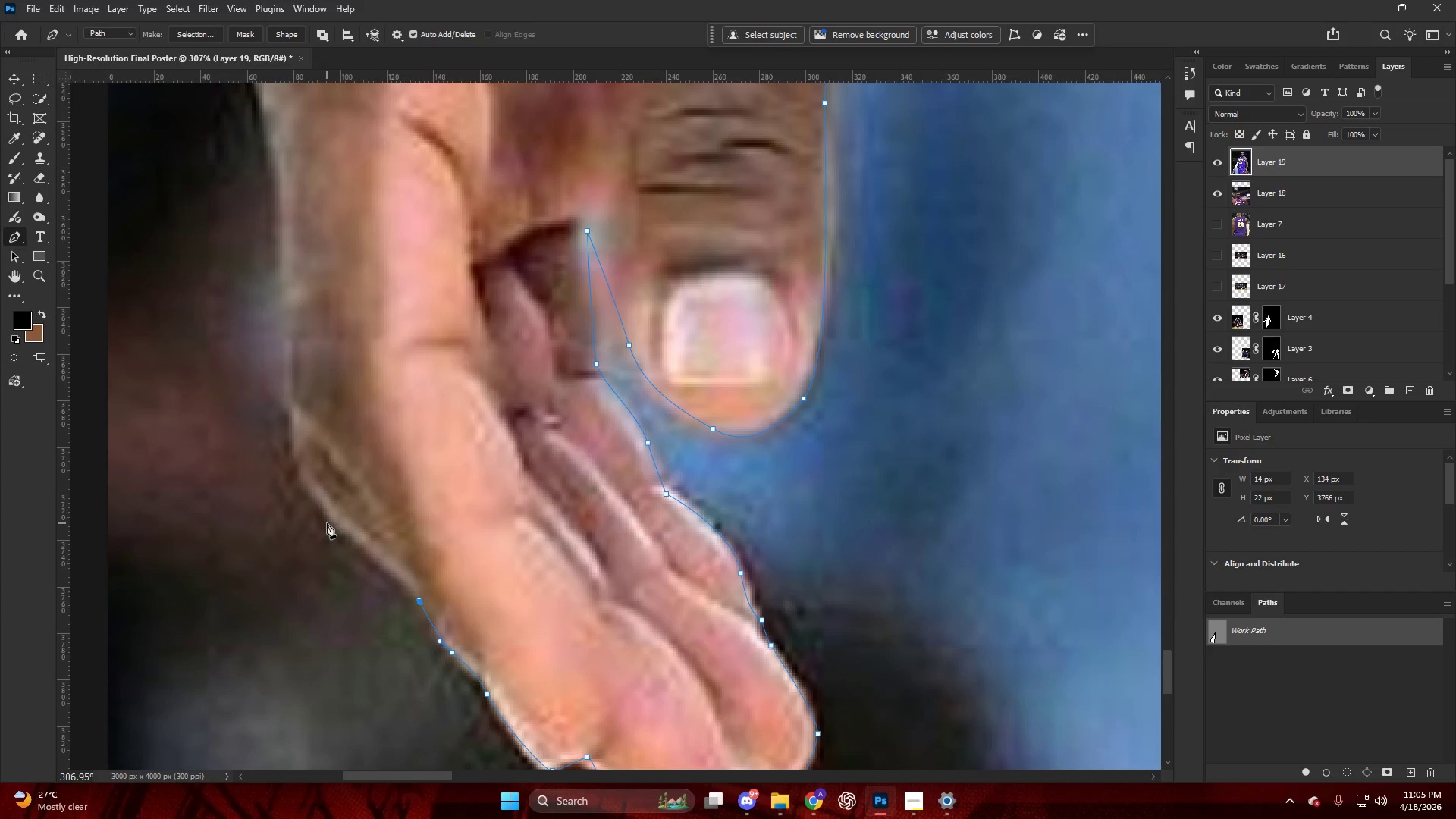 
left_click_drag(start_coordinate=[327, 523], to_coordinate=[304, 506])
 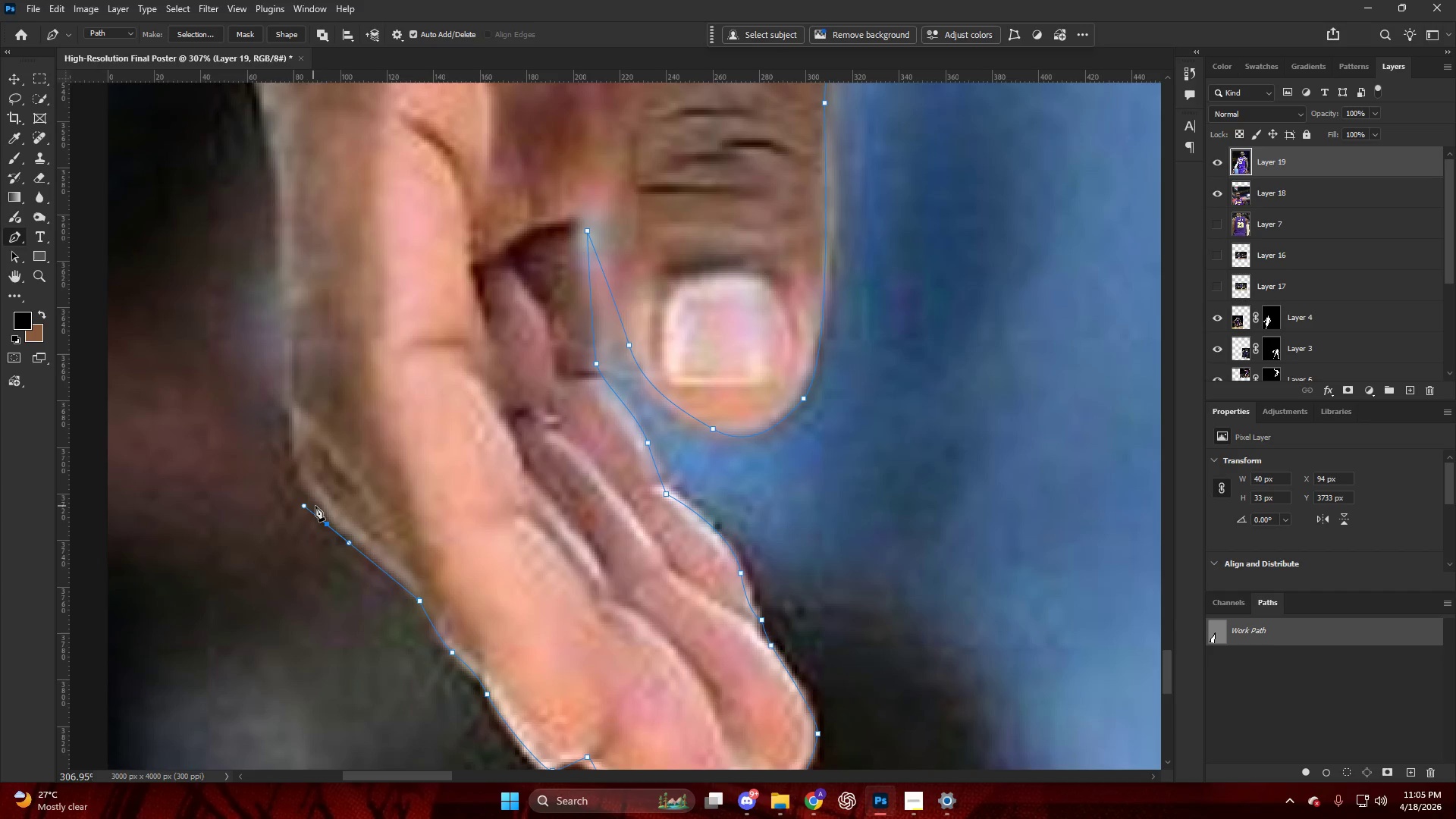 
key(Control+ControlLeft)
 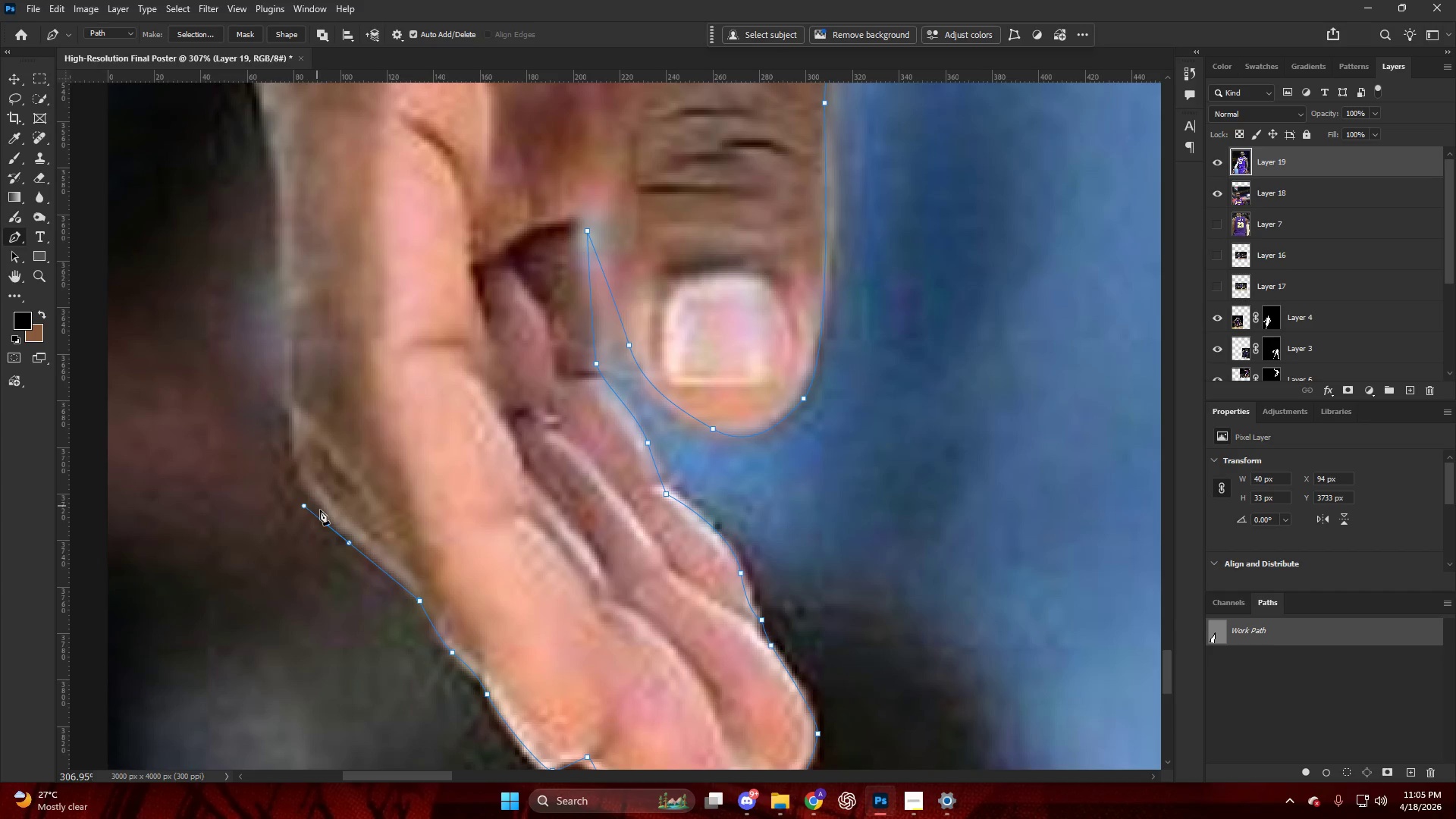 
key(Control+Z)
 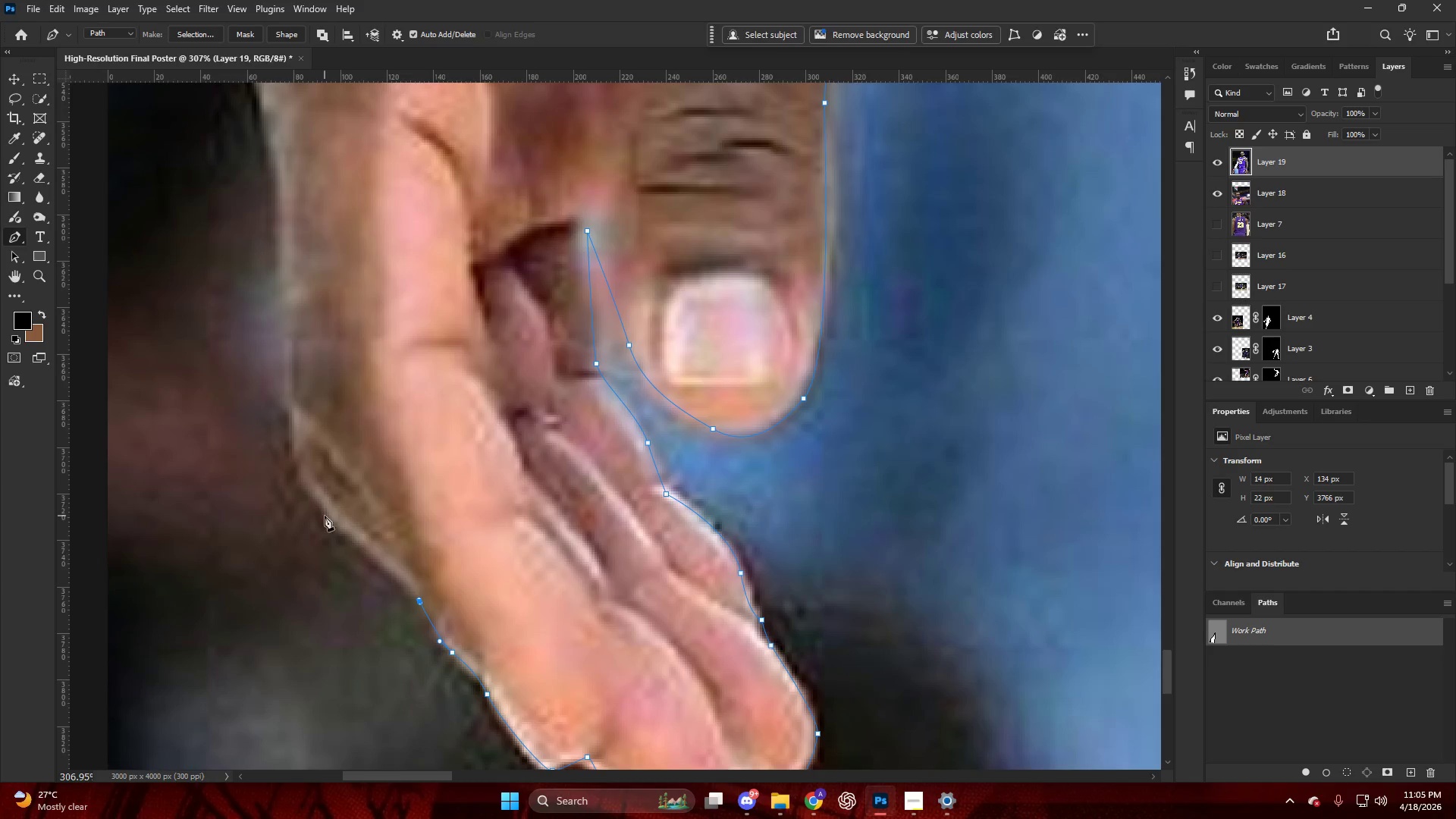 
left_click_drag(start_coordinate=[323, 516], to_coordinate=[310, 495])
 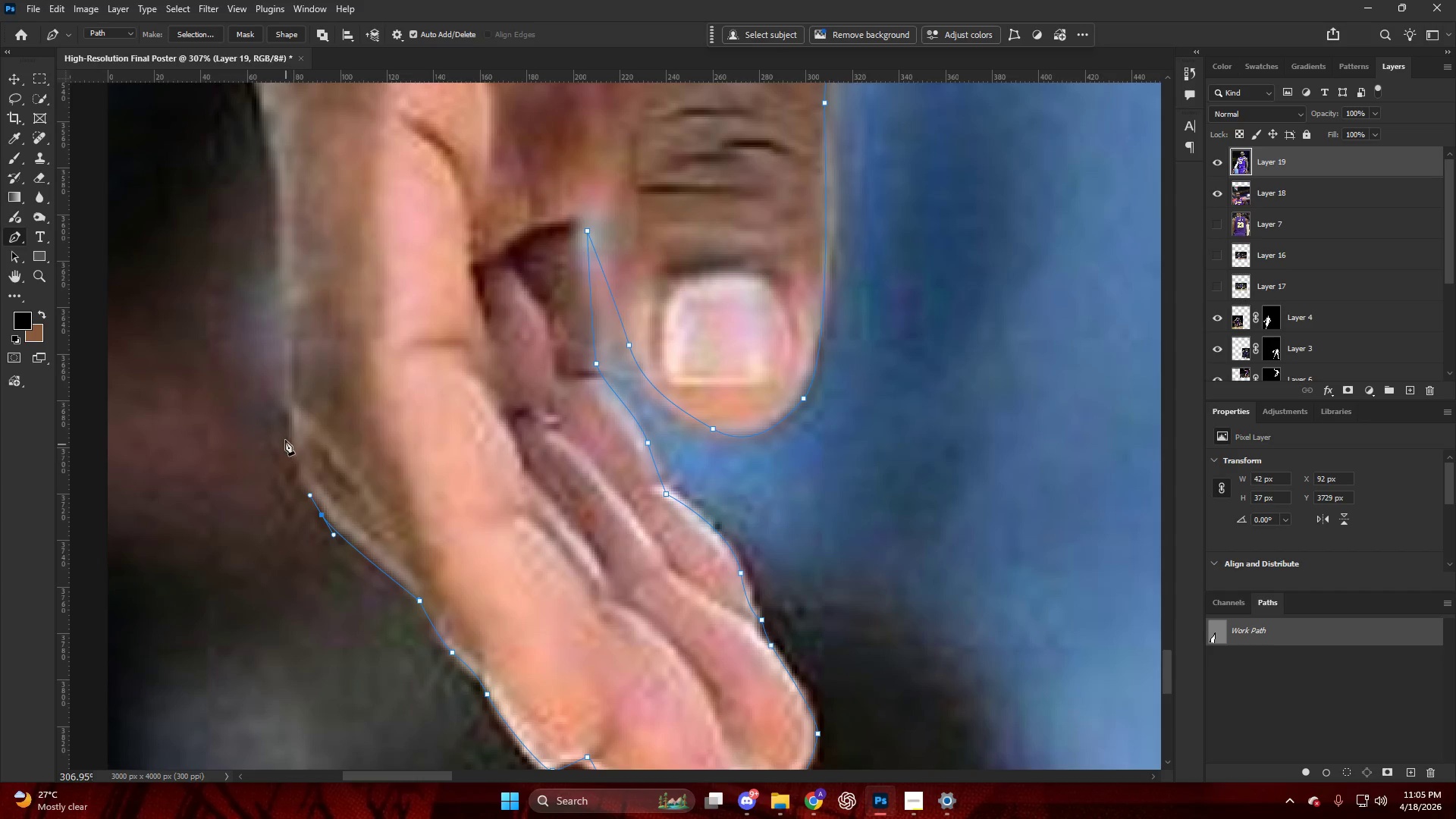 
left_click_drag(start_coordinate=[285, 431], to_coordinate=[286, 409])
 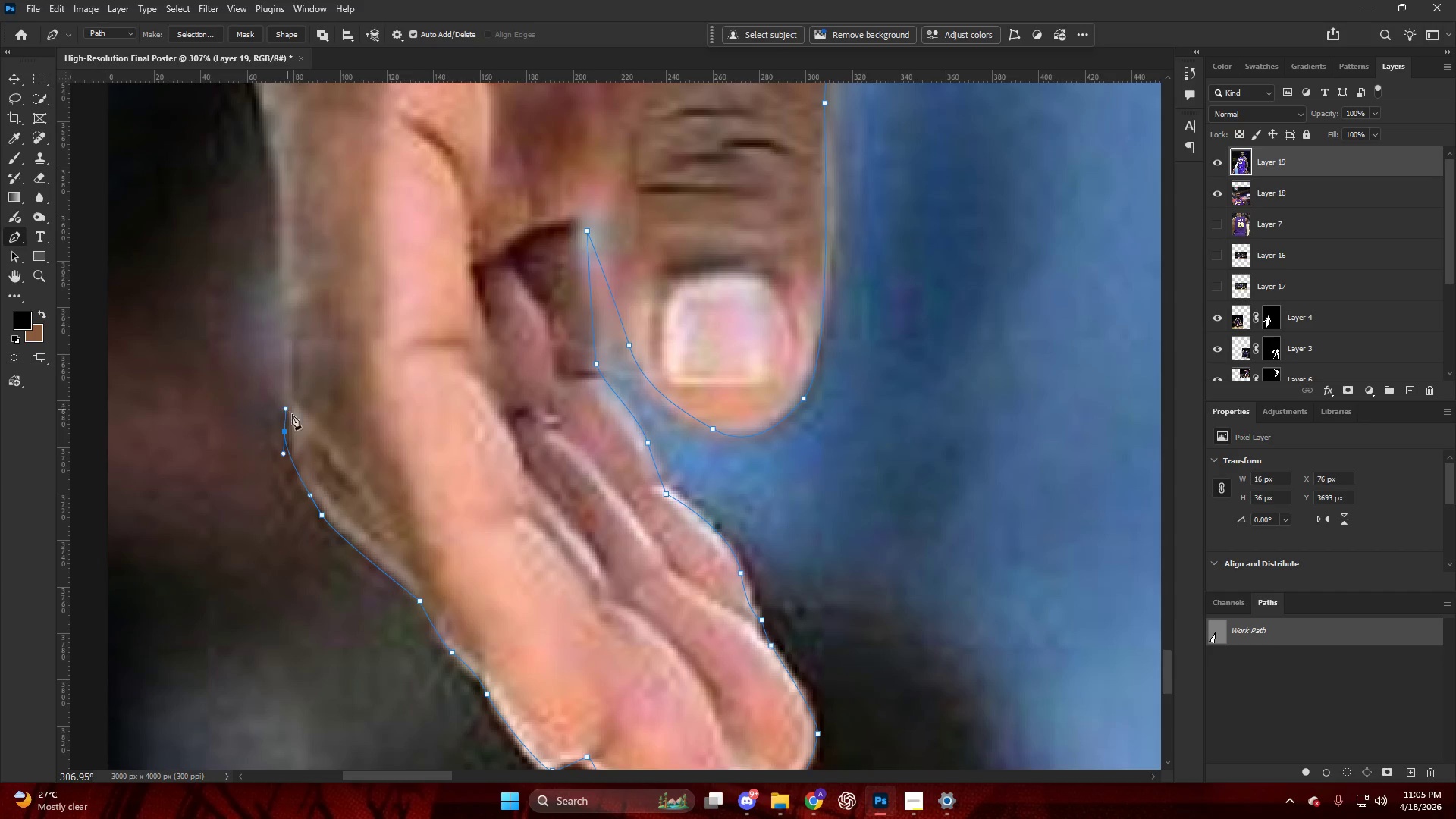 
key(Control+ControlLeft)
 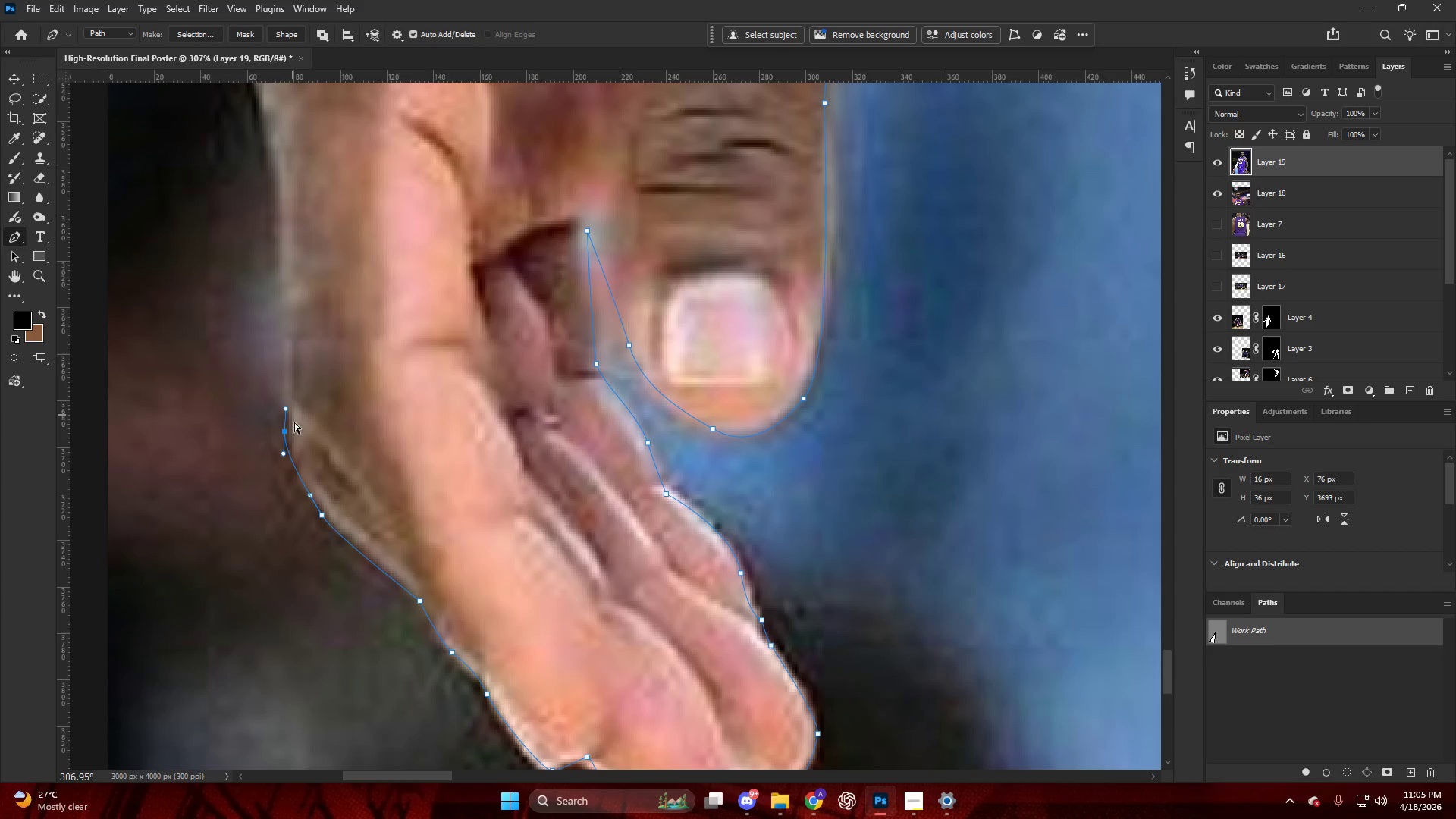 
key(Control+Z)
 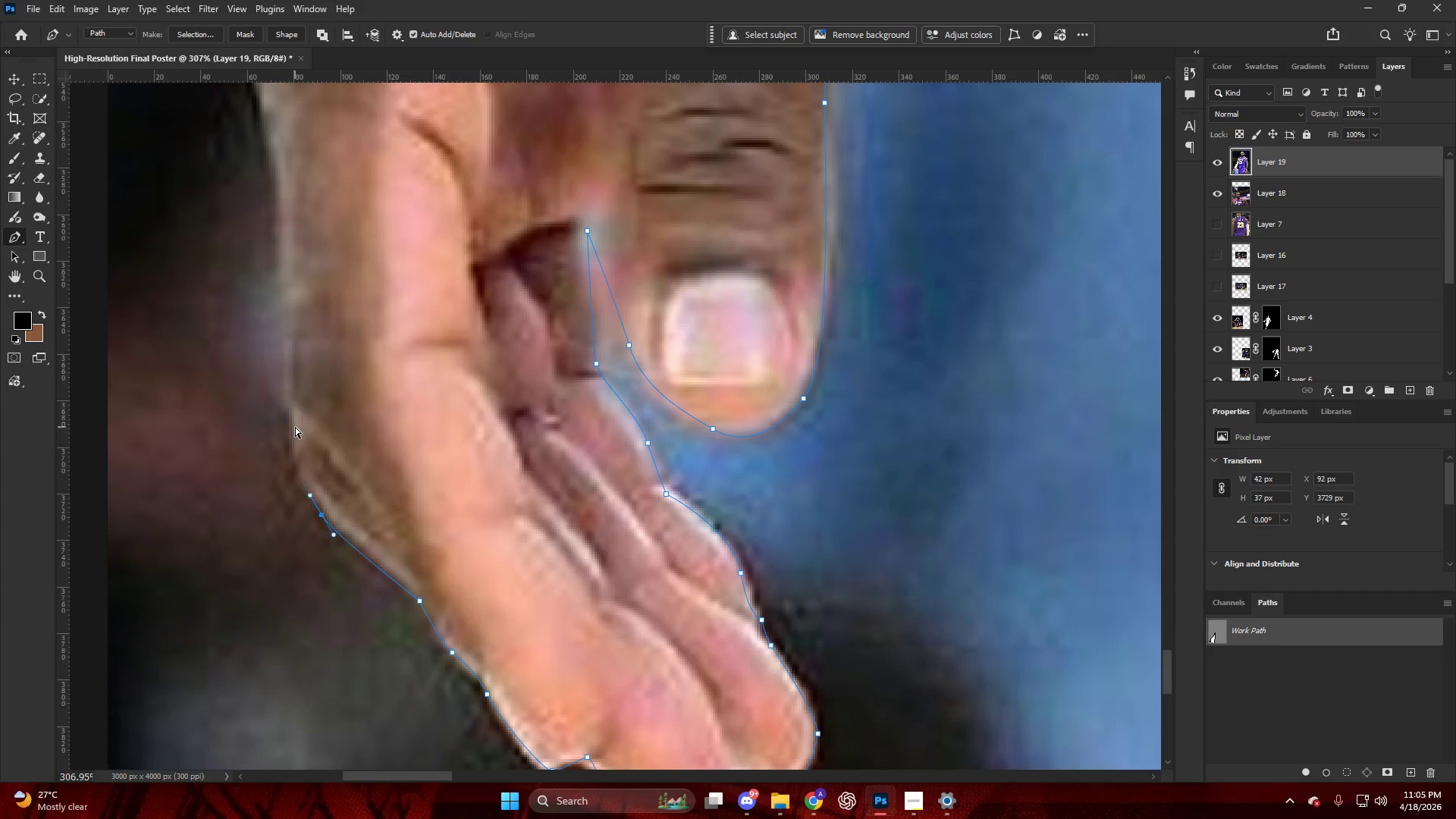 
left_click_drag(start_coordinate=[295, 425], to_coordinate=[284, 380])
 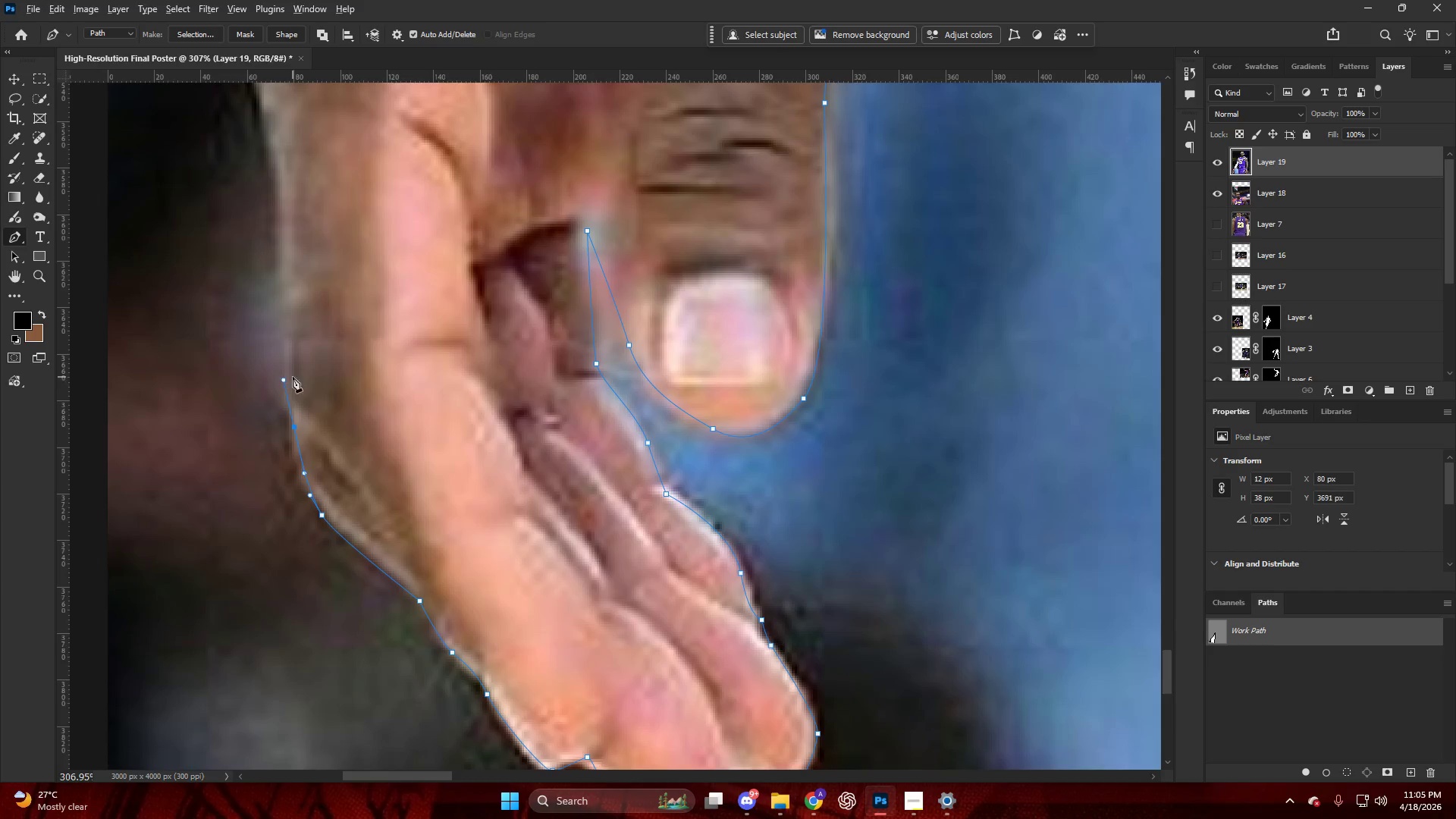 
hold_key(key=AltLeft, duration=0.66)
 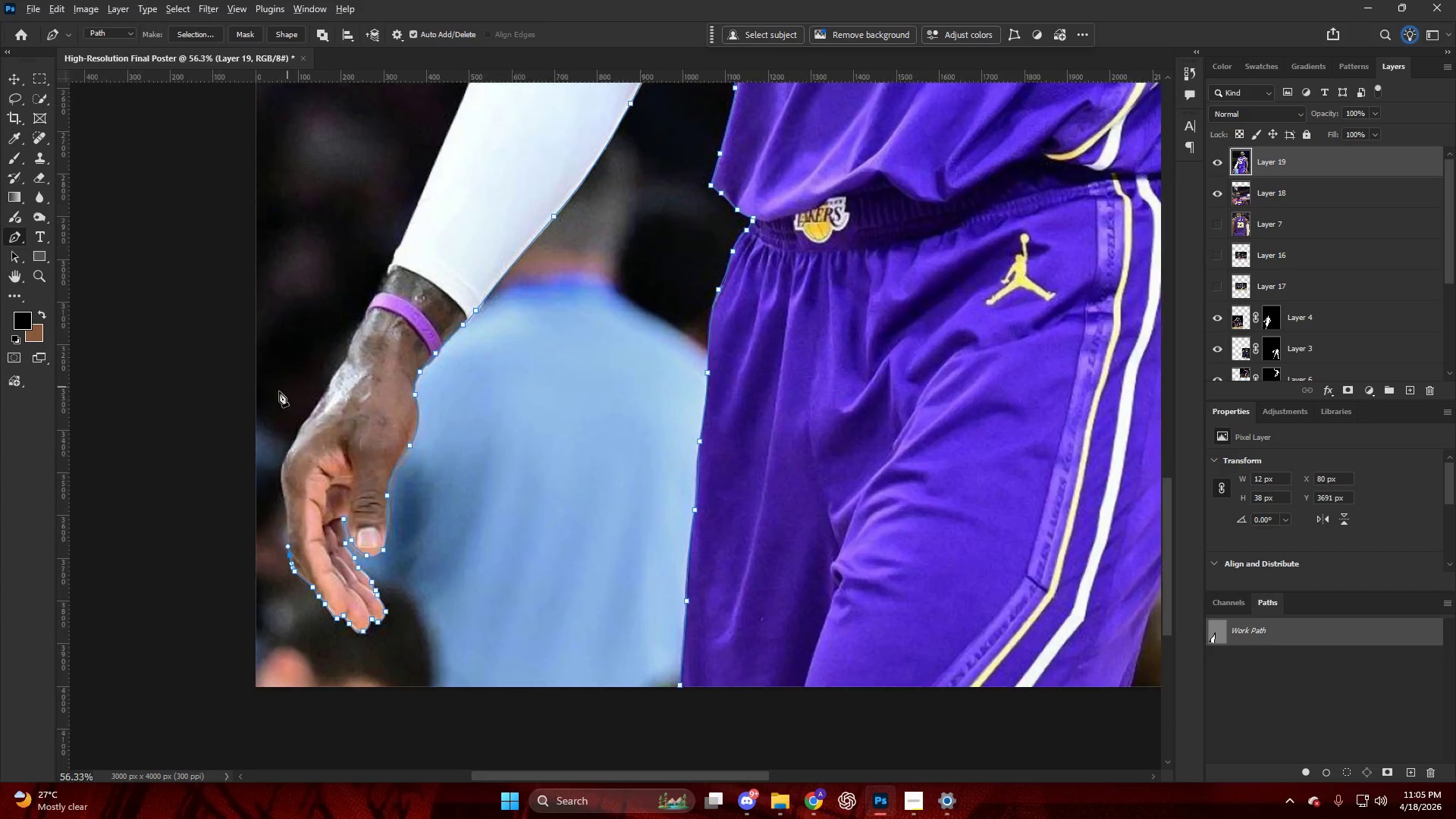 
hold_key(key=AltLeft, duration=0.88)
 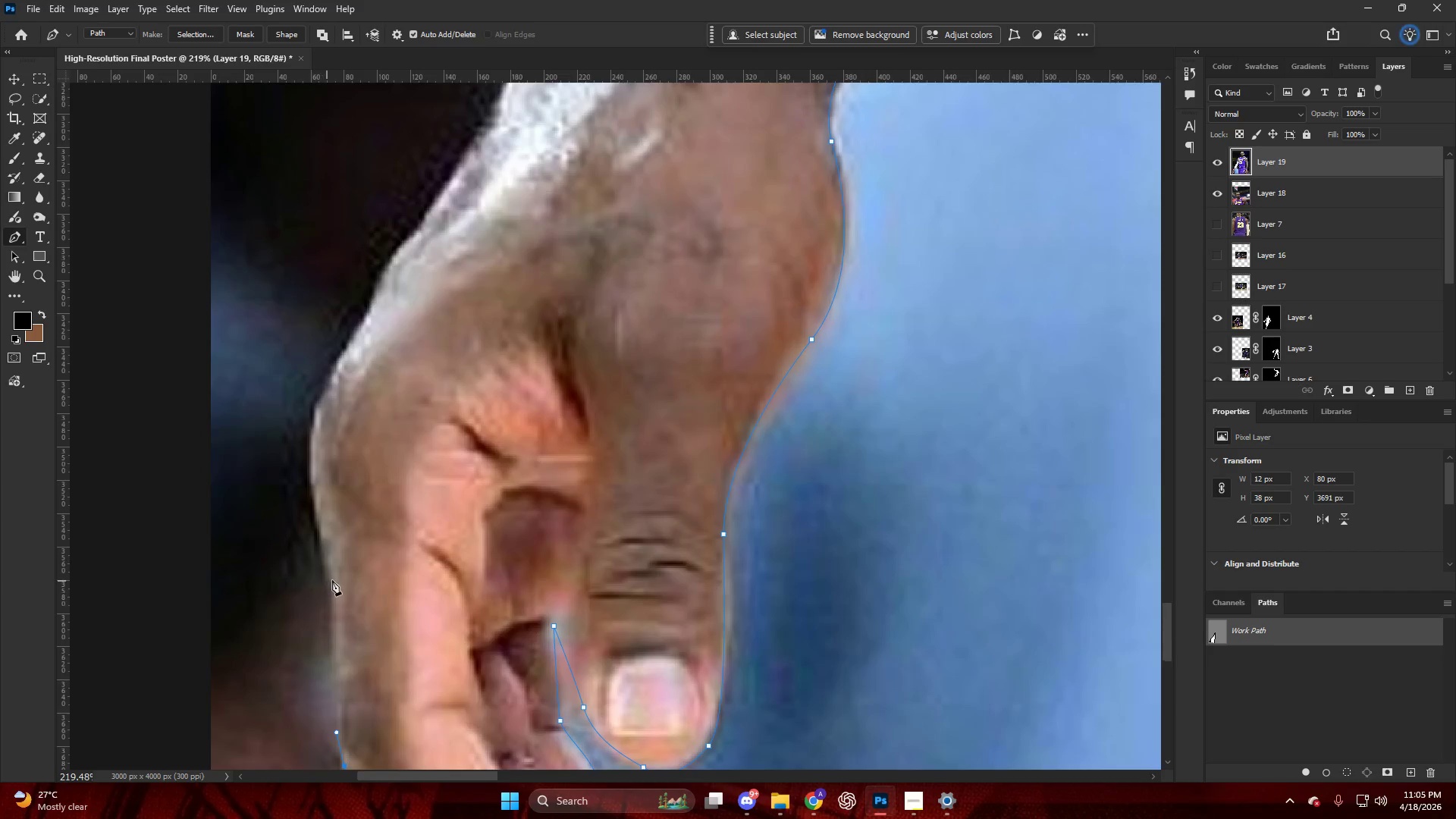 
left_click_drag(start_coordinate=[334, 576], to_coordinate=[323, 539])
 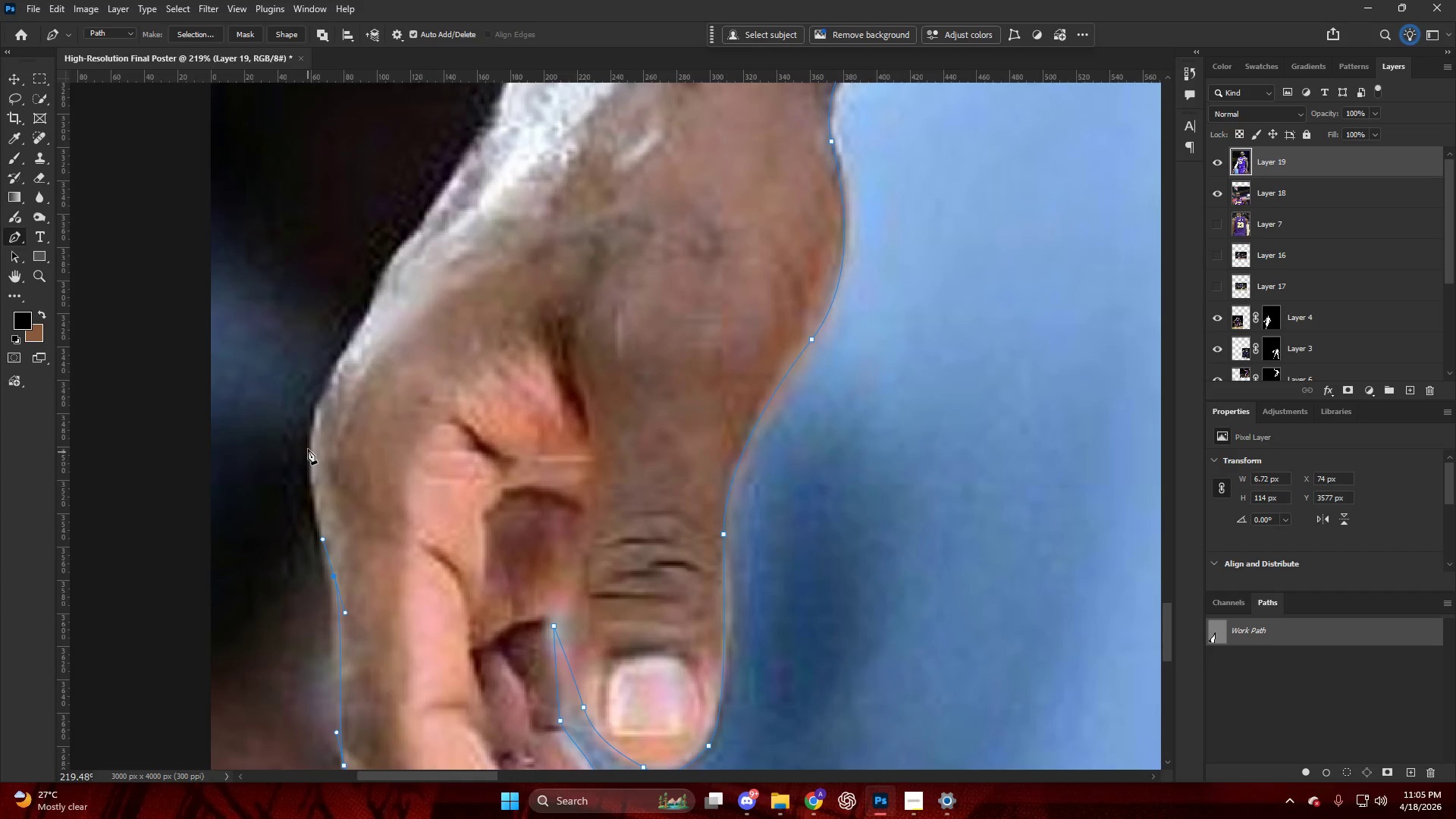 
scroll: coordinate [298, 586], scroll_direction: up, amount: 2.0
 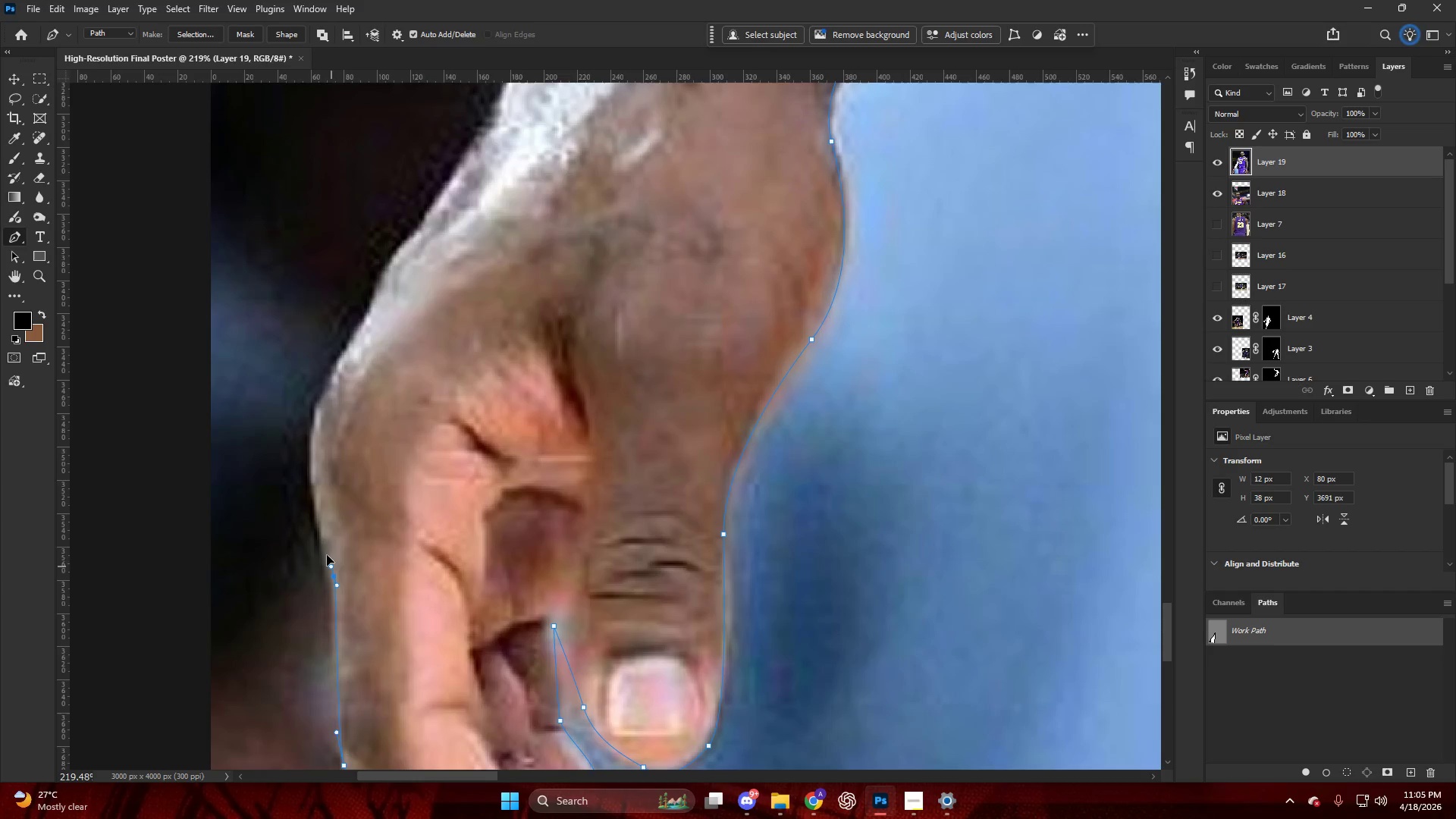 
left_click_drag(start_coordinate=[310, 430], to_coordinate=[318, 397])
 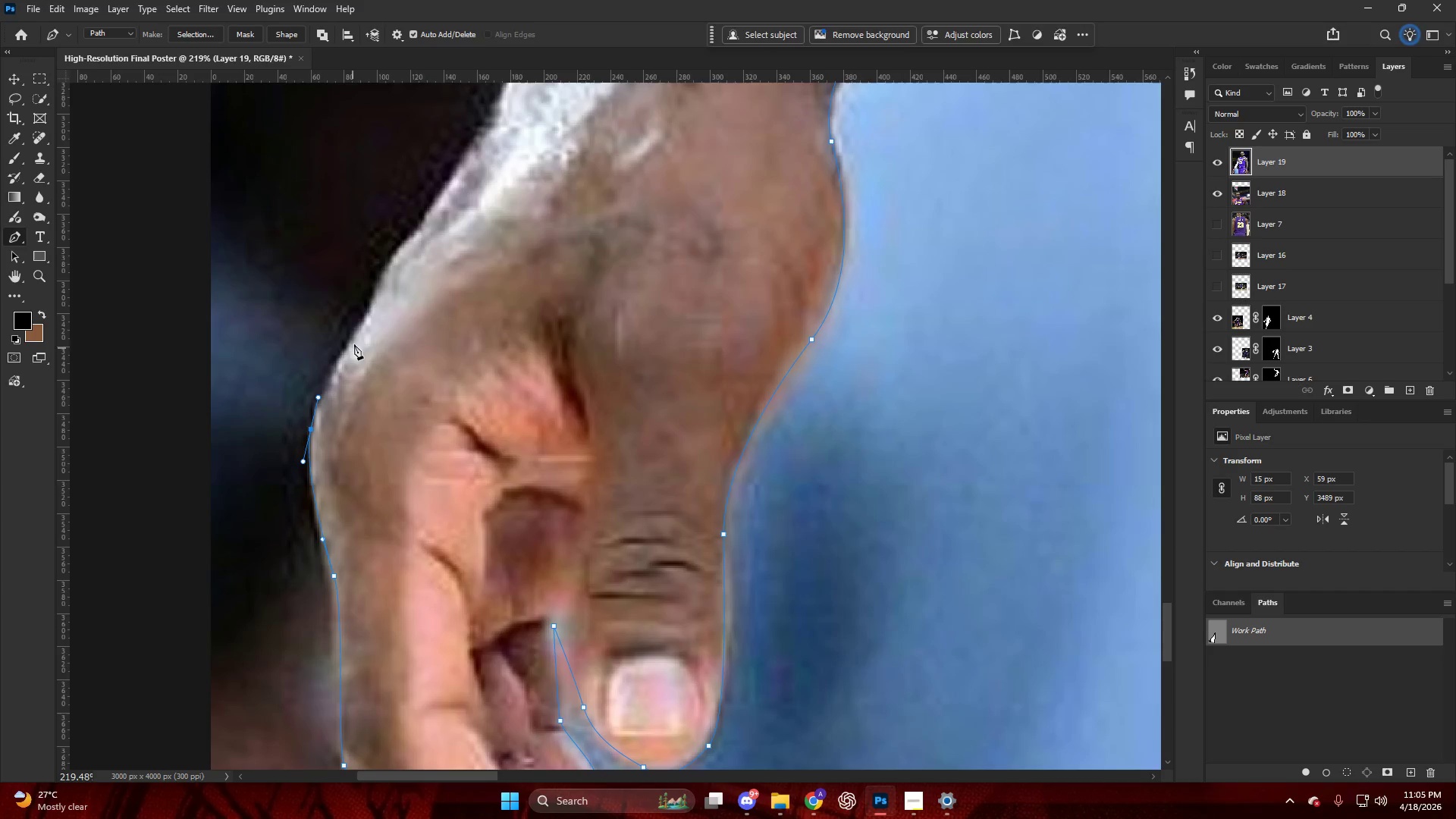 
left_click_drag(start_coordinate=[355, 339], to_coordinate=[364, 320])
 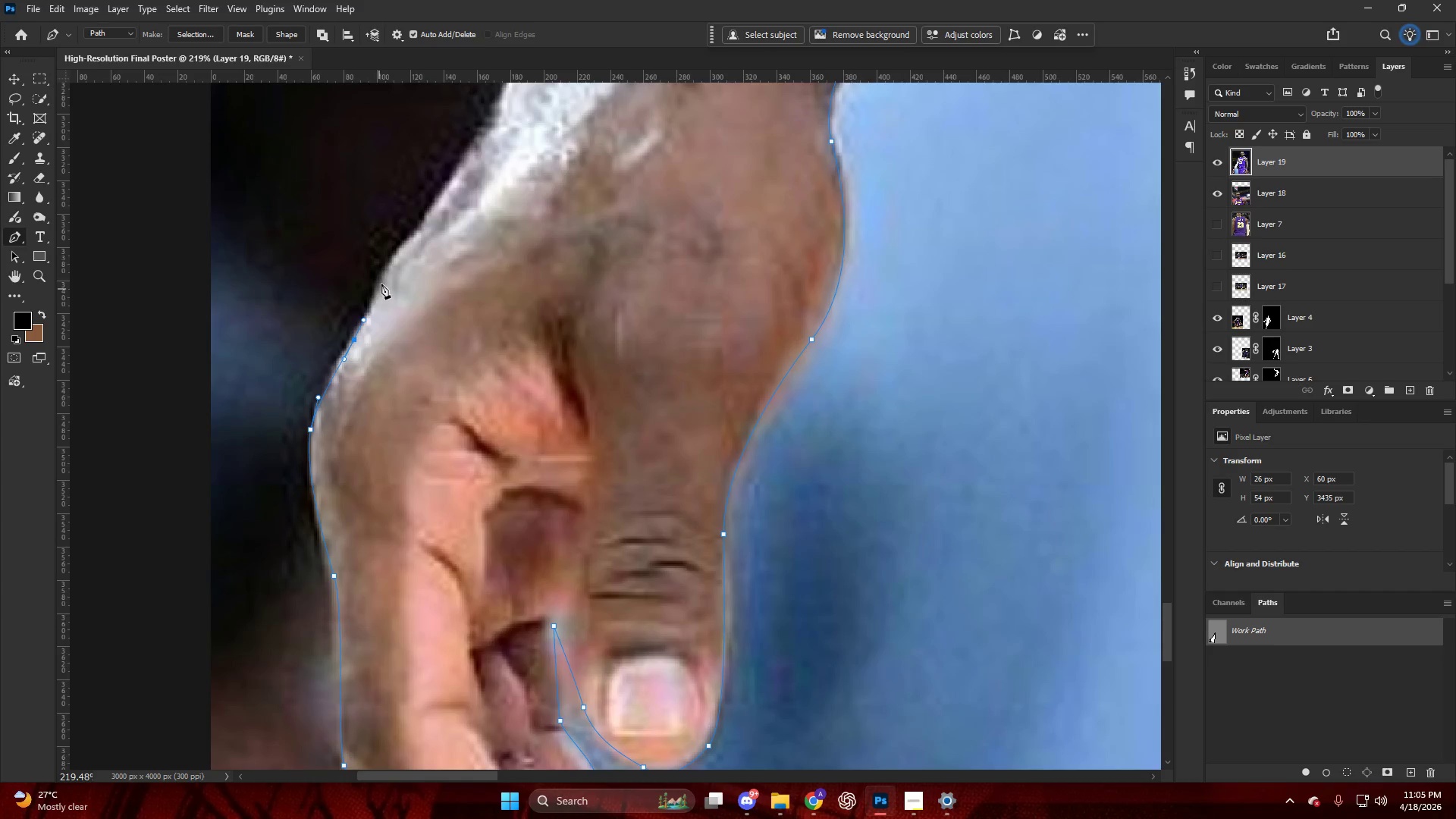 
left_click_drag(start_coordinate=[386, 271], to_coordinate=[393, 263])
 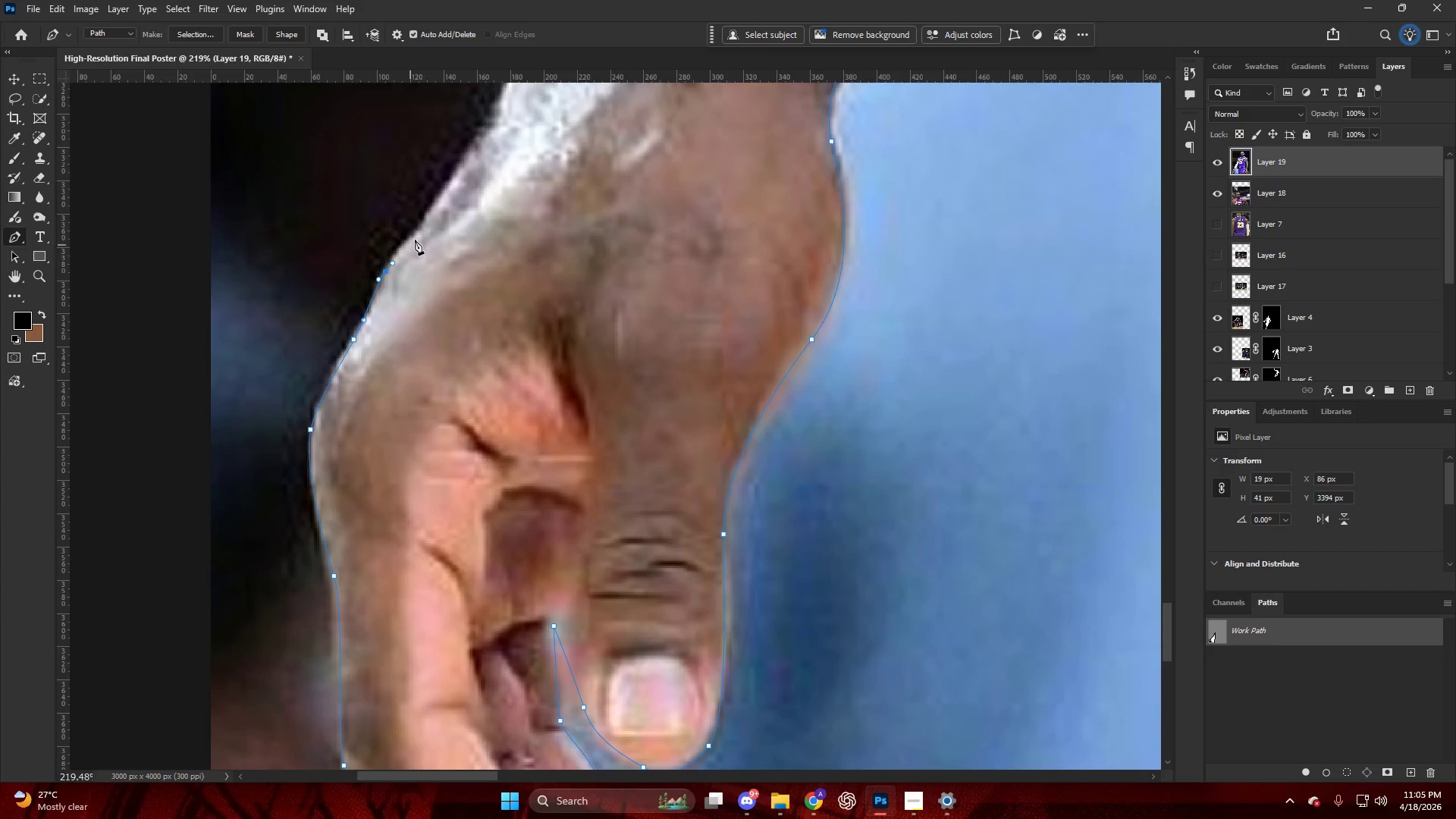 
left_click_drag(start_coordinate=[419, 234], to_coordinate=[427, 220])
 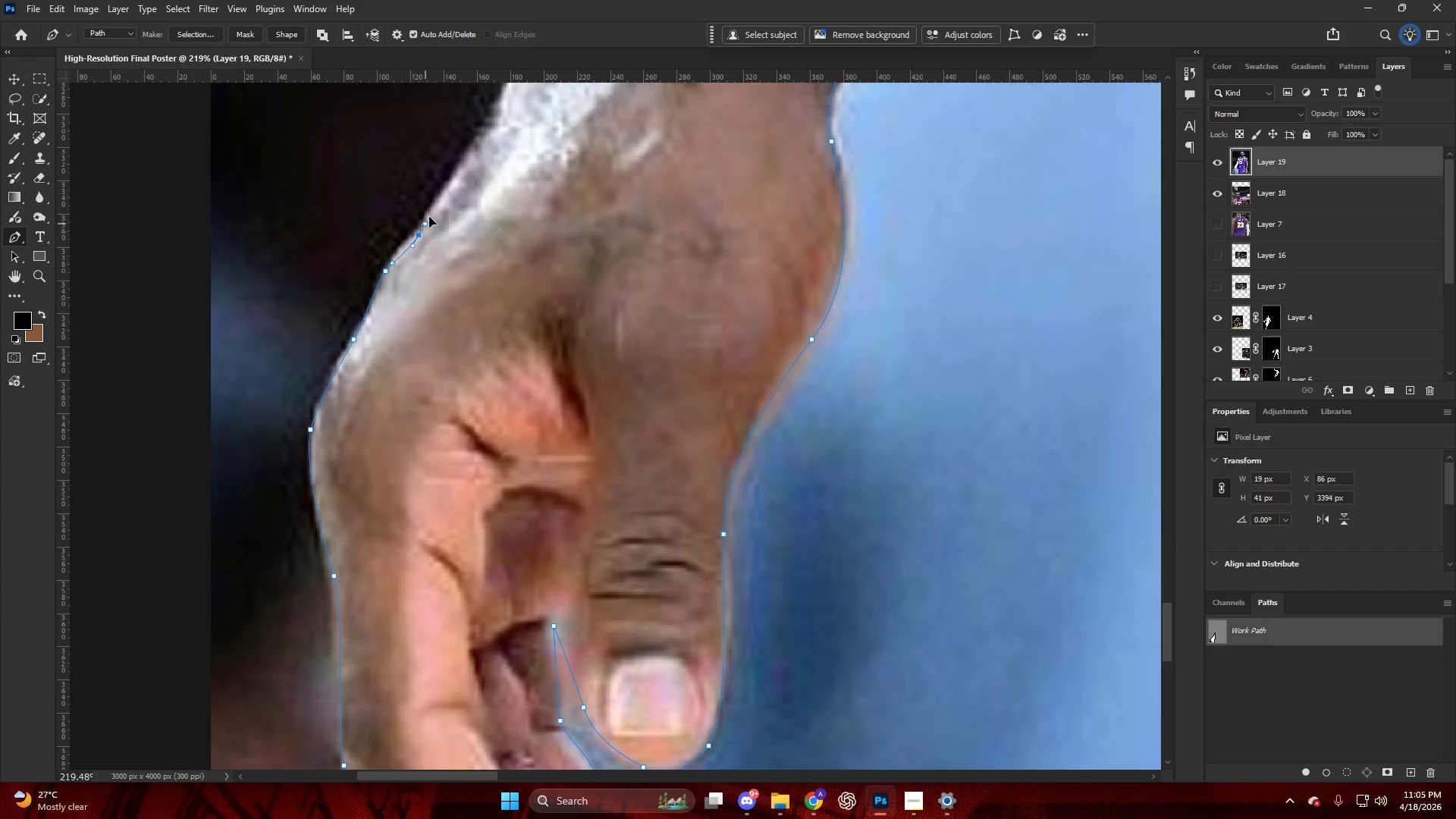 
hold_key(key=AltLeft, duration=0.95)
 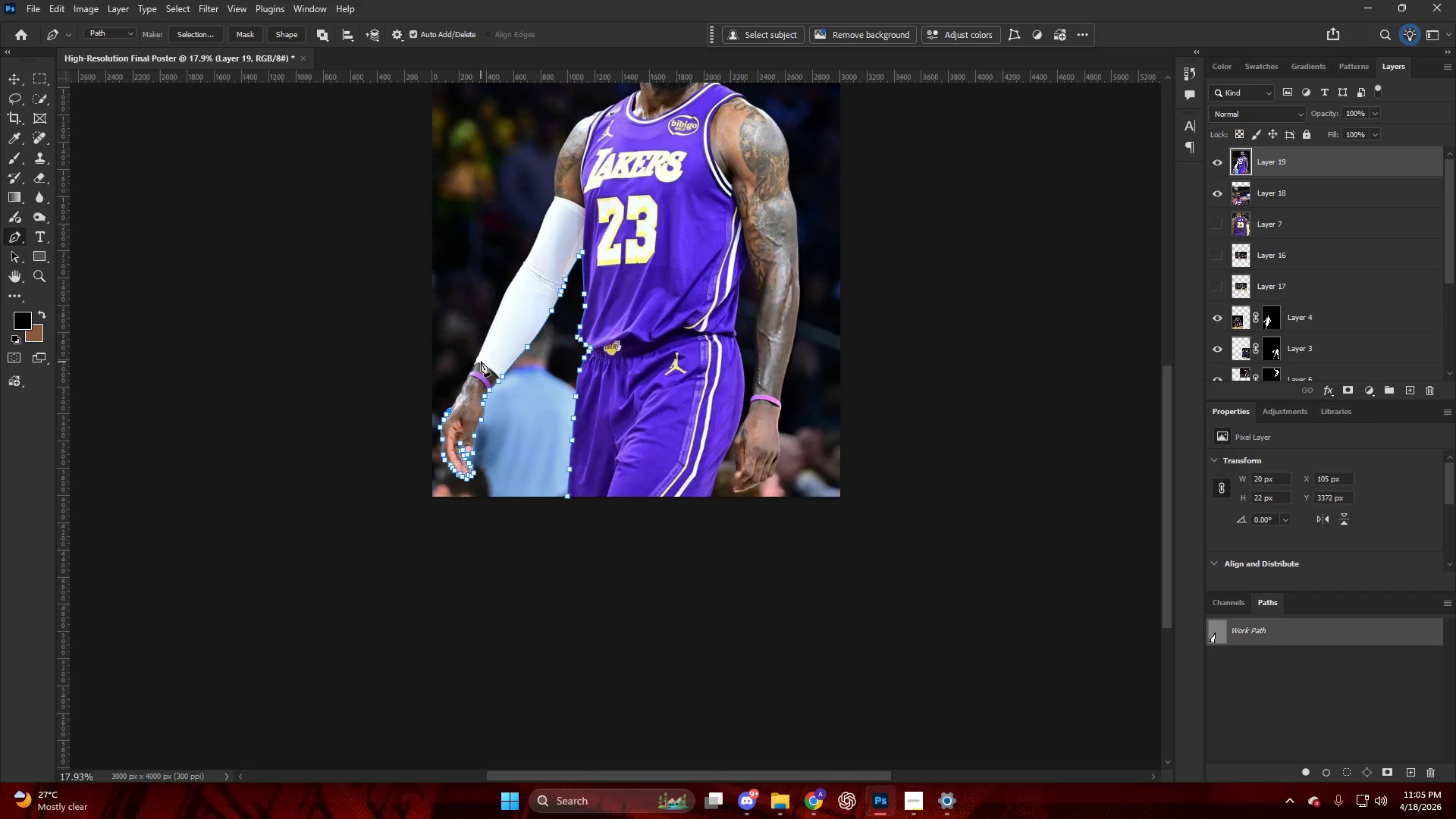 
hold_key(key=AltLeft, duration=1.45)
 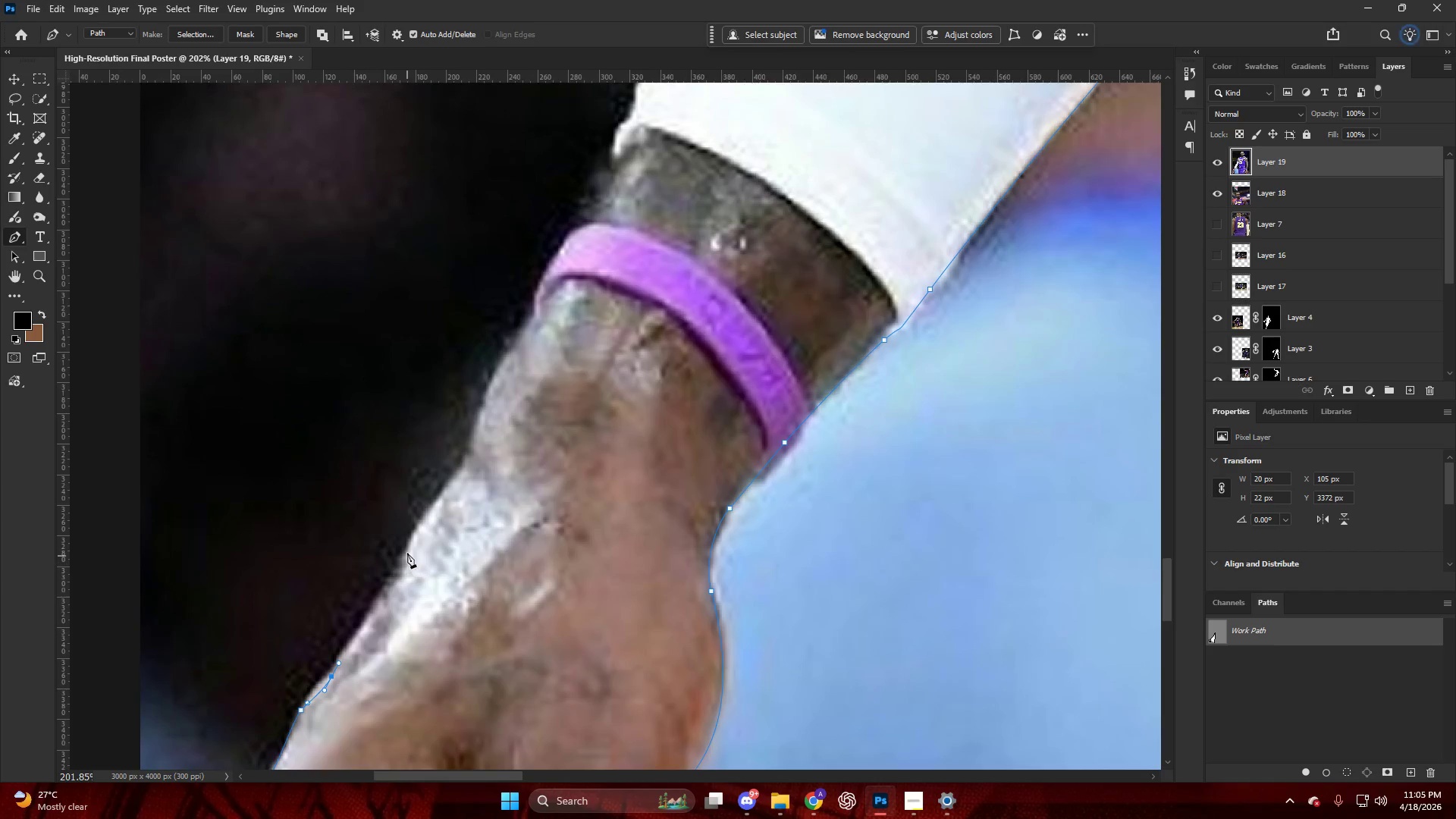 
left_click_drag(start_coordinate=[407, 553], to_coordinate=[421, 522])
 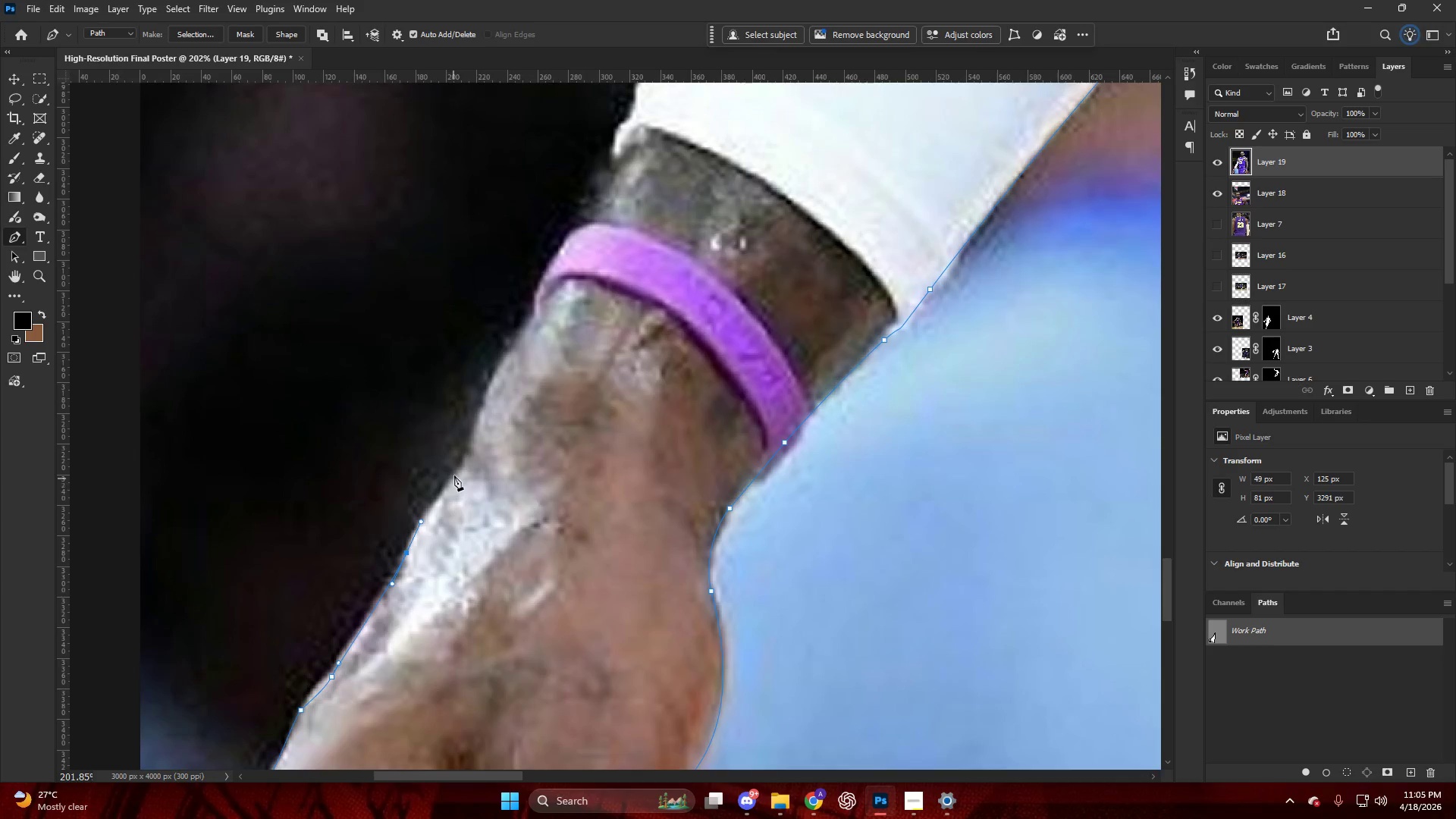 
scroll: coordinate [411, 560], scroll_direction: up, amount: 9.0
 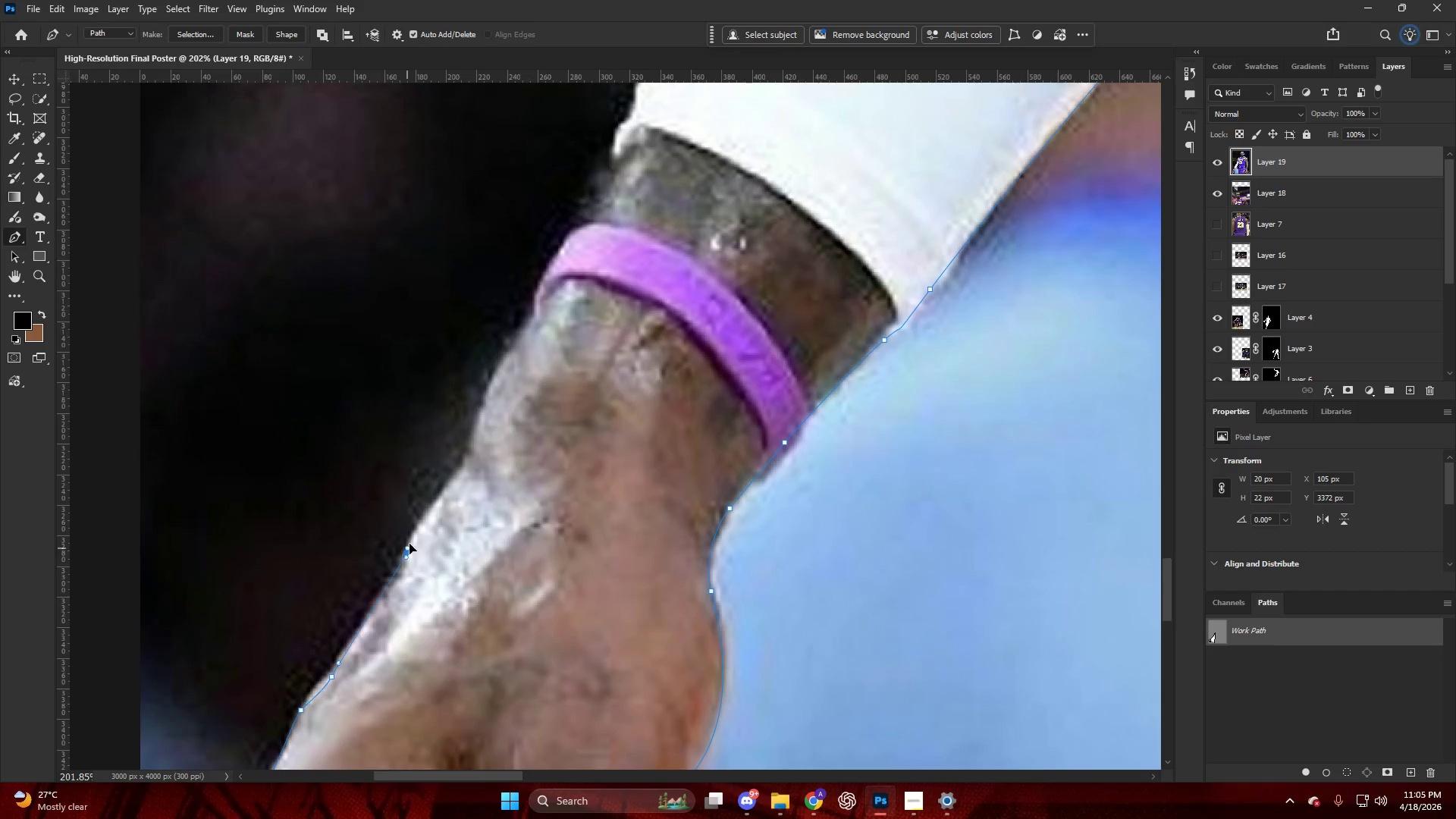 
left_click_drag(start_coordinate=[457, 469], to_coordinate=[464, 451])
 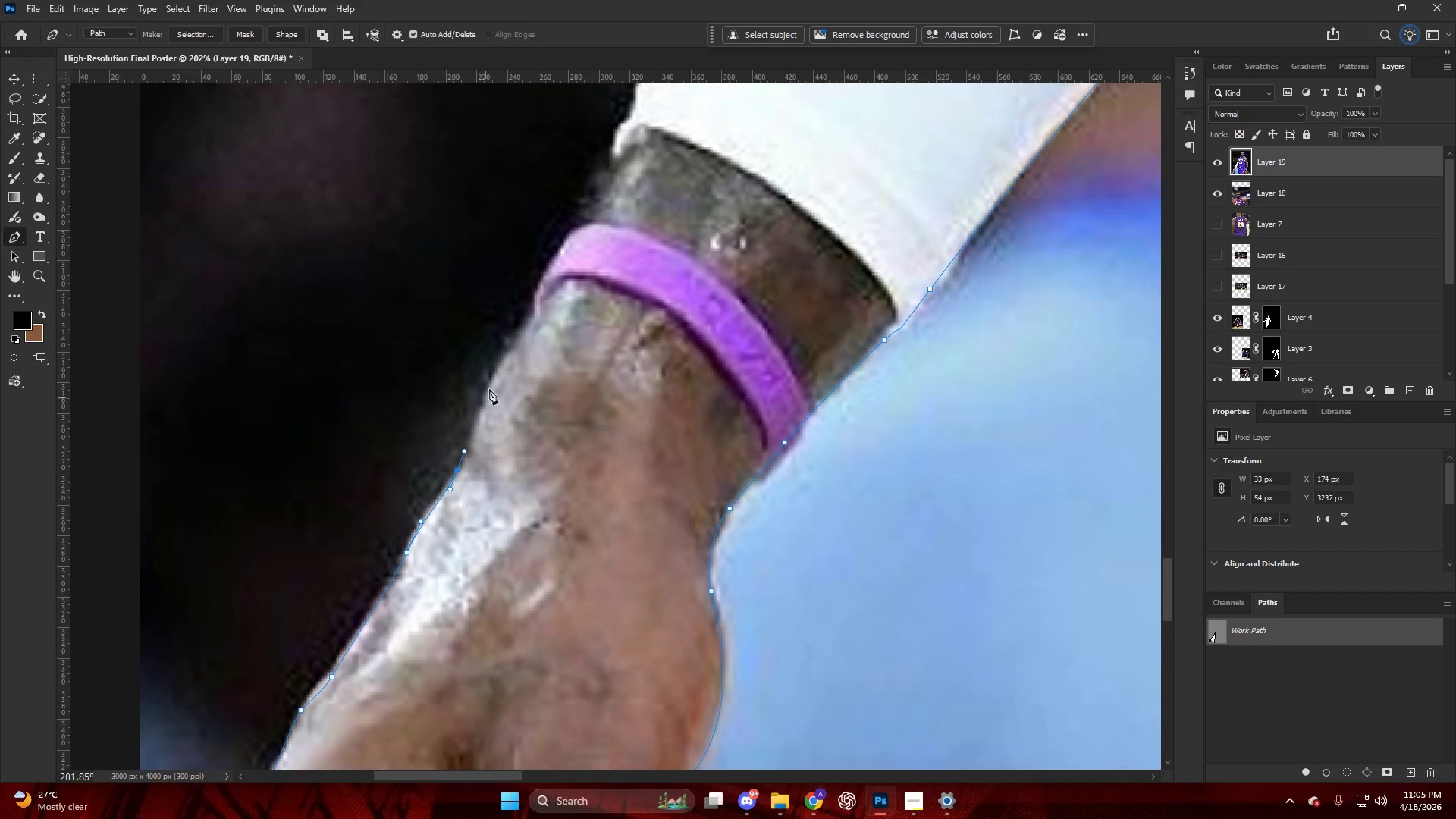 
left_click_drag(start_coordinate=[494, 375], to_coordinate=[507, 347])
 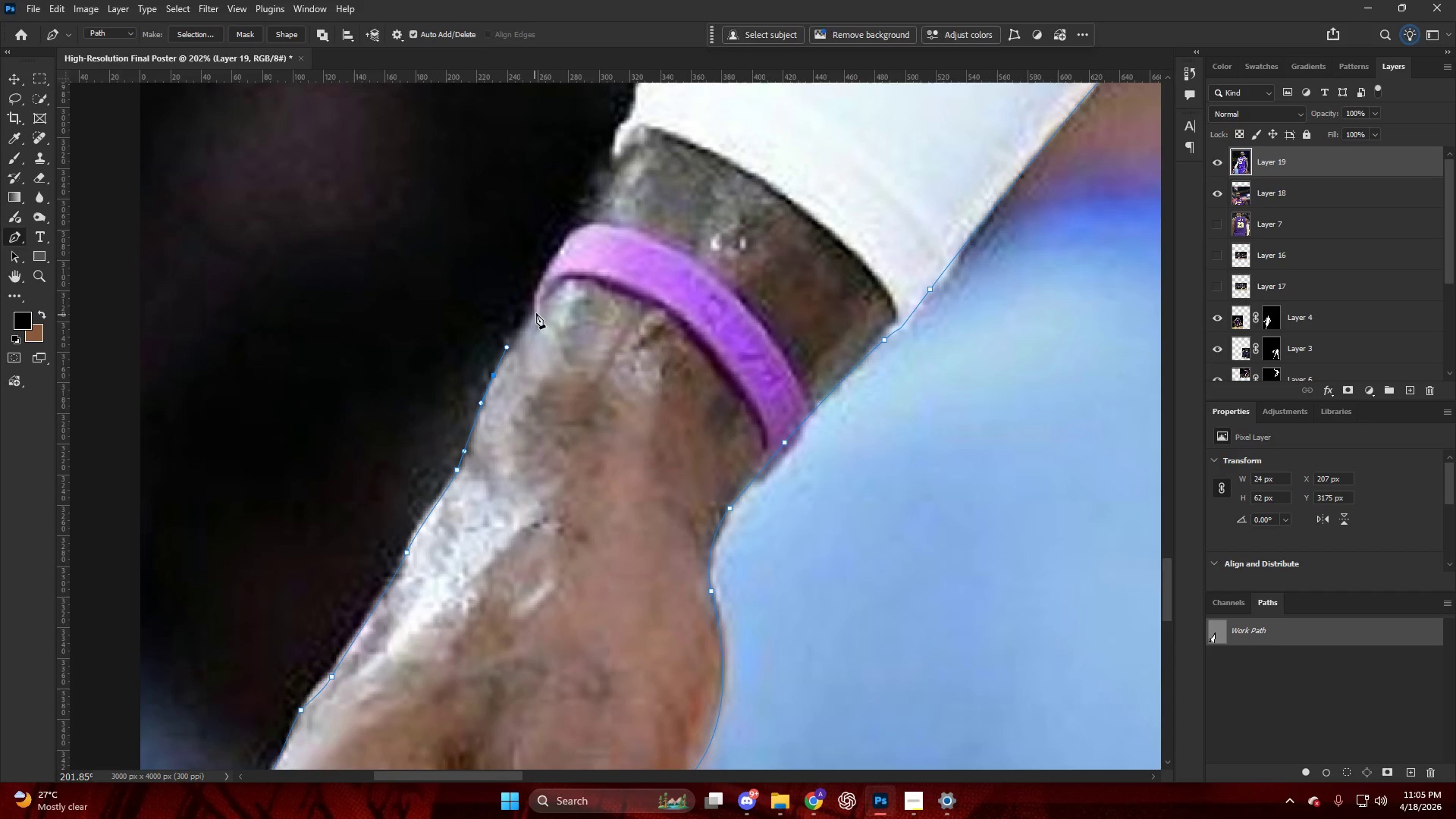 
left_click_drag(start_coordinate=[536, 312], to_coordinate=[538, 304])
 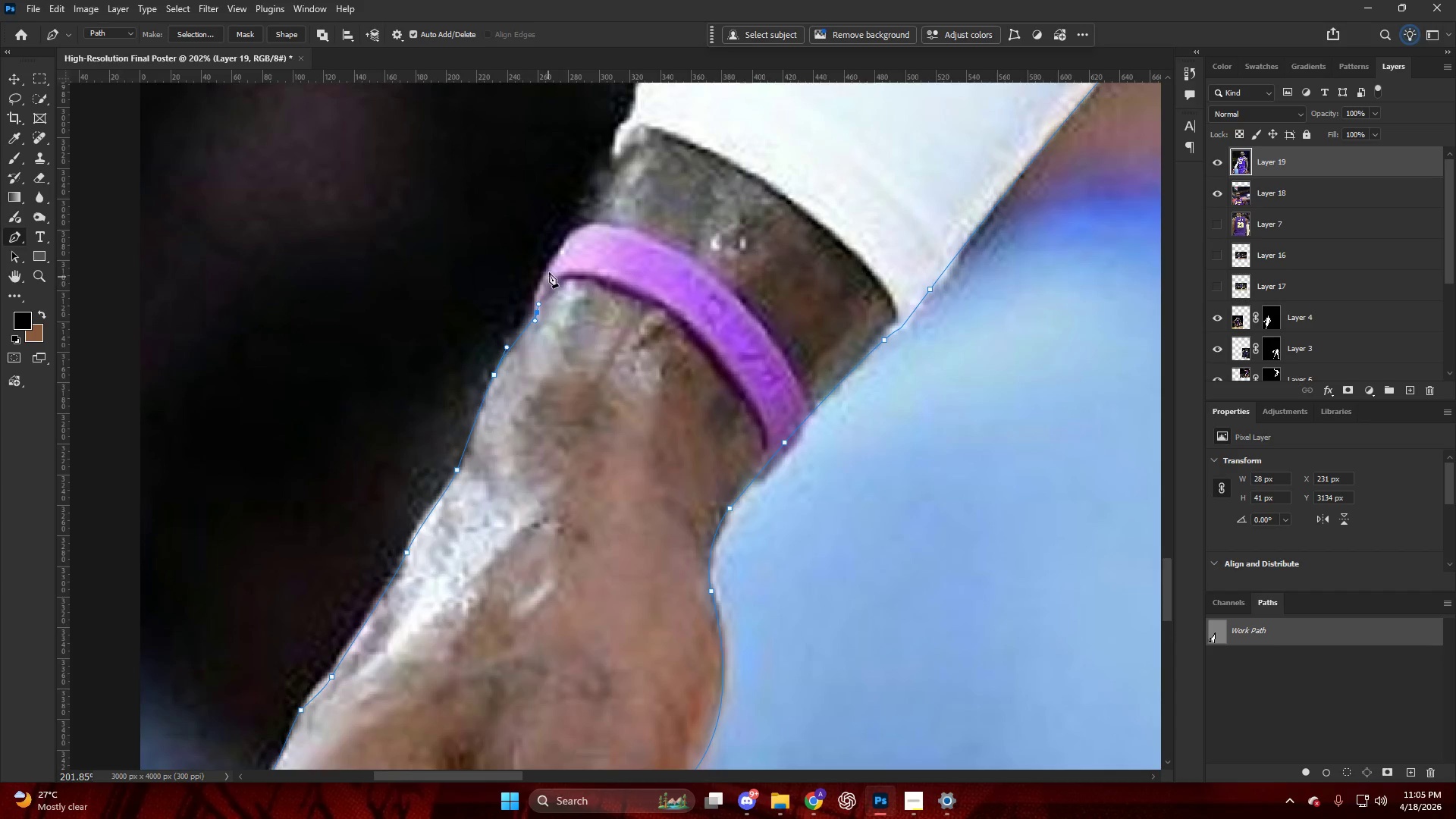 
left_click_drag(start_coordinate=[551, 266], to_coordinate=[560, 249])
 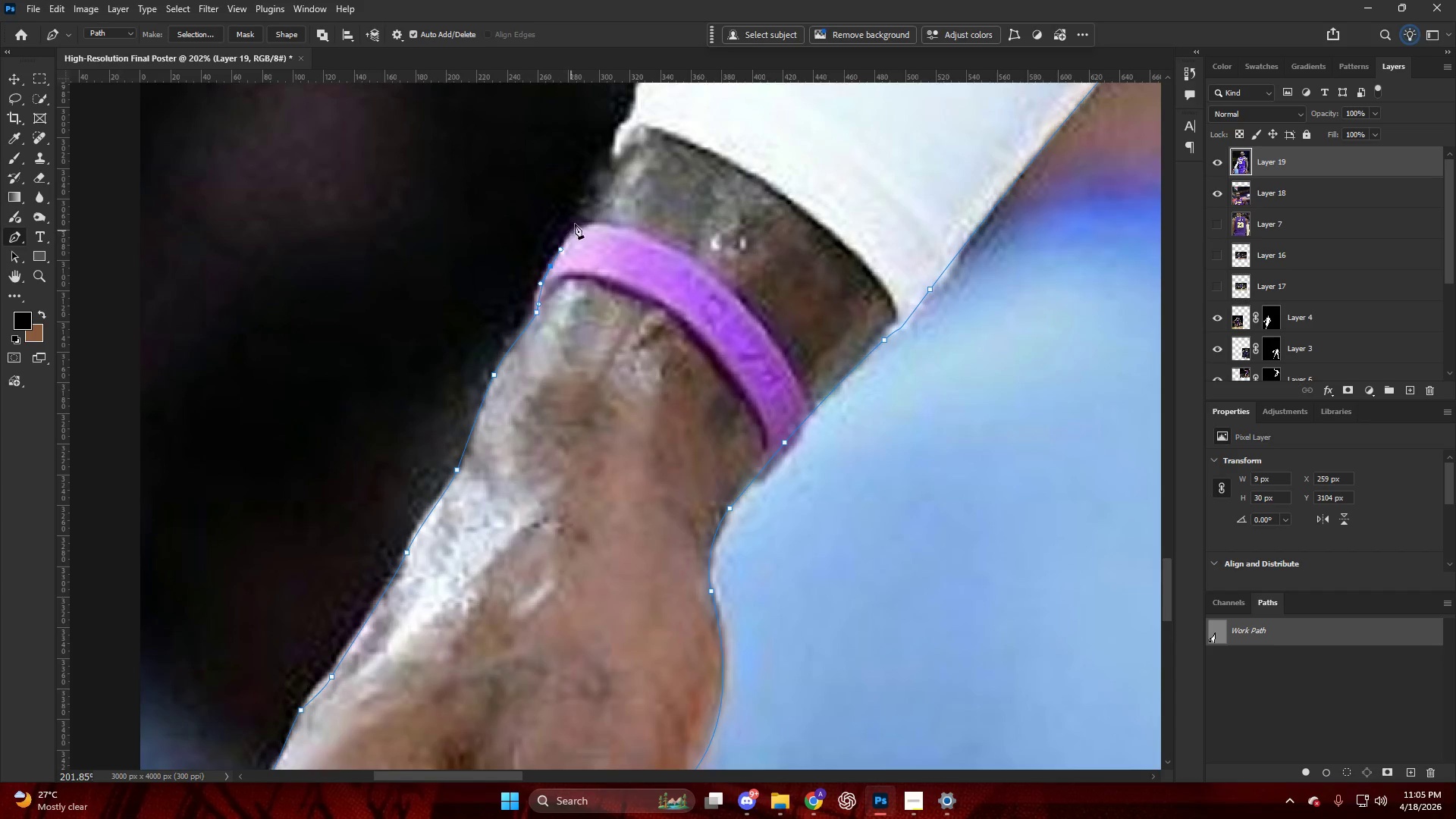 
left_click_drag(start_coordinate=[579, 209], to_coordinate=[588, 189])
 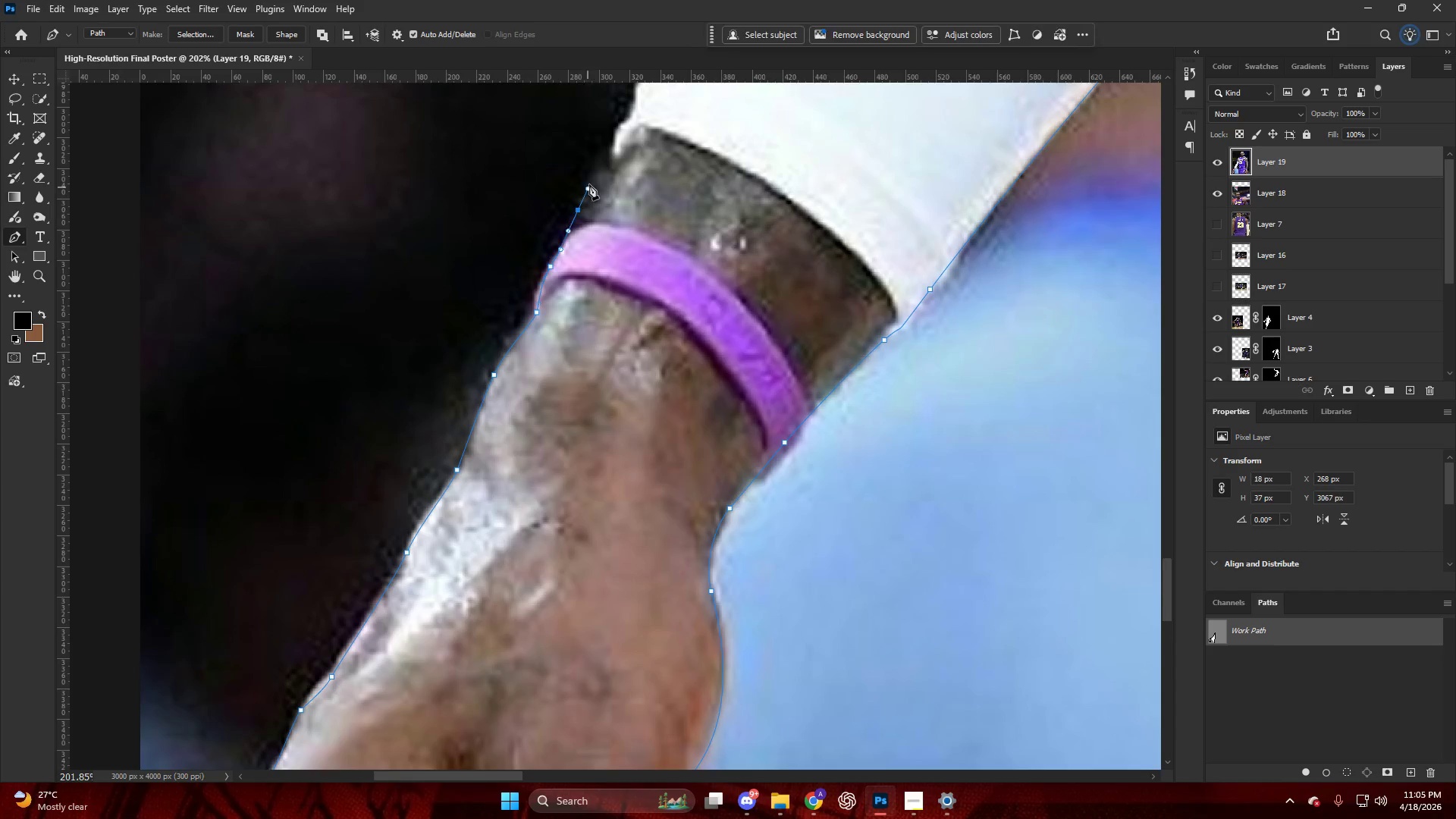 
hold_key(key=AltLeft, duration=1.0)
 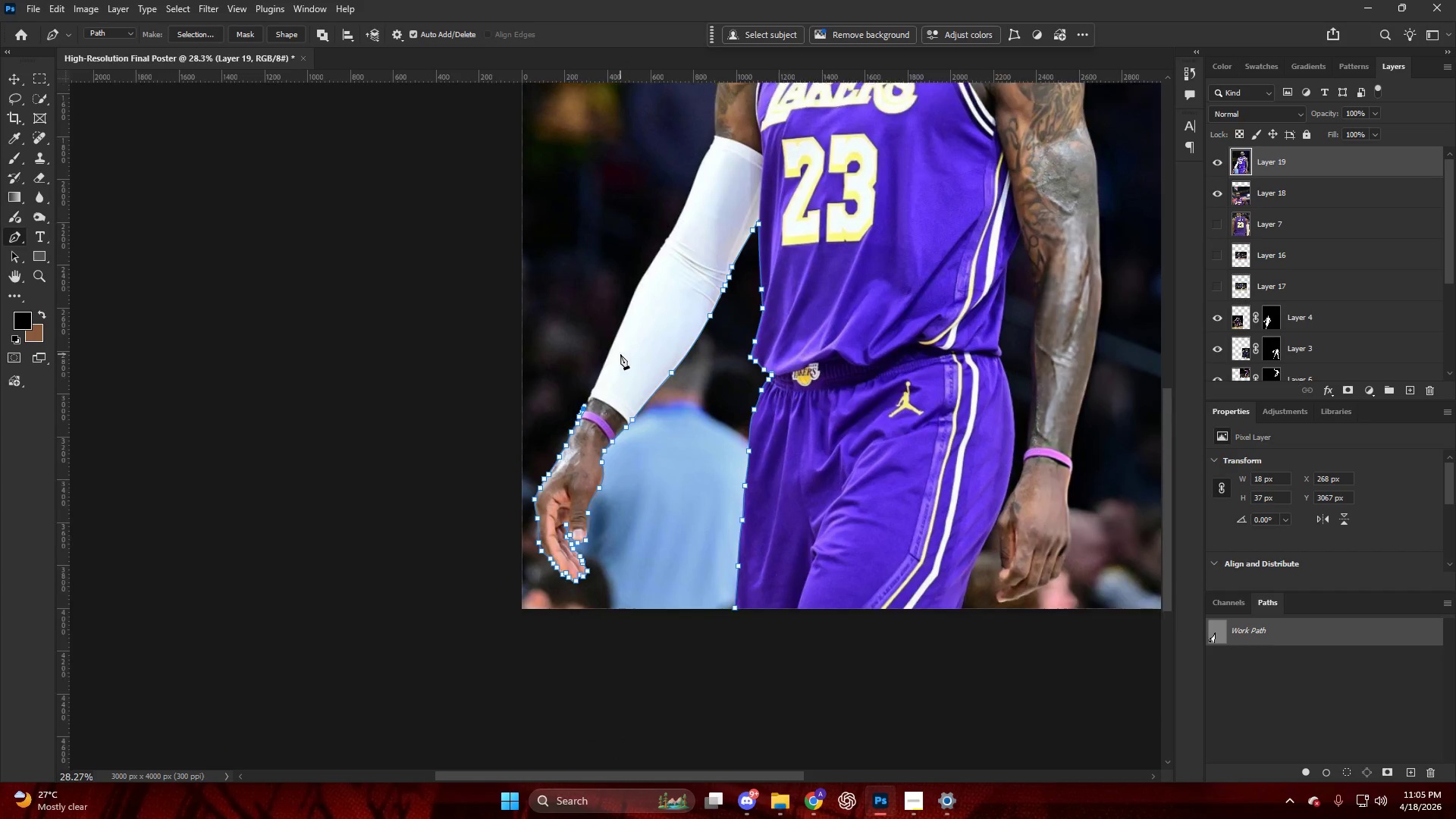 
hold_key(key=AltLeft, duration=0.47)
 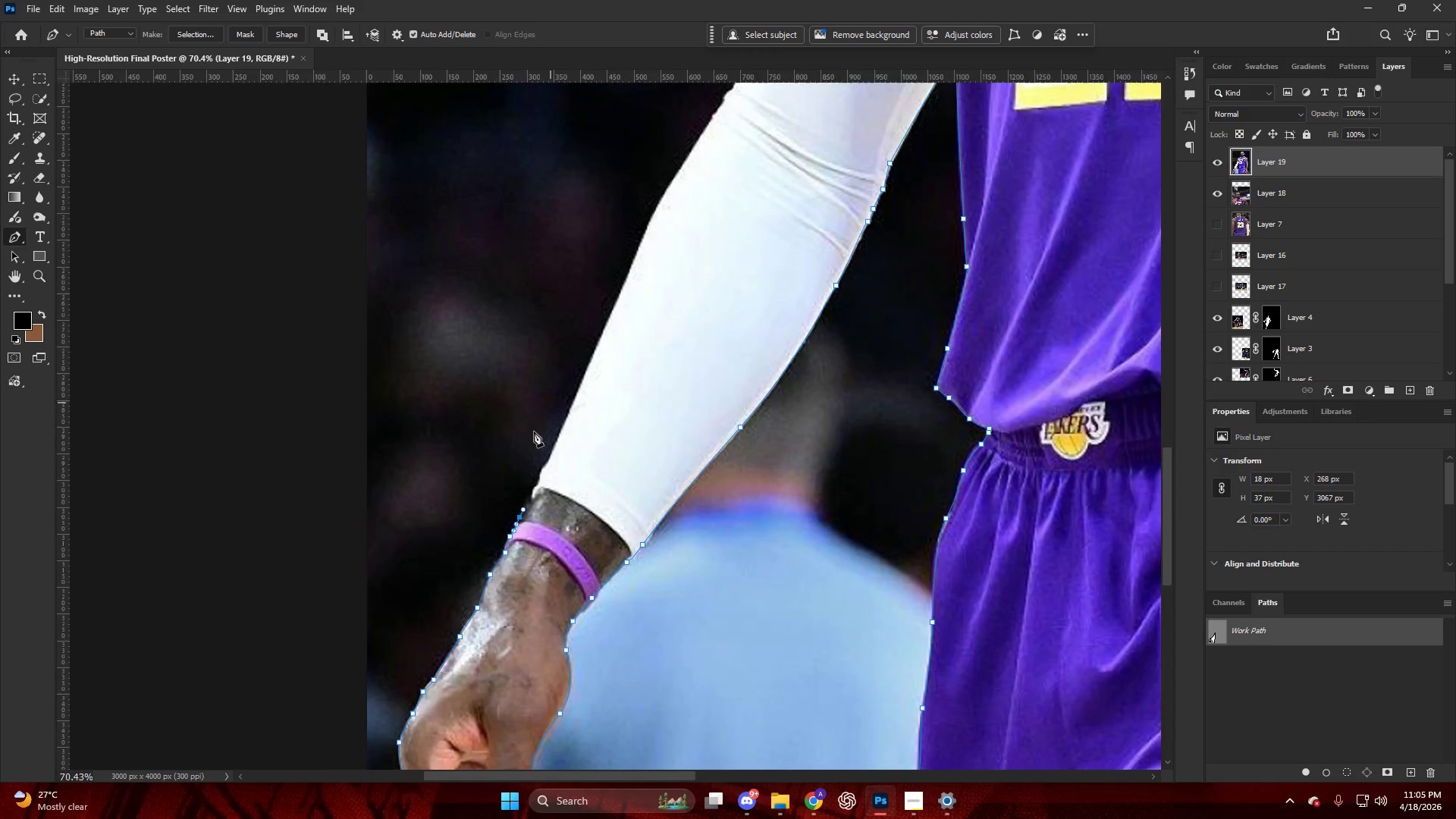 
hold_key(key=AltLeft, duration=0.45)
 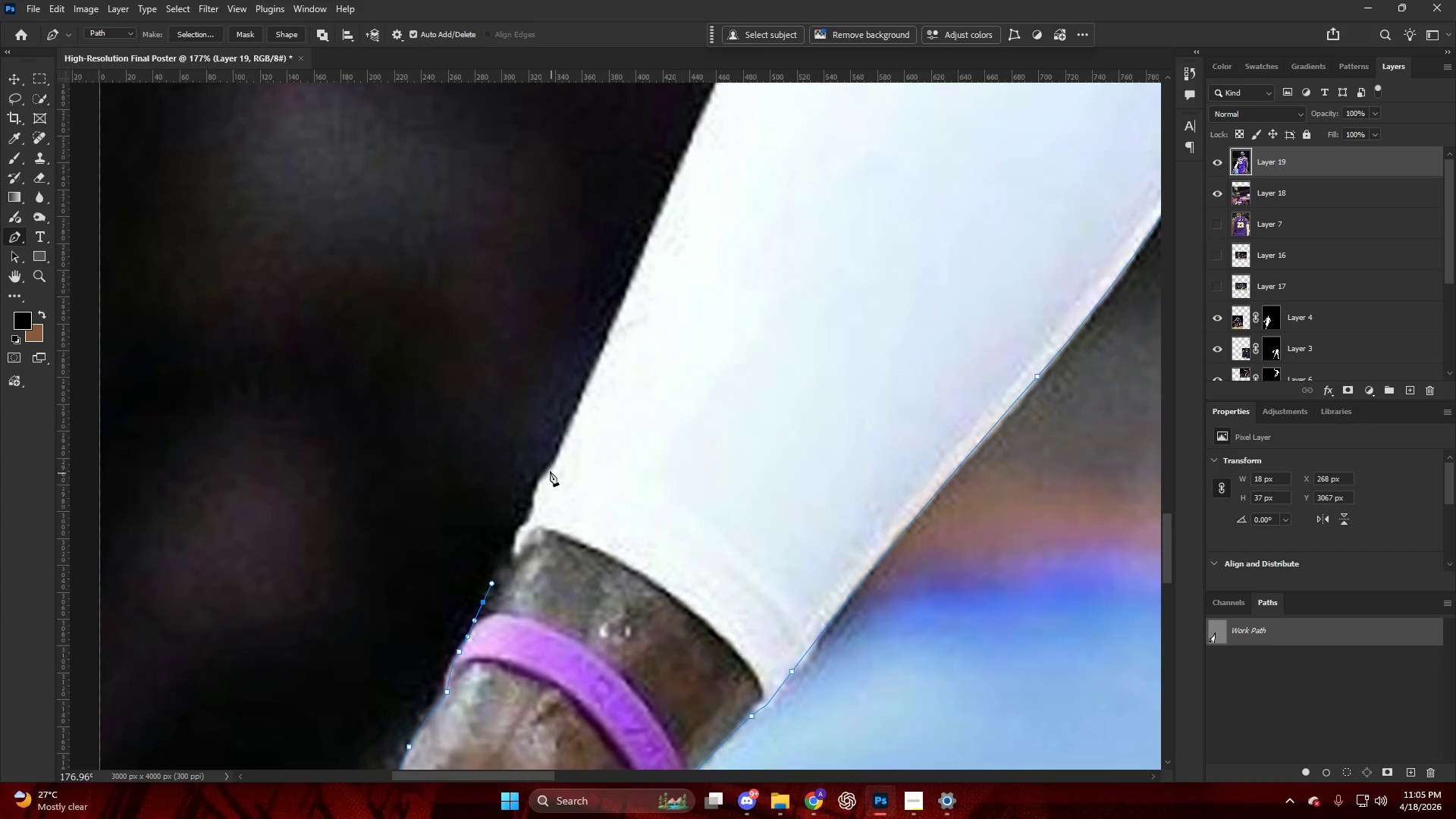 
left_click_drag(start_coordinate=[550, 471], to_coordinate=[566, 415])
 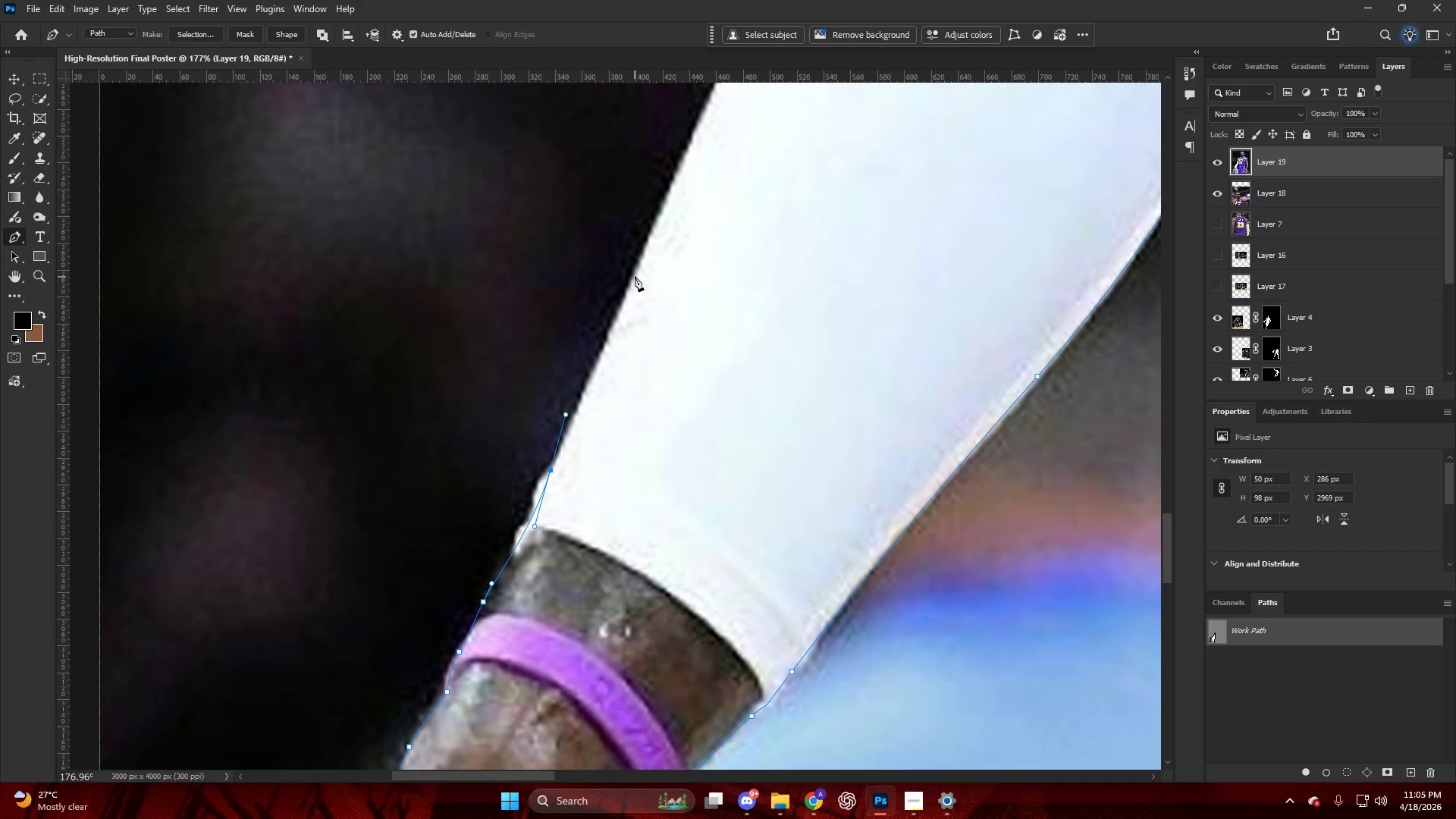 
scroll: coordinate [554, 476], scroll_direction: up, amount: 8.0
 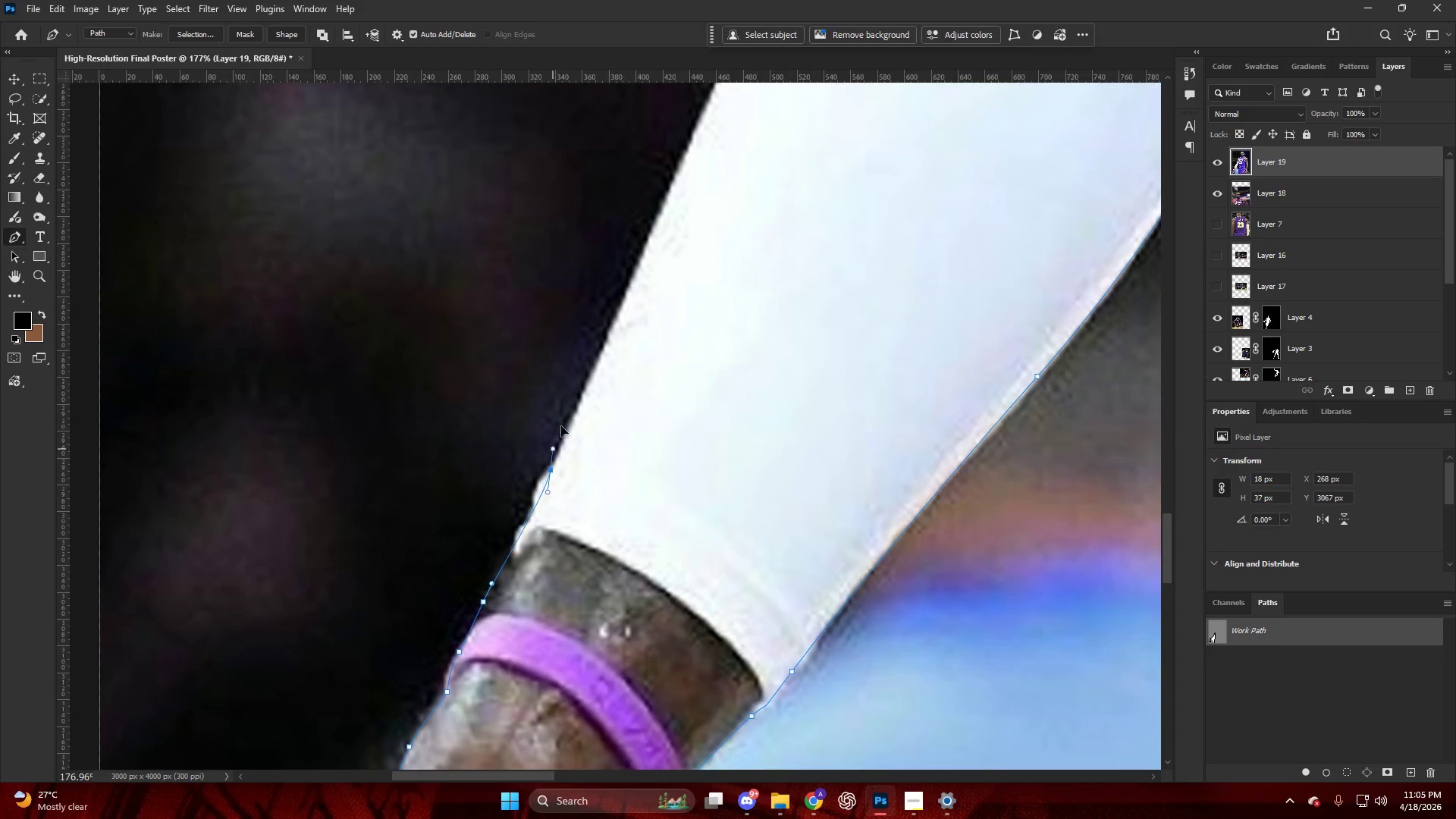 
hold_key(key=AltLeft, duration=1.16)
 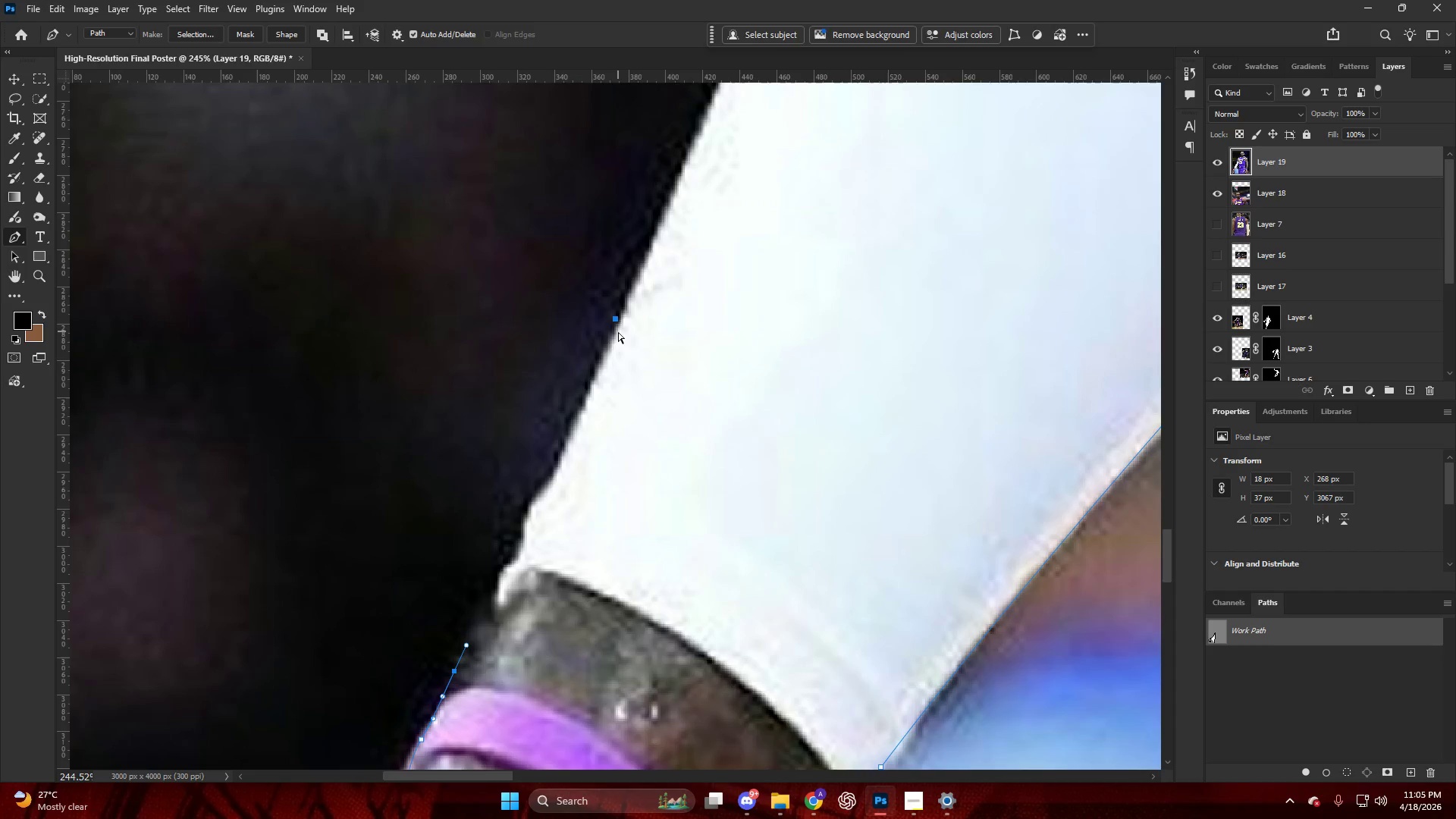 
key(Control+Z)
 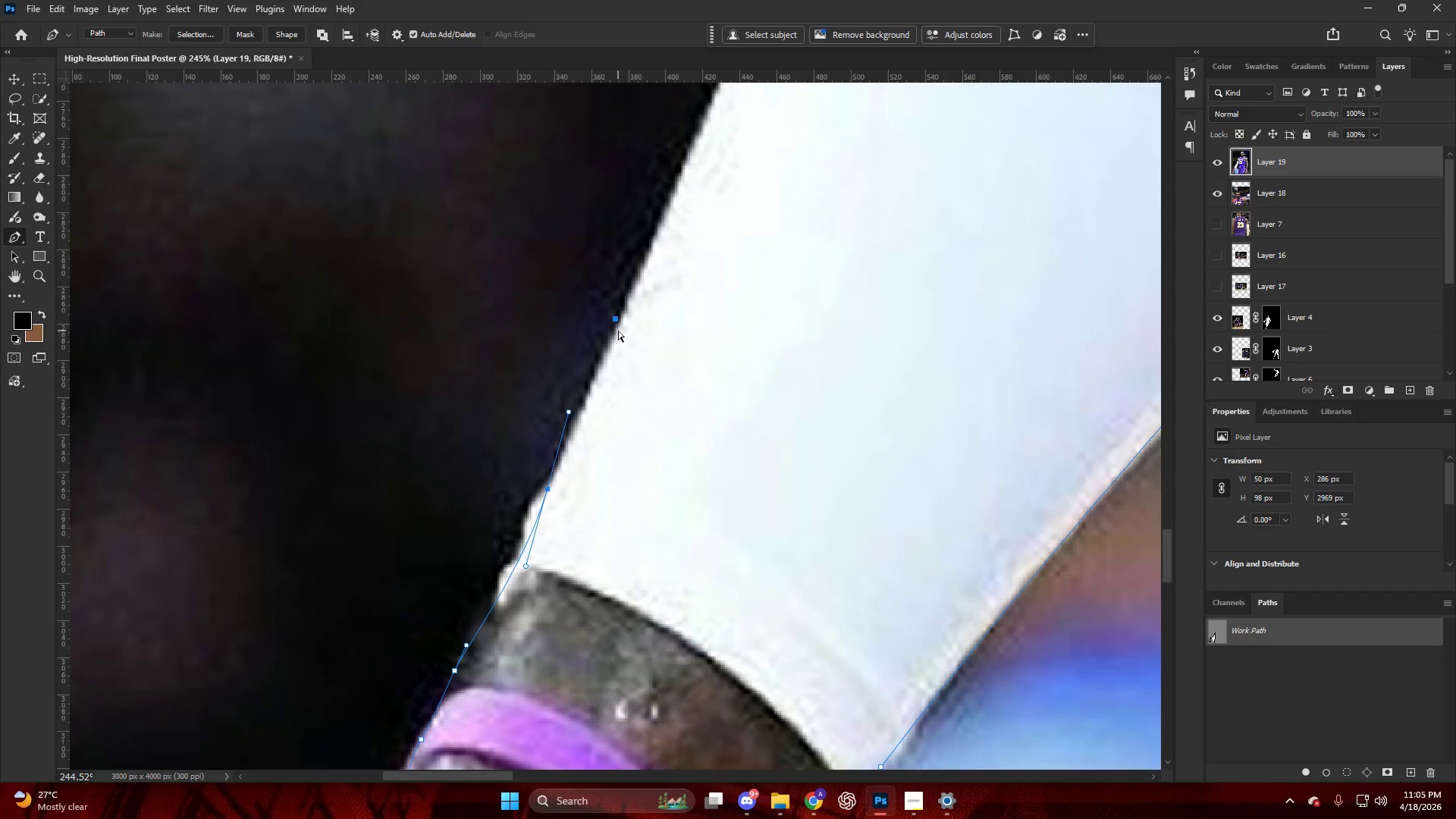 
key(Control+Z)
 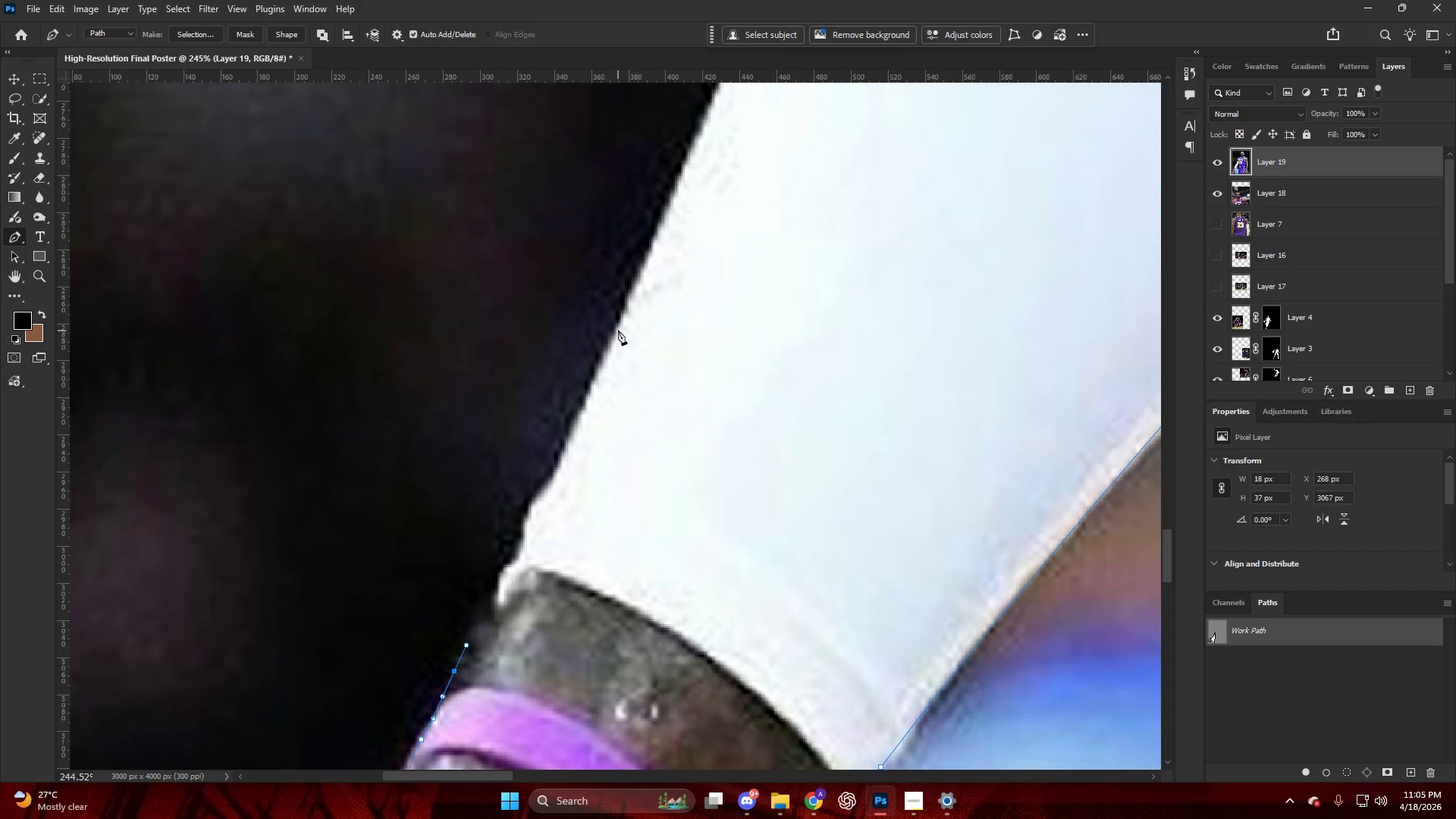 
scroll: coordinate [615, 321], scroll_direction: up, amount: 2.0
 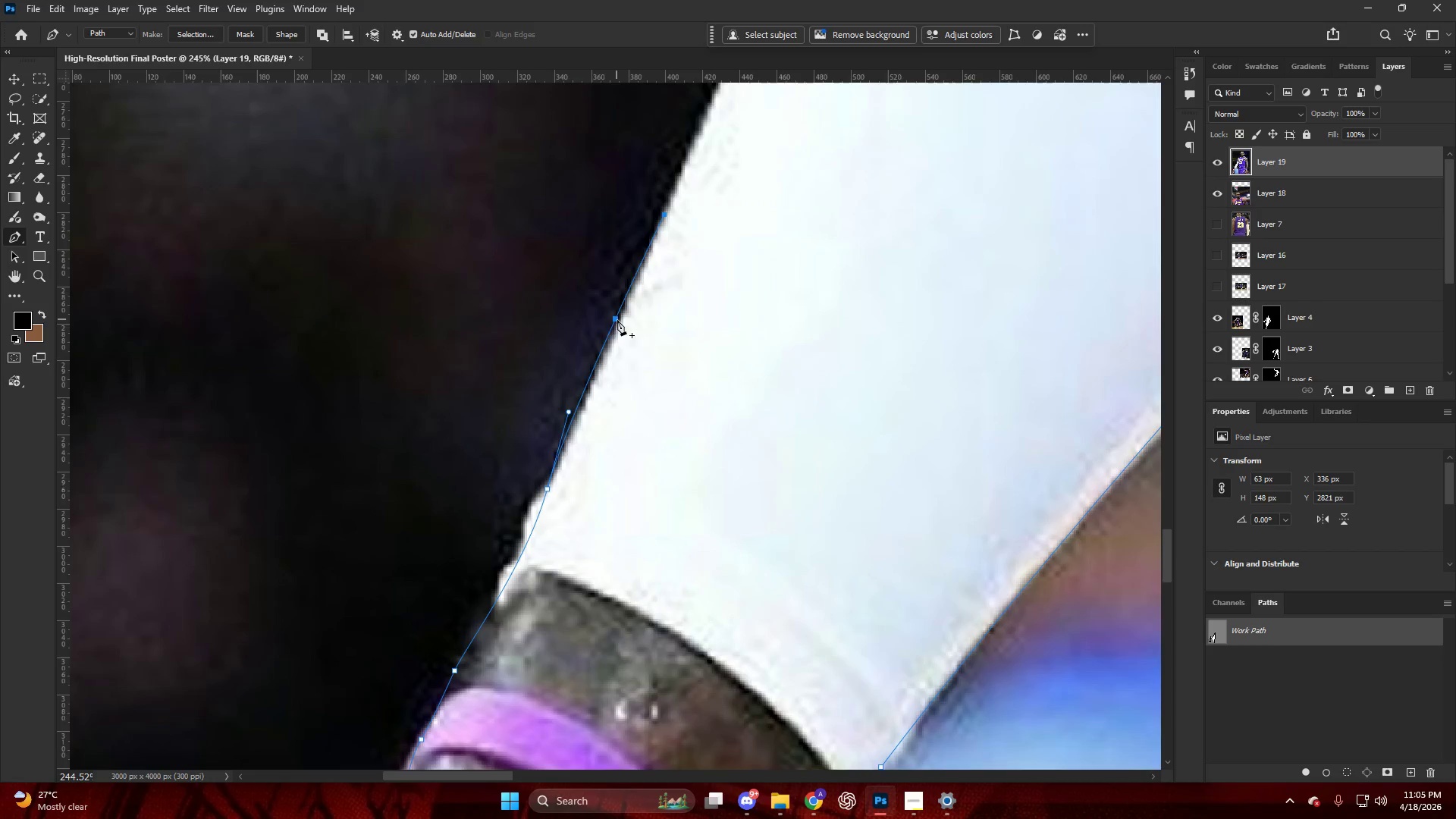 
left_click_drag(start_coordinate=[618, 327], to_coordinate=[643, 277])
 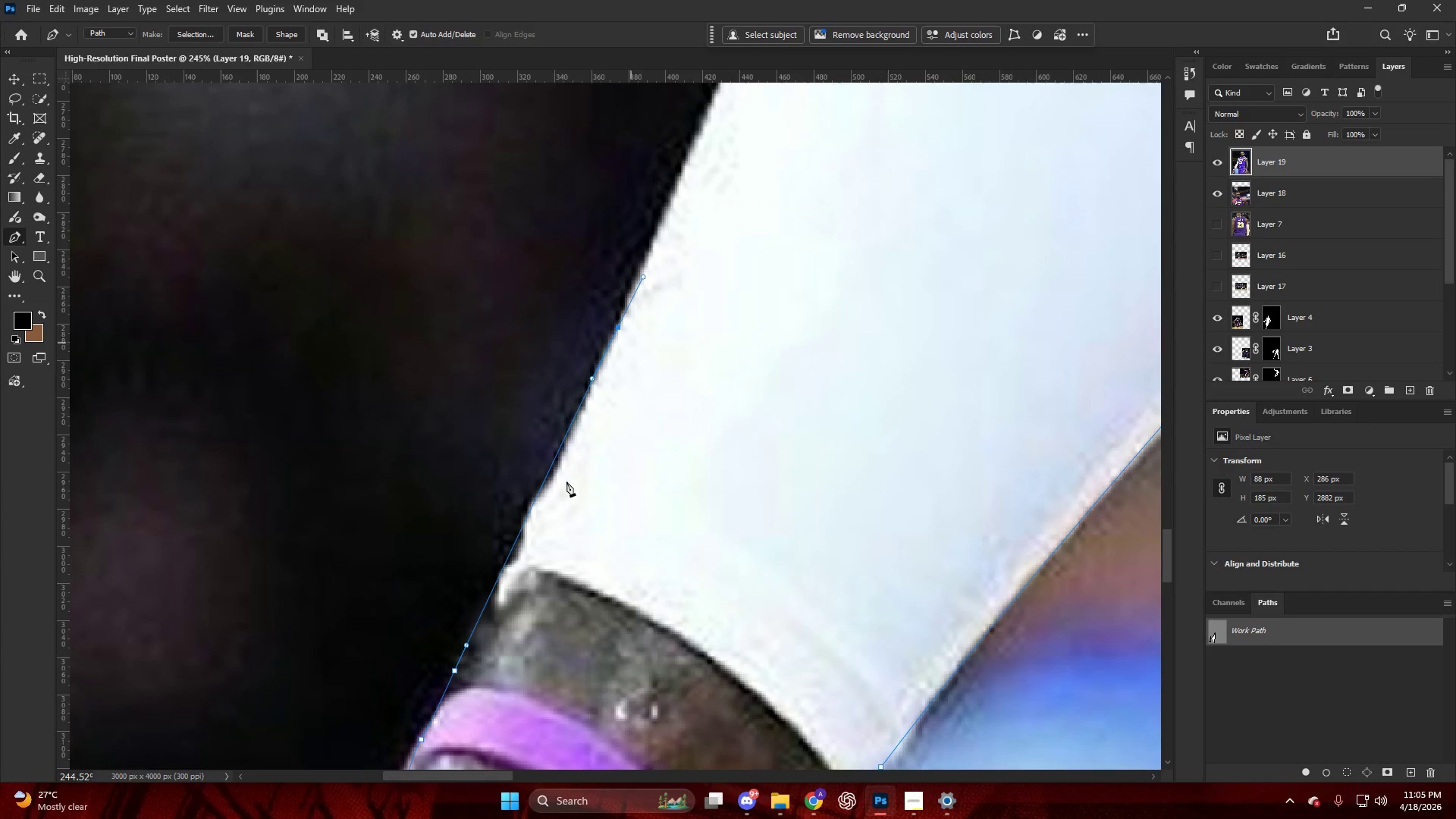 
key(Control+ControlLeft)
 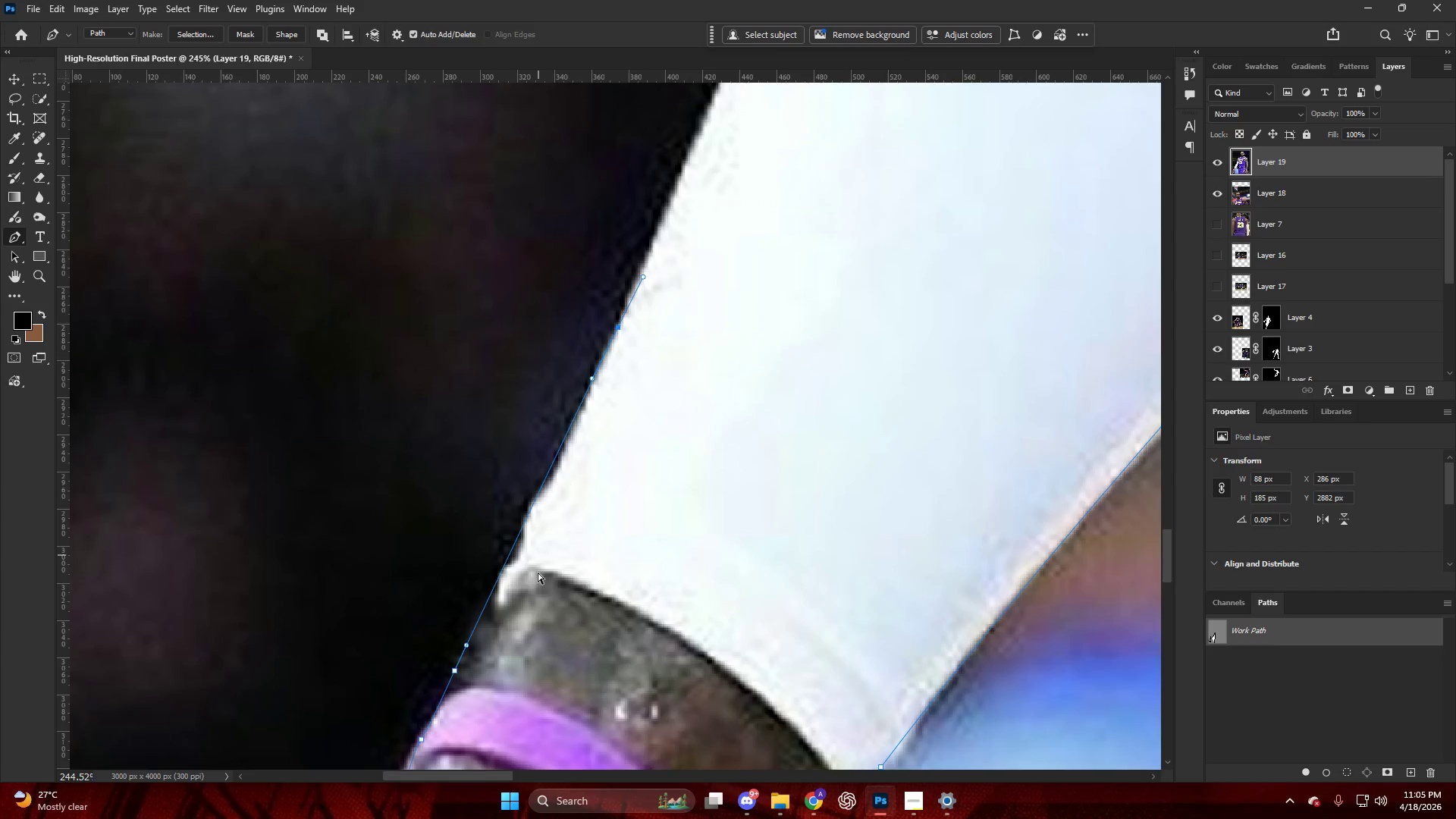 
key(Control+Z)
 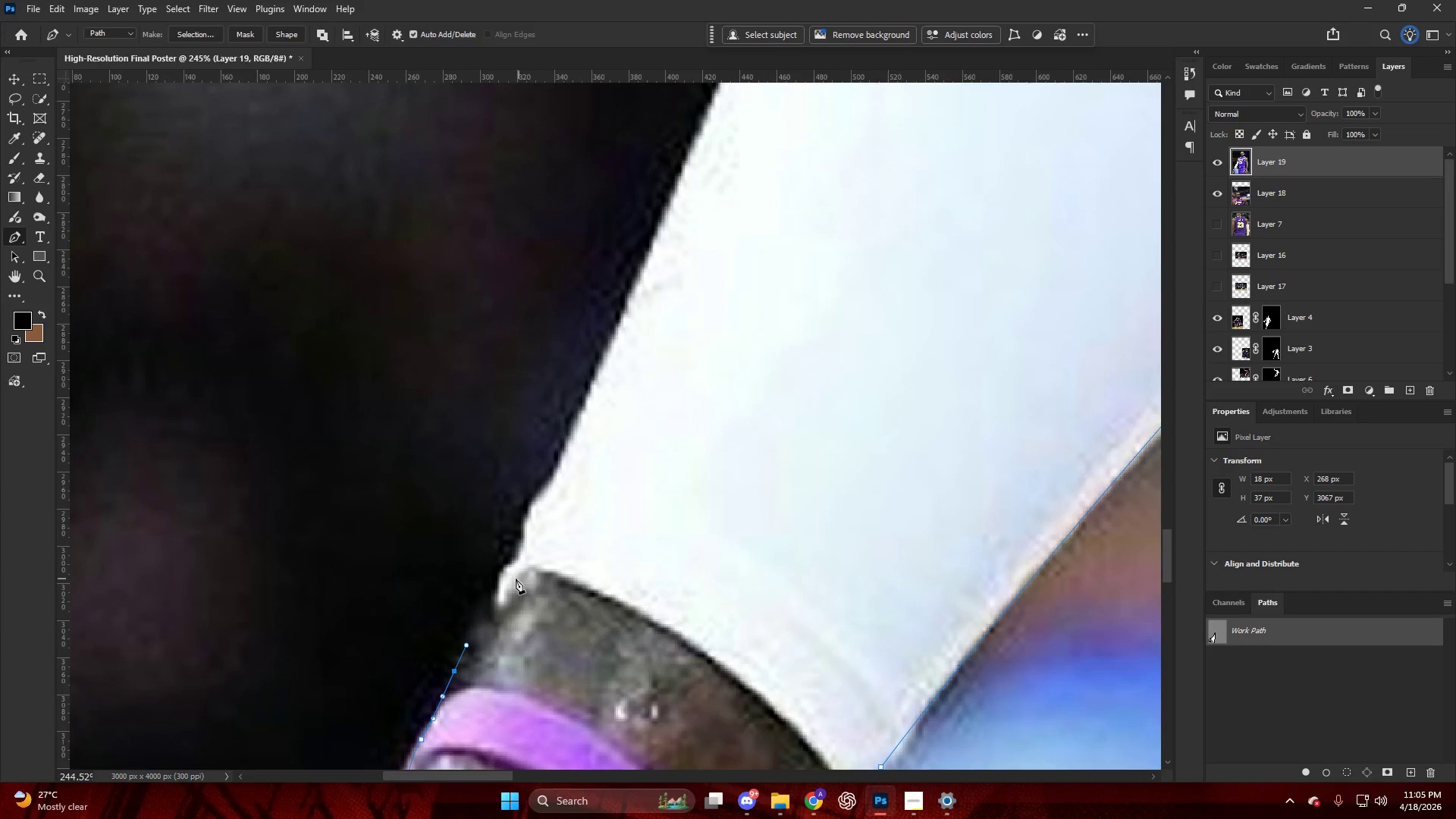 
left_click_drag(start_coordinate=[512, 573], to_coordinate=[515, 555])
 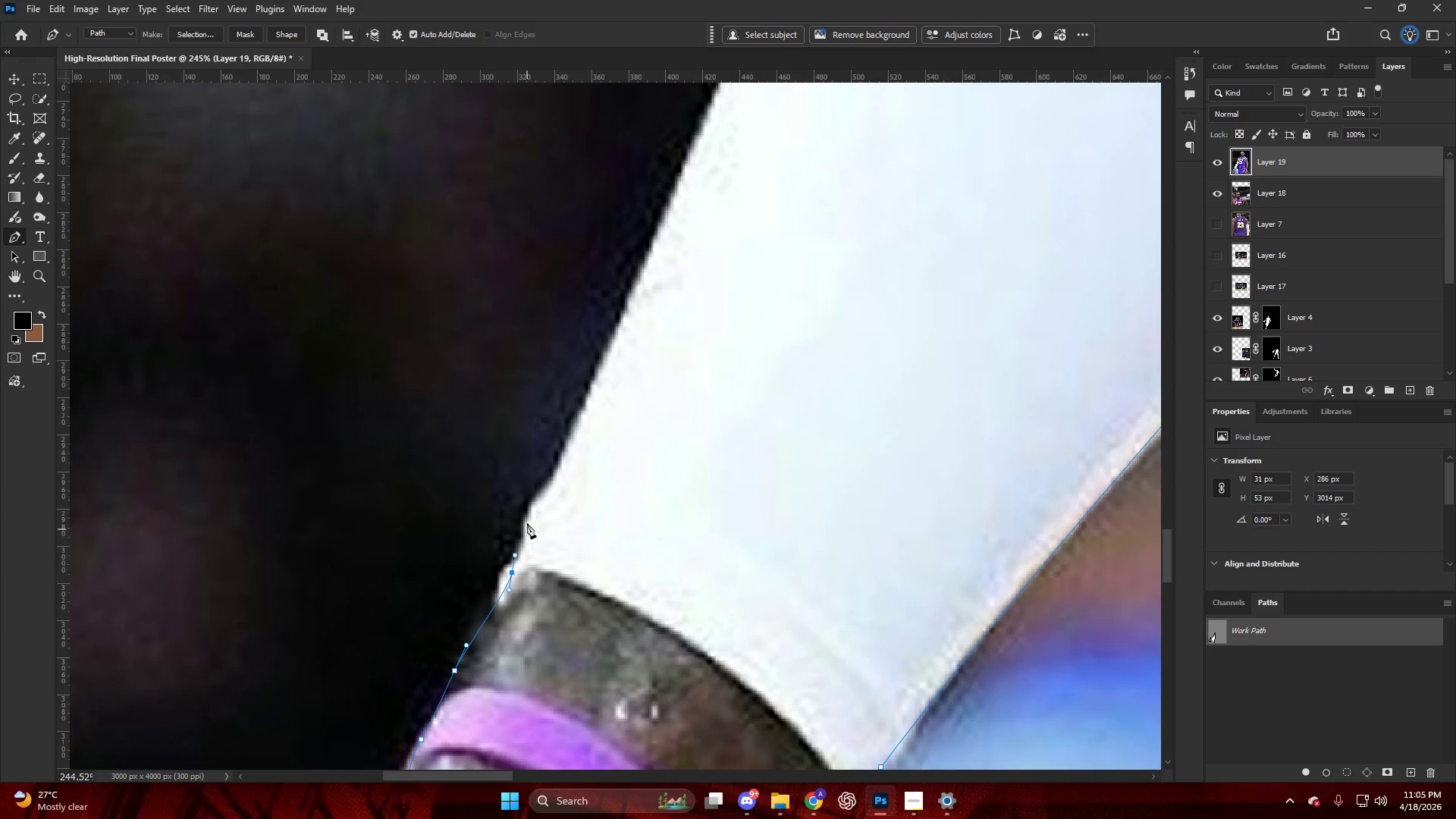 
left_click_drag(start_coordinate=[527, 514], to_coordinate=[531, 499])
 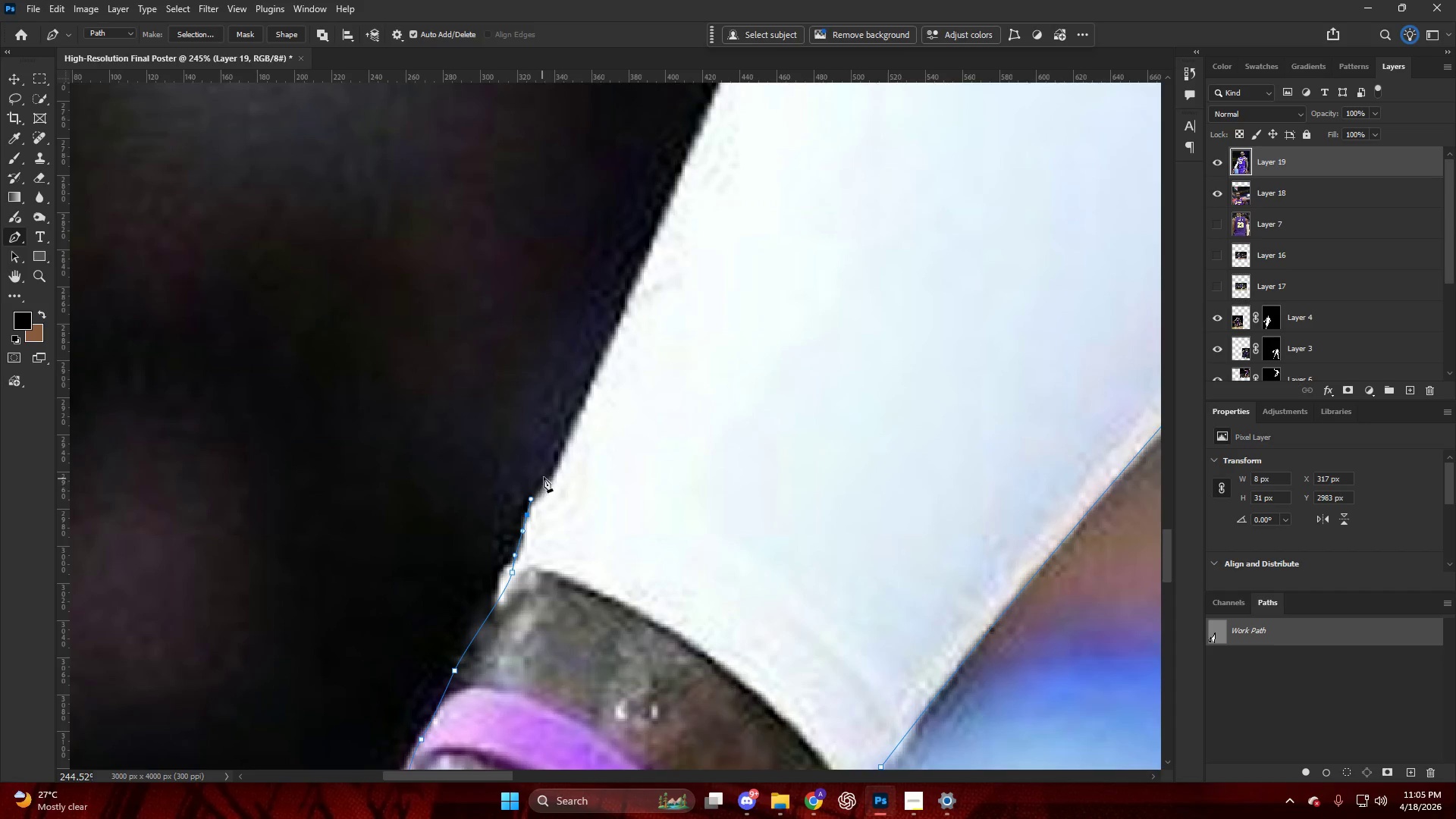 
left_click_drag(start_coordinate=[545, 475], to_coordinate=[551, 466])
 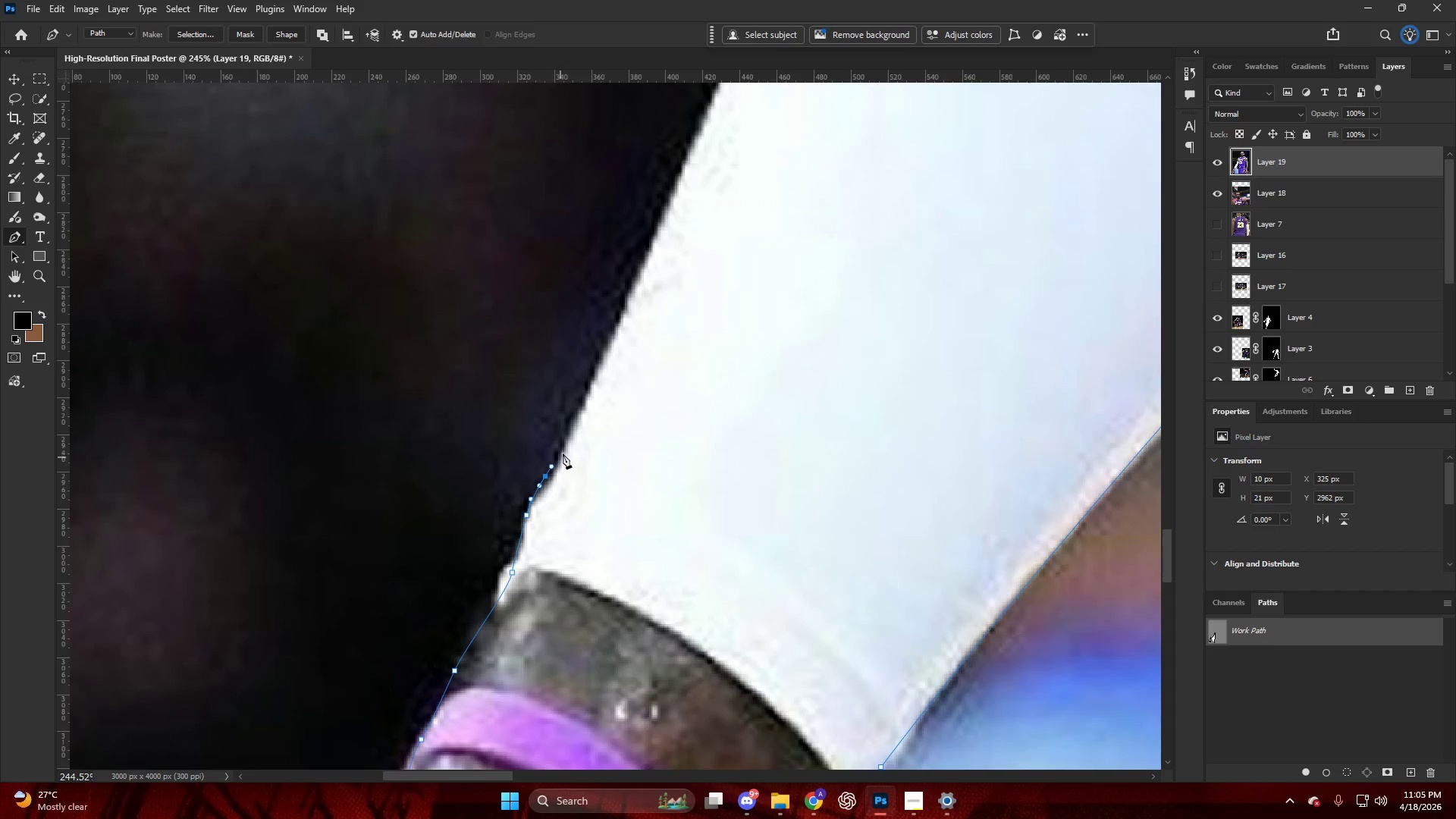 
left_click_drag(start_coordinate=[568, 438], to_coordinate=[579, 409])
 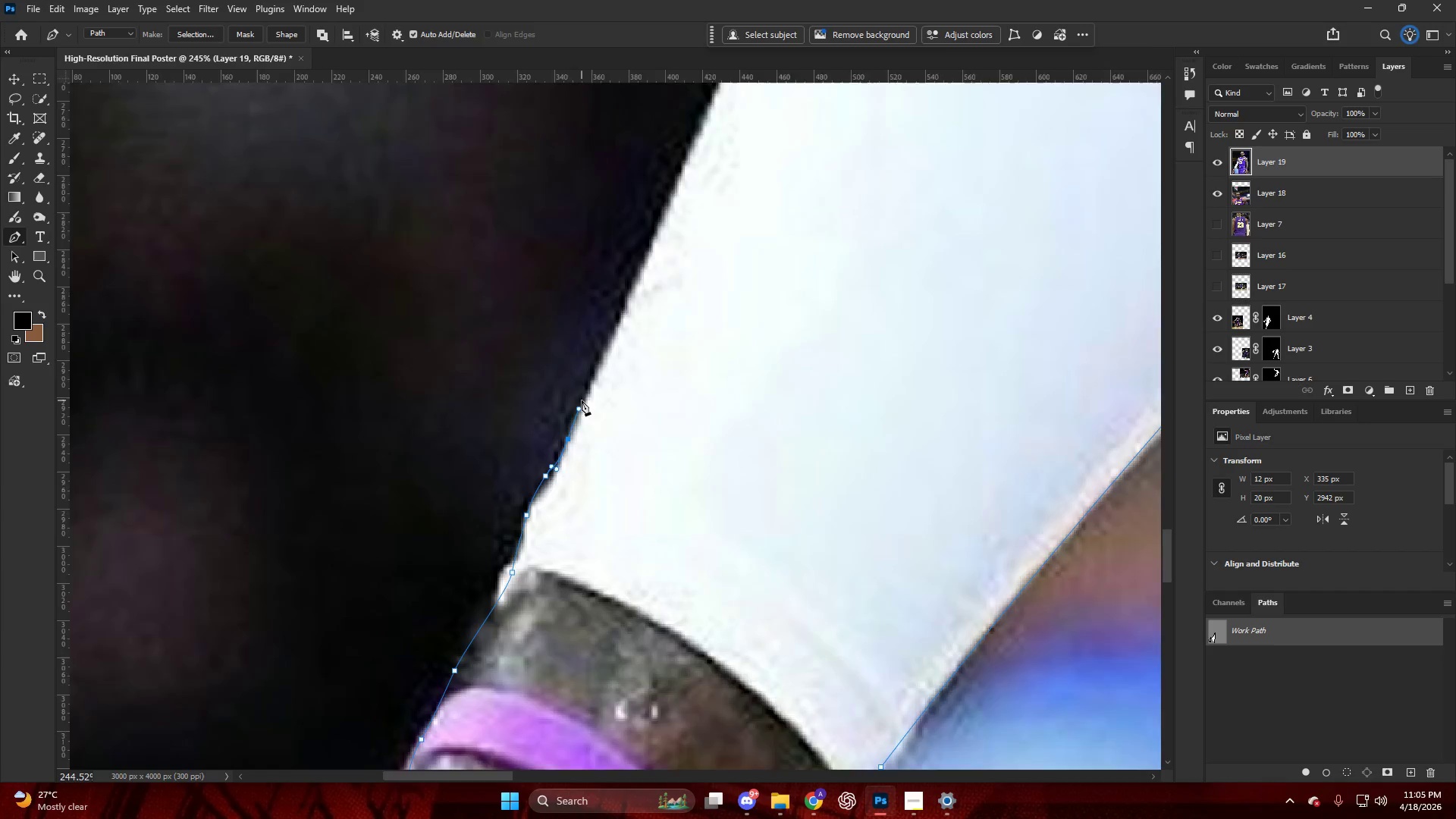 
hold_key(key=AltLeft, duration=0.5)
hold_key(key=AltLeft, duration=0.47)
scroll: coordinate [654, 371], scroll_direction: down, amount: 1.0
 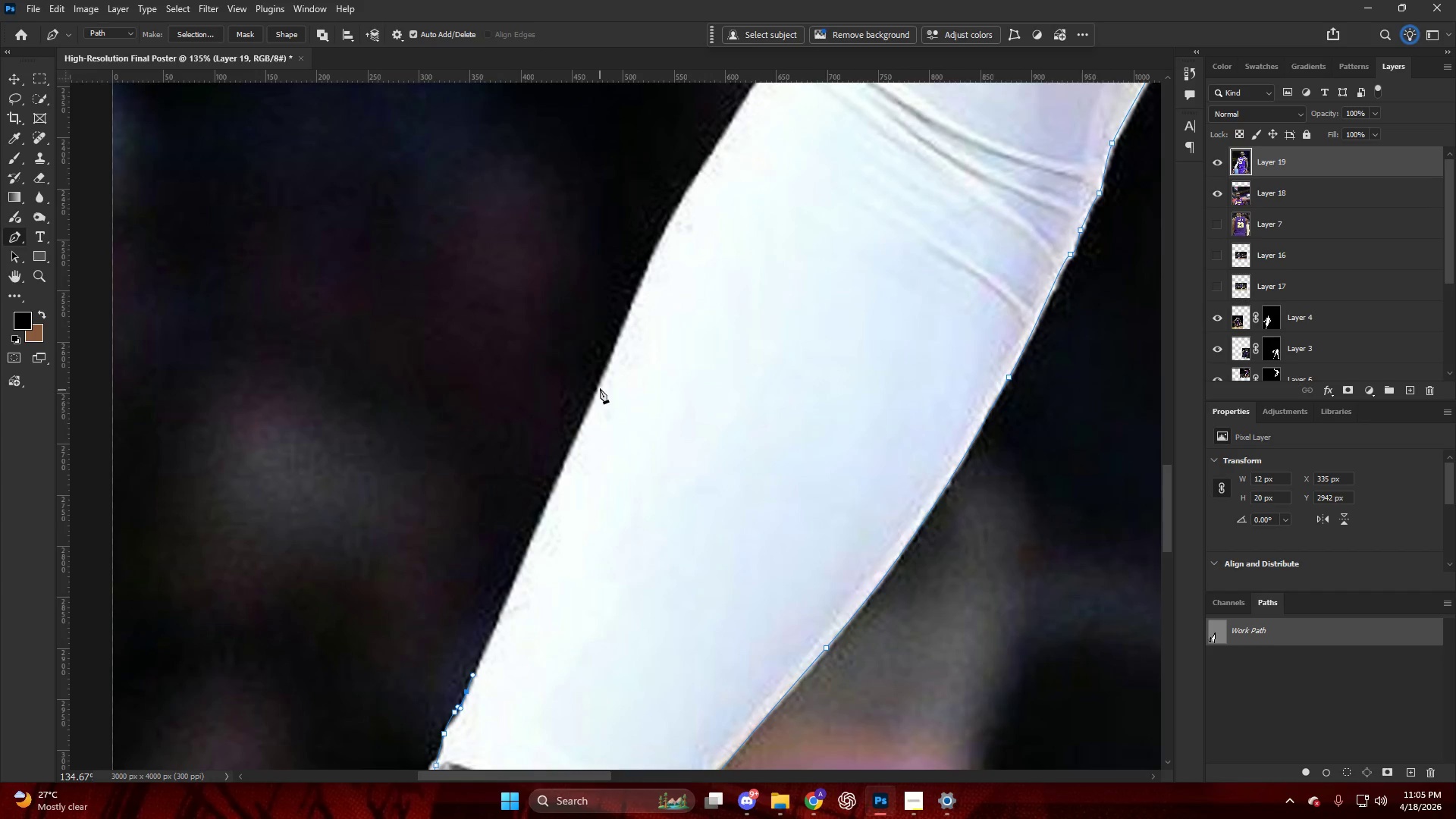 
left_click_drag(start_coordinate=[600, 385], to_coordinate=[629, 318])
 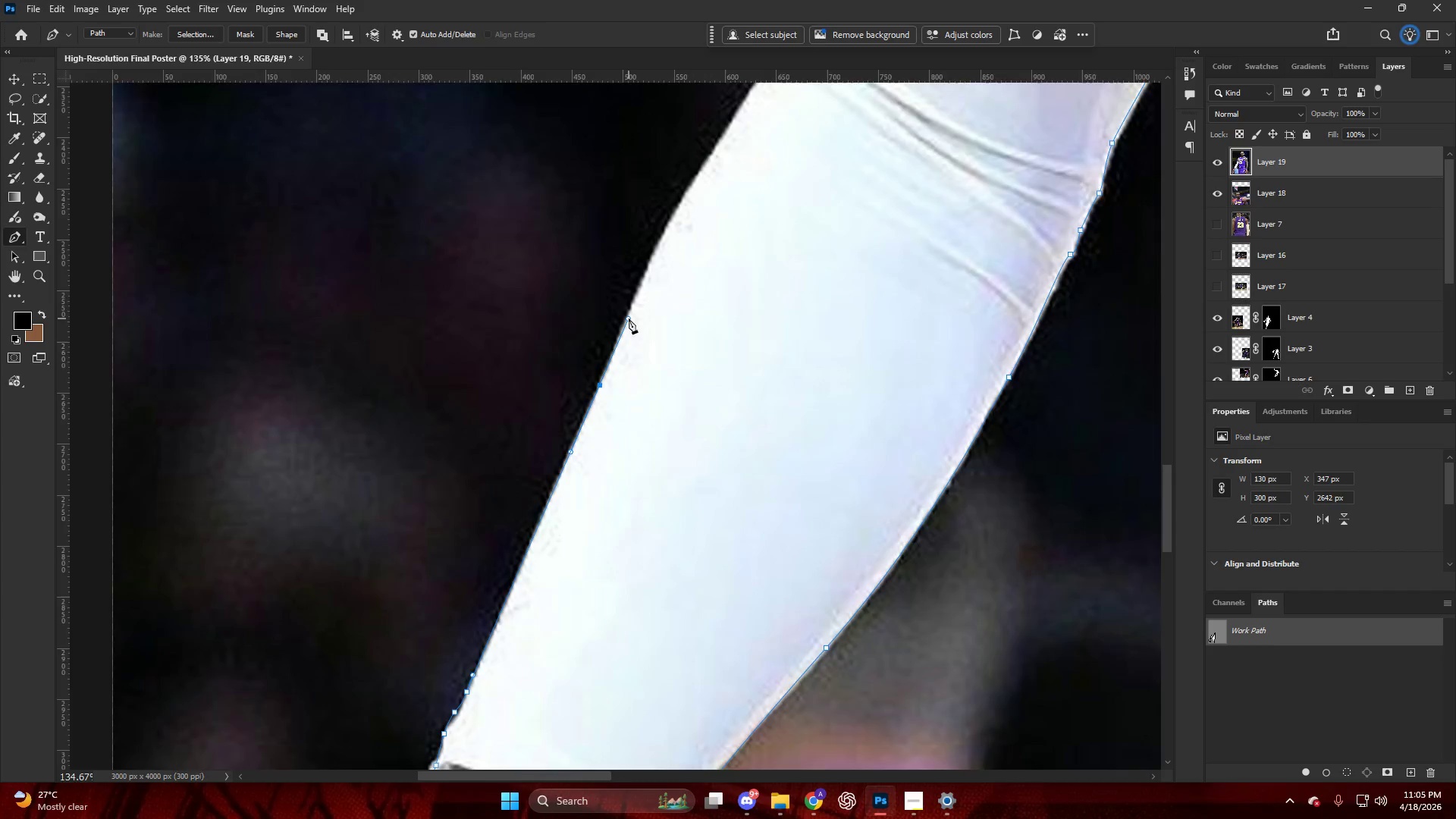 
key(Alt+AltLeft)
 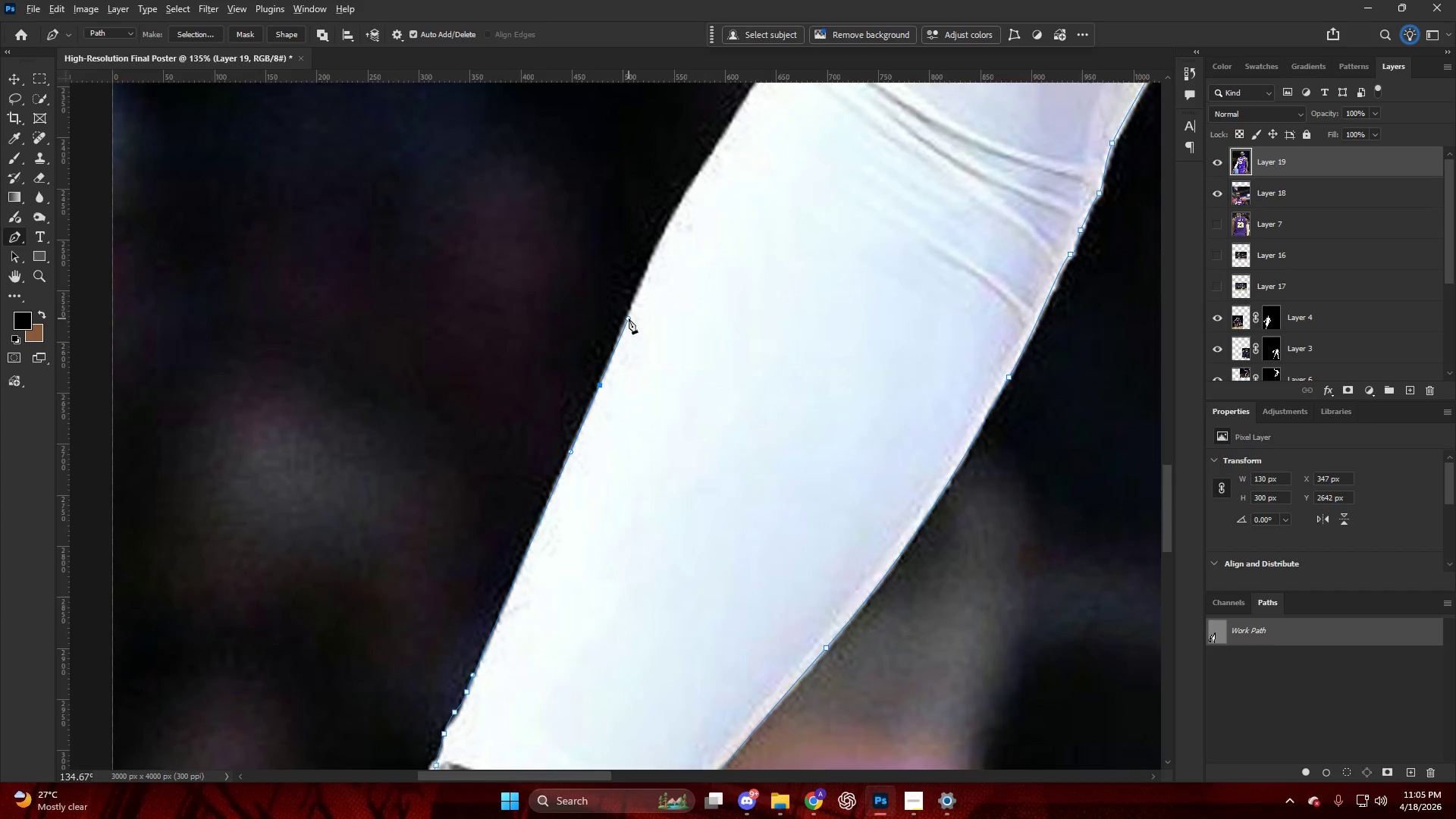 
hold_key(key=AltLeft, duration=0.47)
 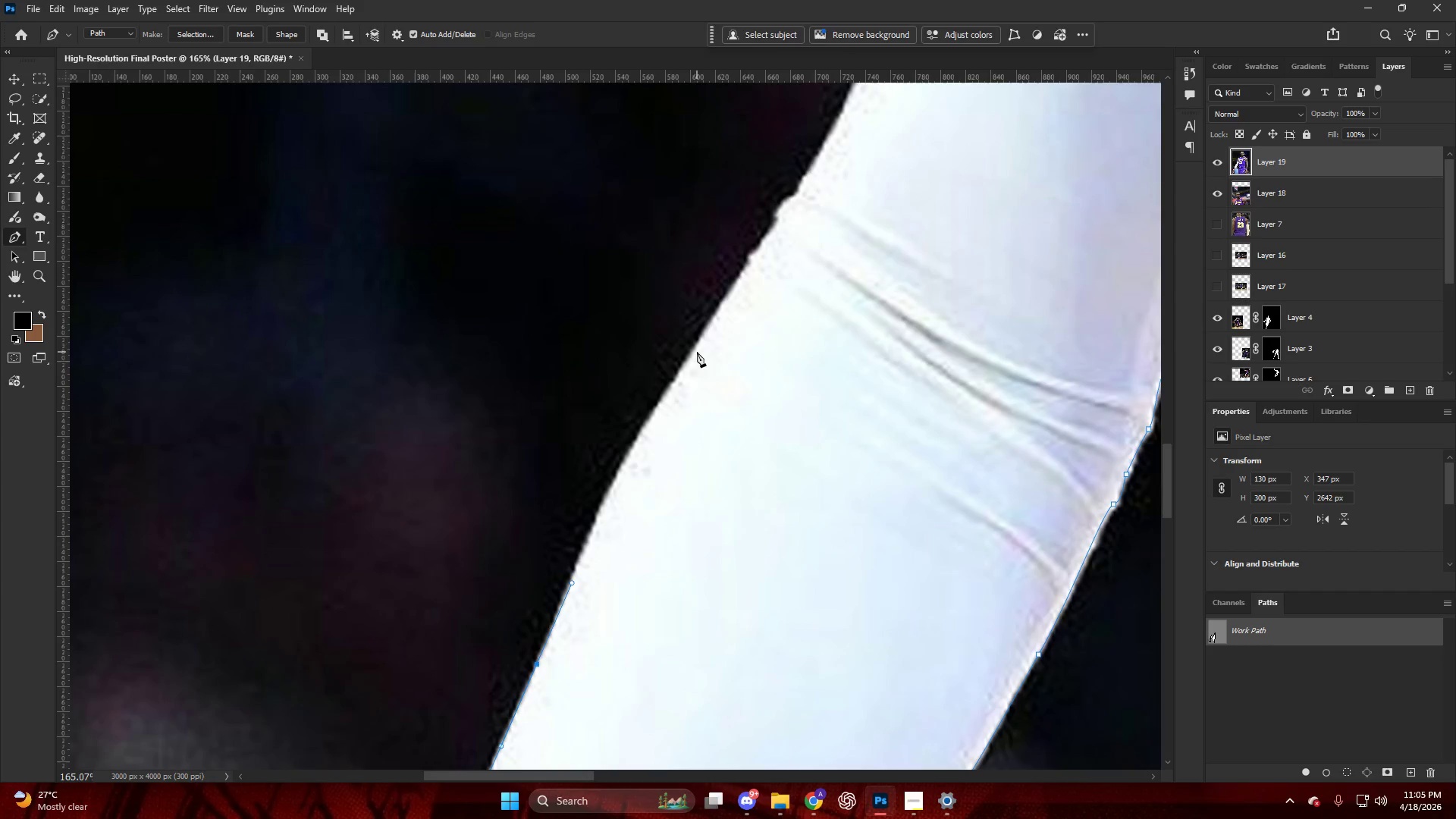 
left_click_drag(start_coordinate=[698, 351], to_coordinate=[758, 262])
 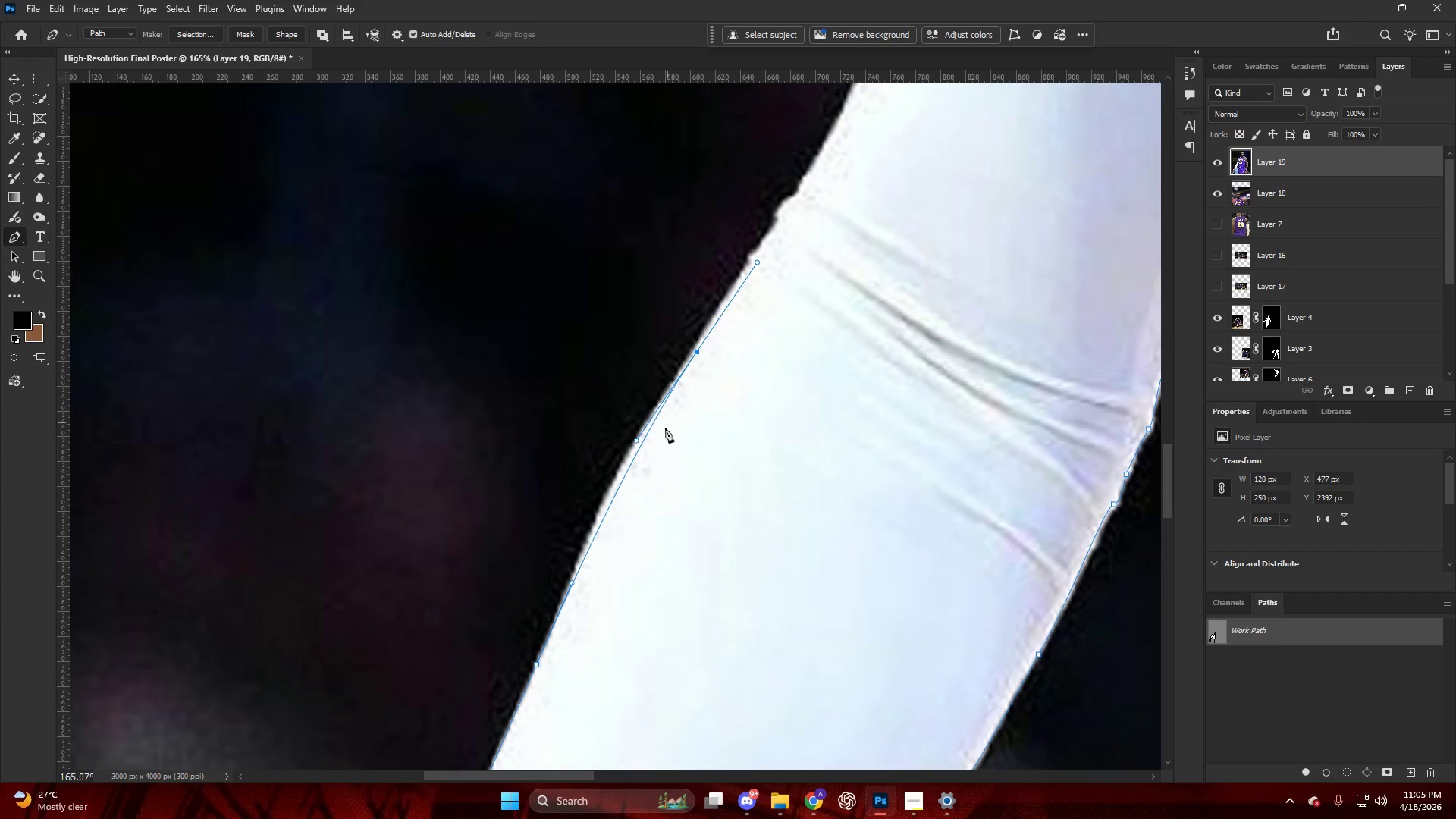 
scroll: coordinate [674, 392], scroll_direction: up, amount: 14.0
 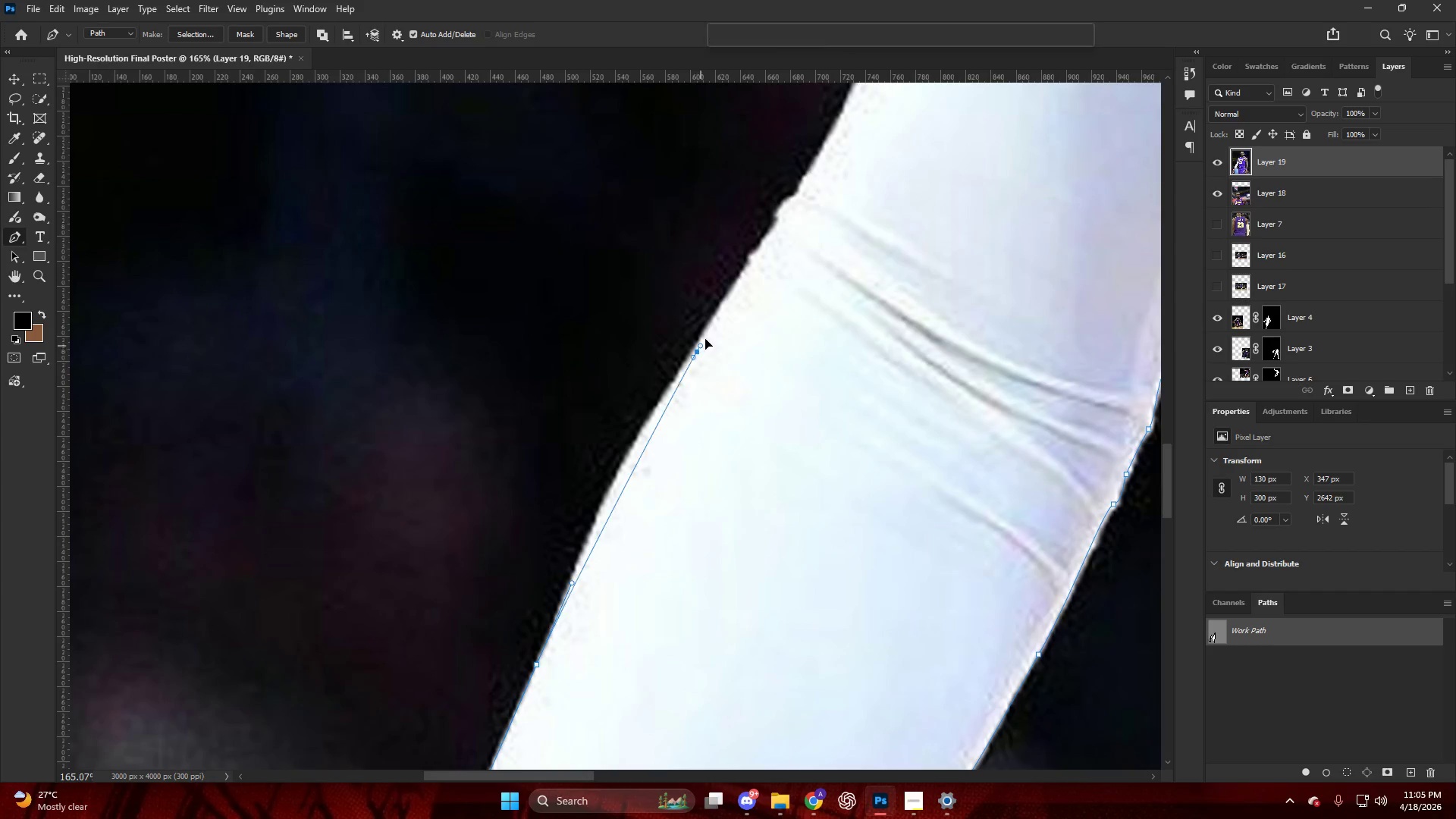 
key(Control+ControlLeft)
 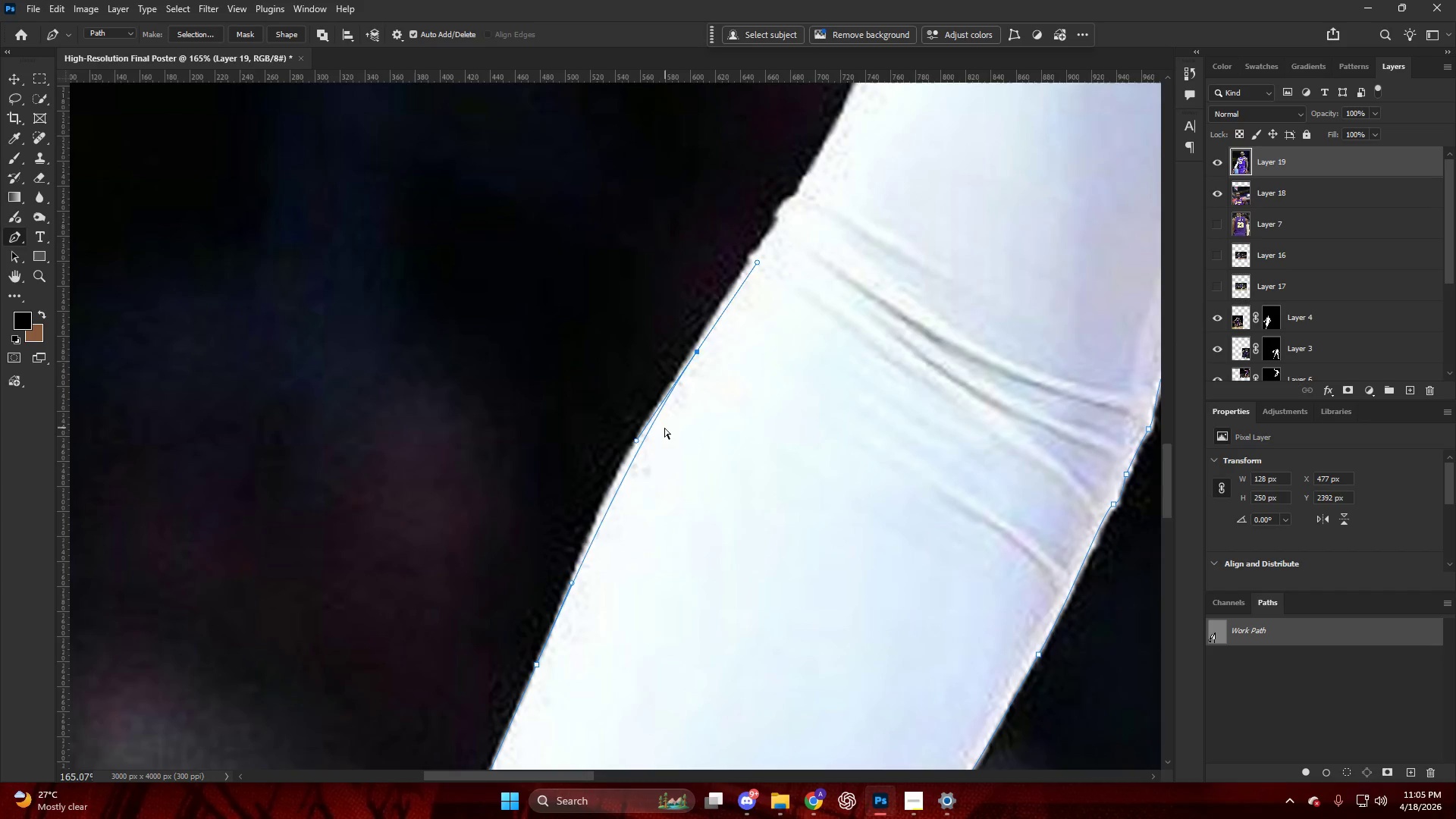 
key(Control+Z)
 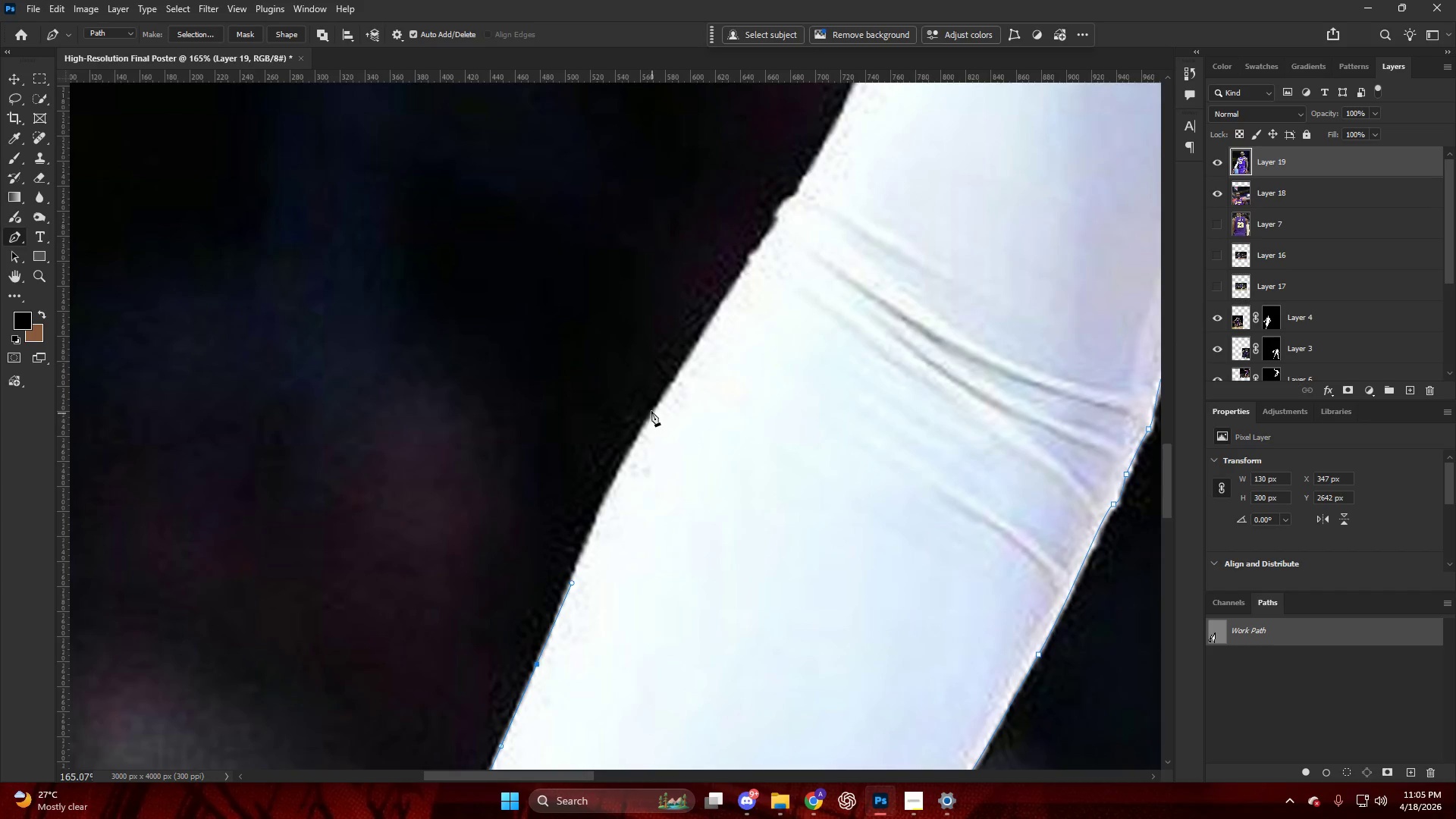 
left_click_drag(start_coordinate=[651, 409], to_coordinate=[673, 381])
 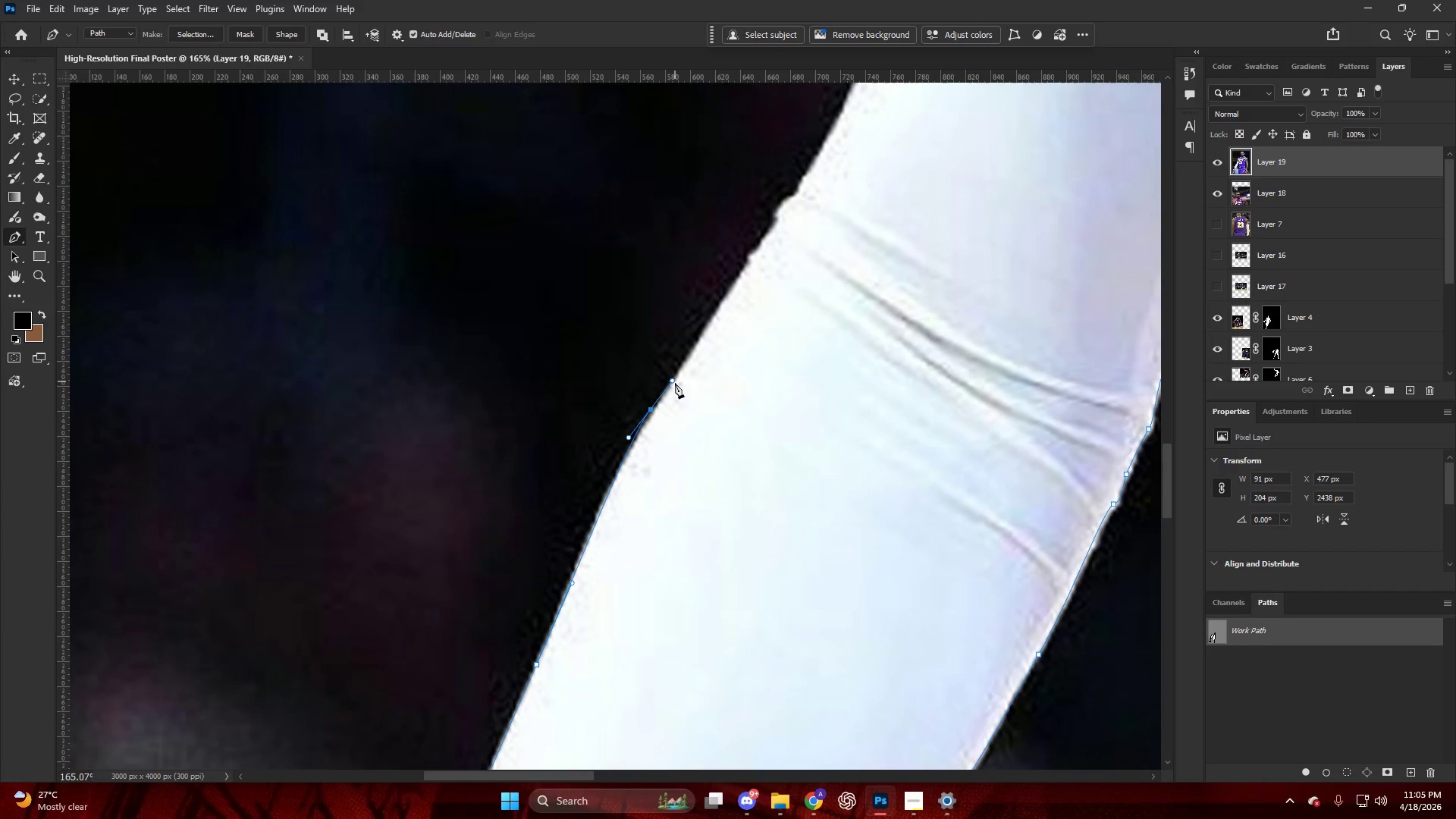 
key(Control+ControlLeft)
 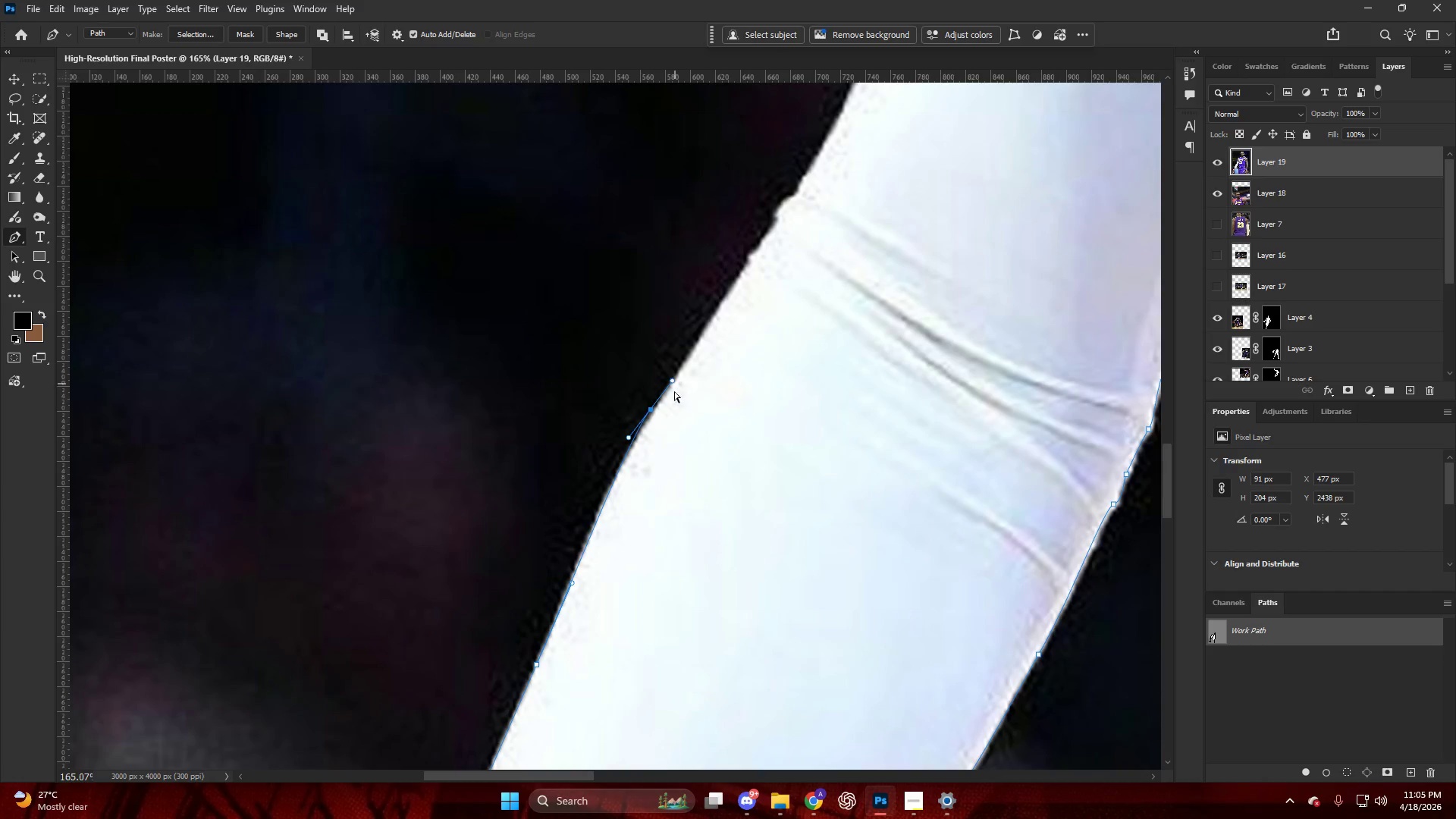 
key(Control+Z)
 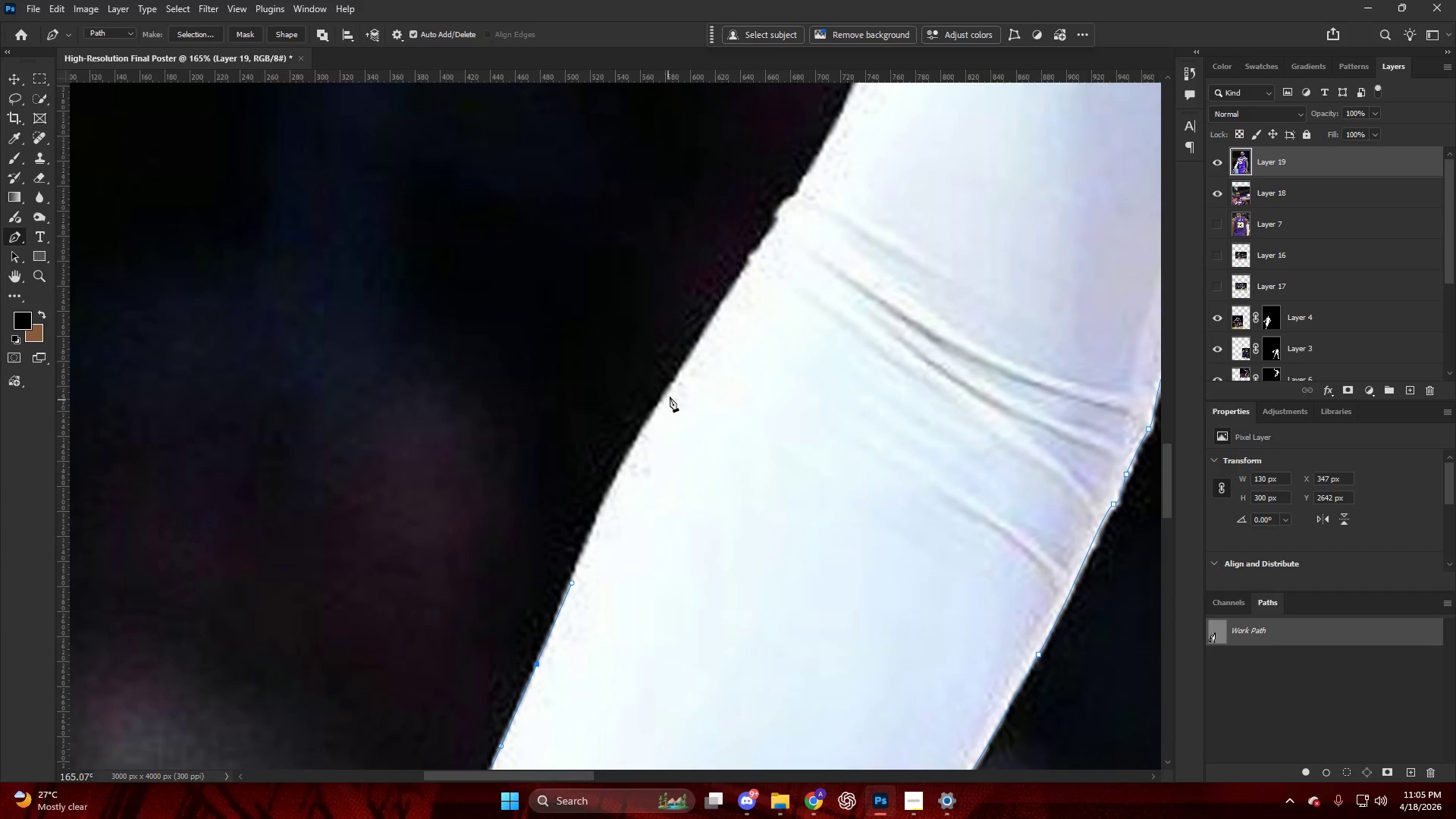 
left_click_drag(start_coordinate=[671, 391], to_coordinate=[721, 315])
 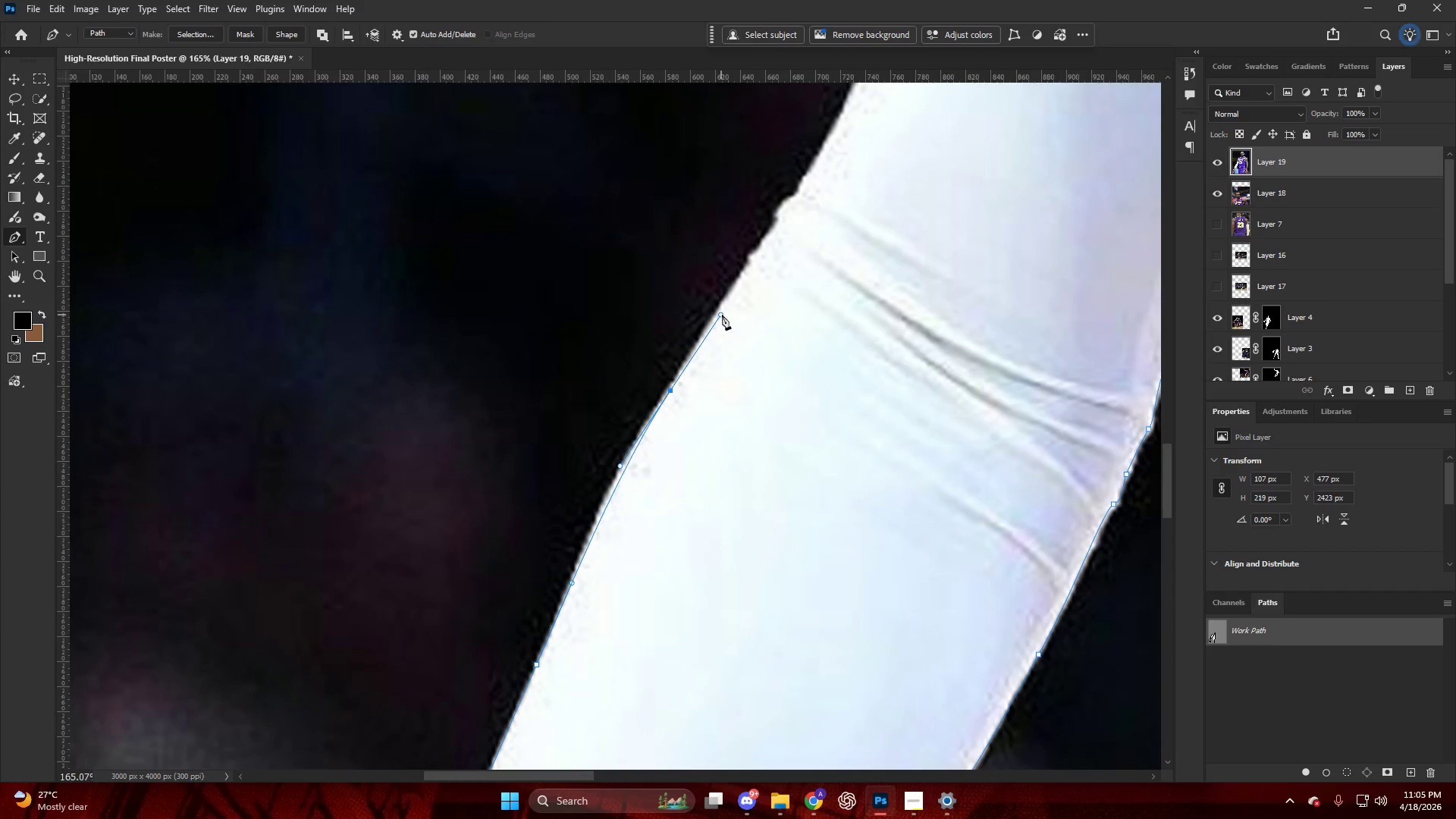 
hold_key(key=AltLeft, duration=0.38)
hold_key(key=AltLeft, duration=0.42)
scroll: coordinate [799, 378], scroll_direction: up, amount: 3.0
 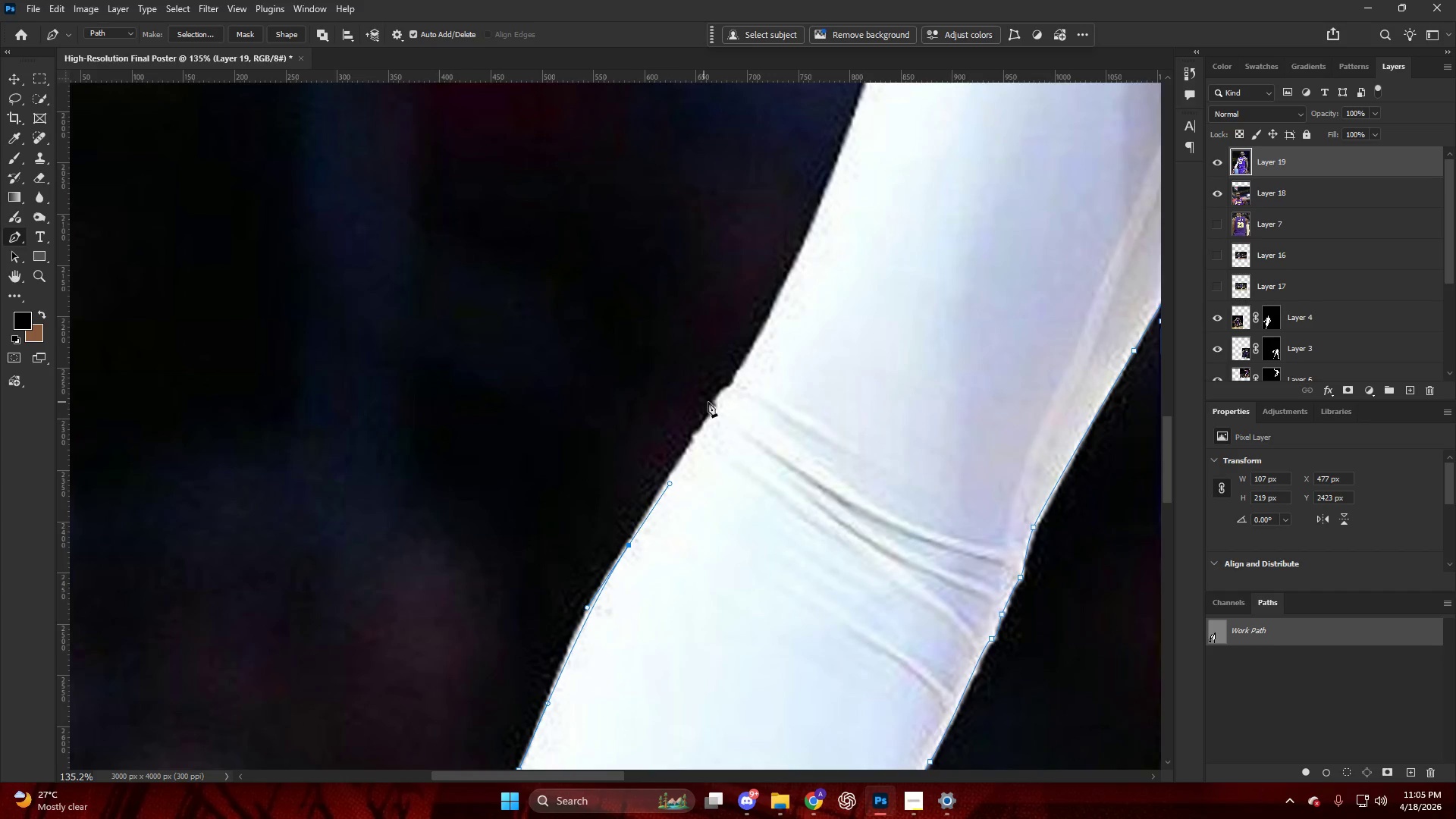 
left_click_drag(start_coordinate=[724, 388], to_coordinate=[739, 362])
 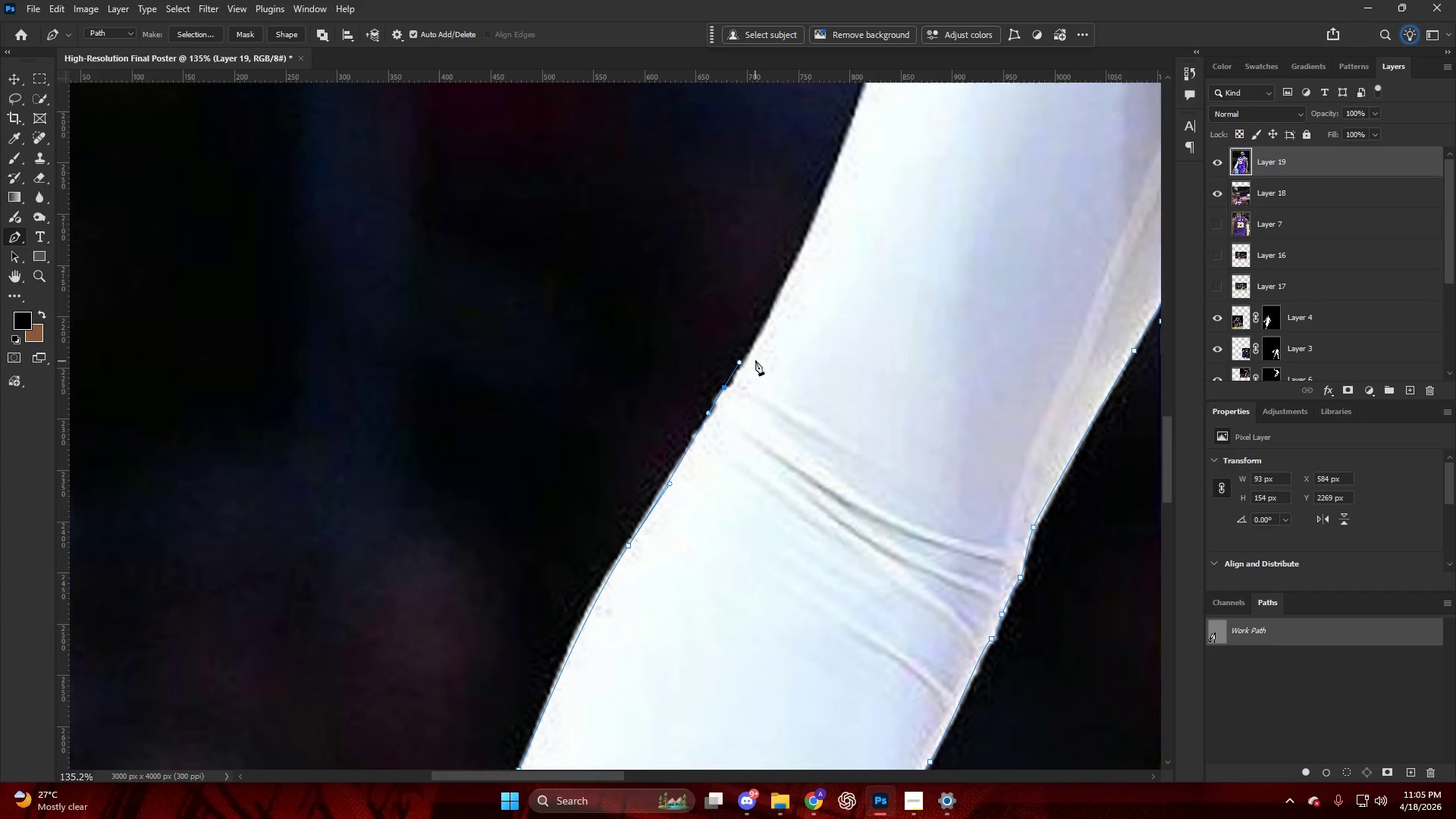 
key(Control+ControlLeft)
 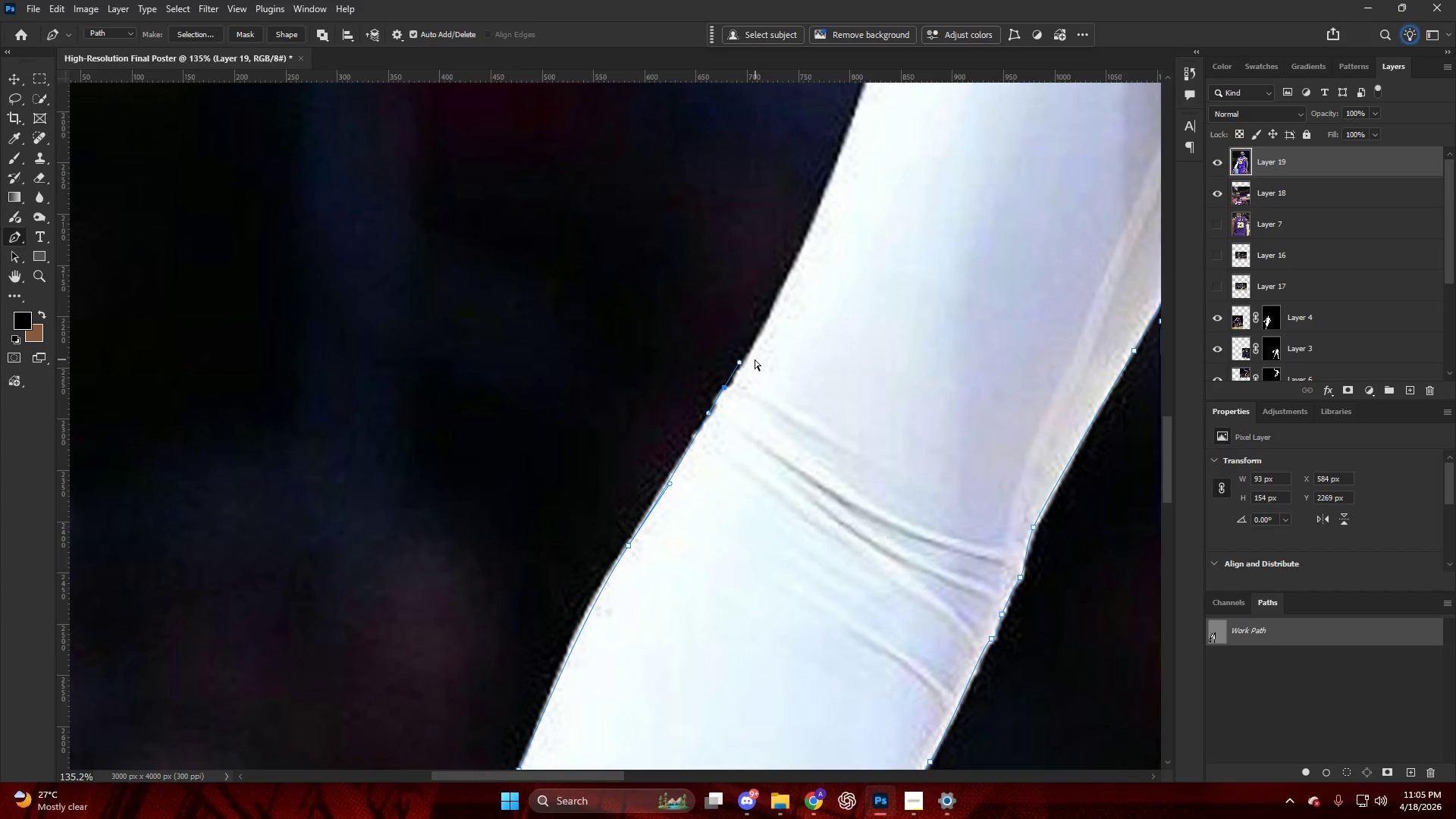 
key(Control+Z)
 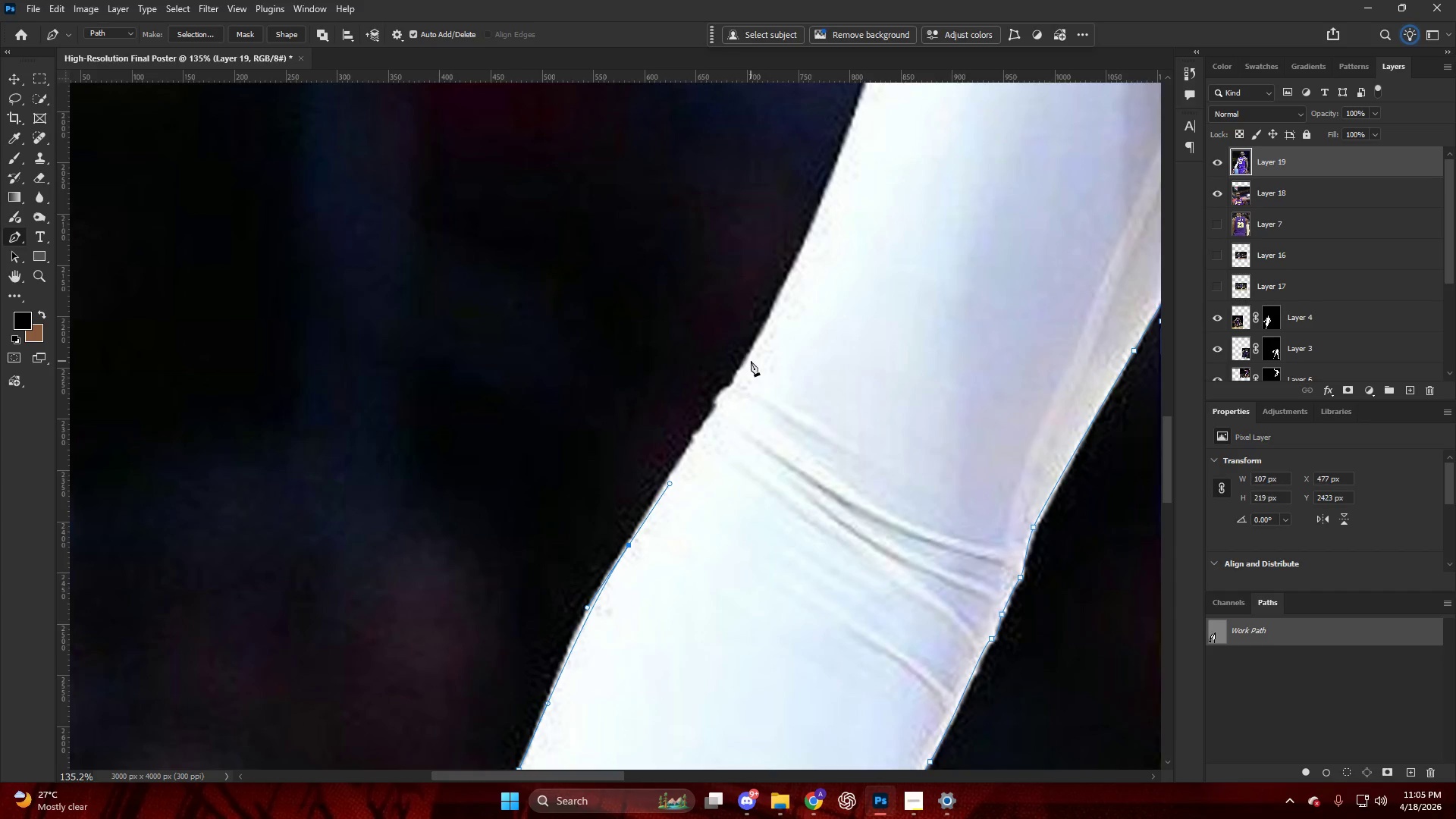 
left_click_drag(start_coordinate=[751, 361], to_coordinate=[773, 320])
 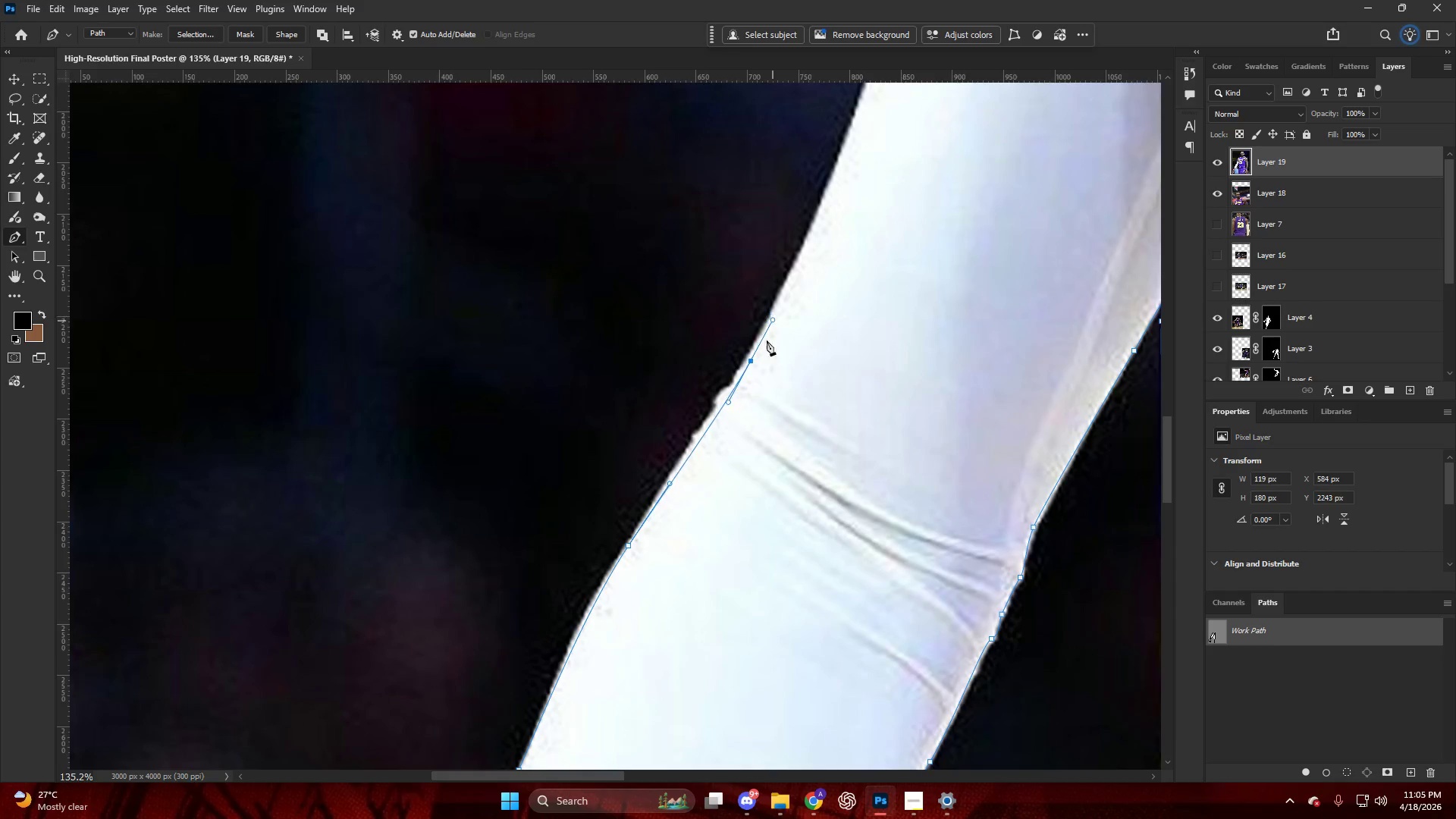 
key(Control+ControlLeft)
 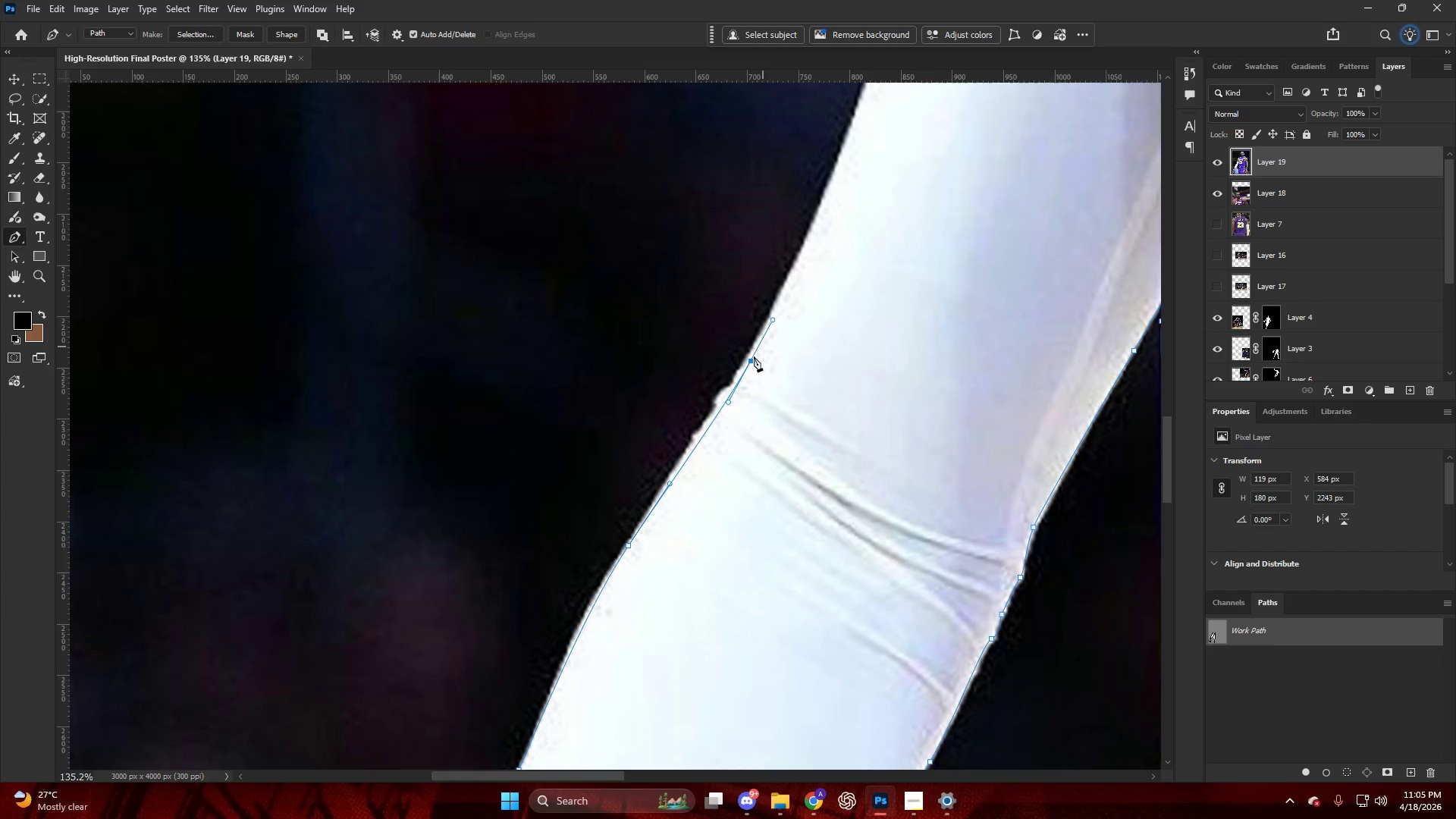 
key(Control+Z)
 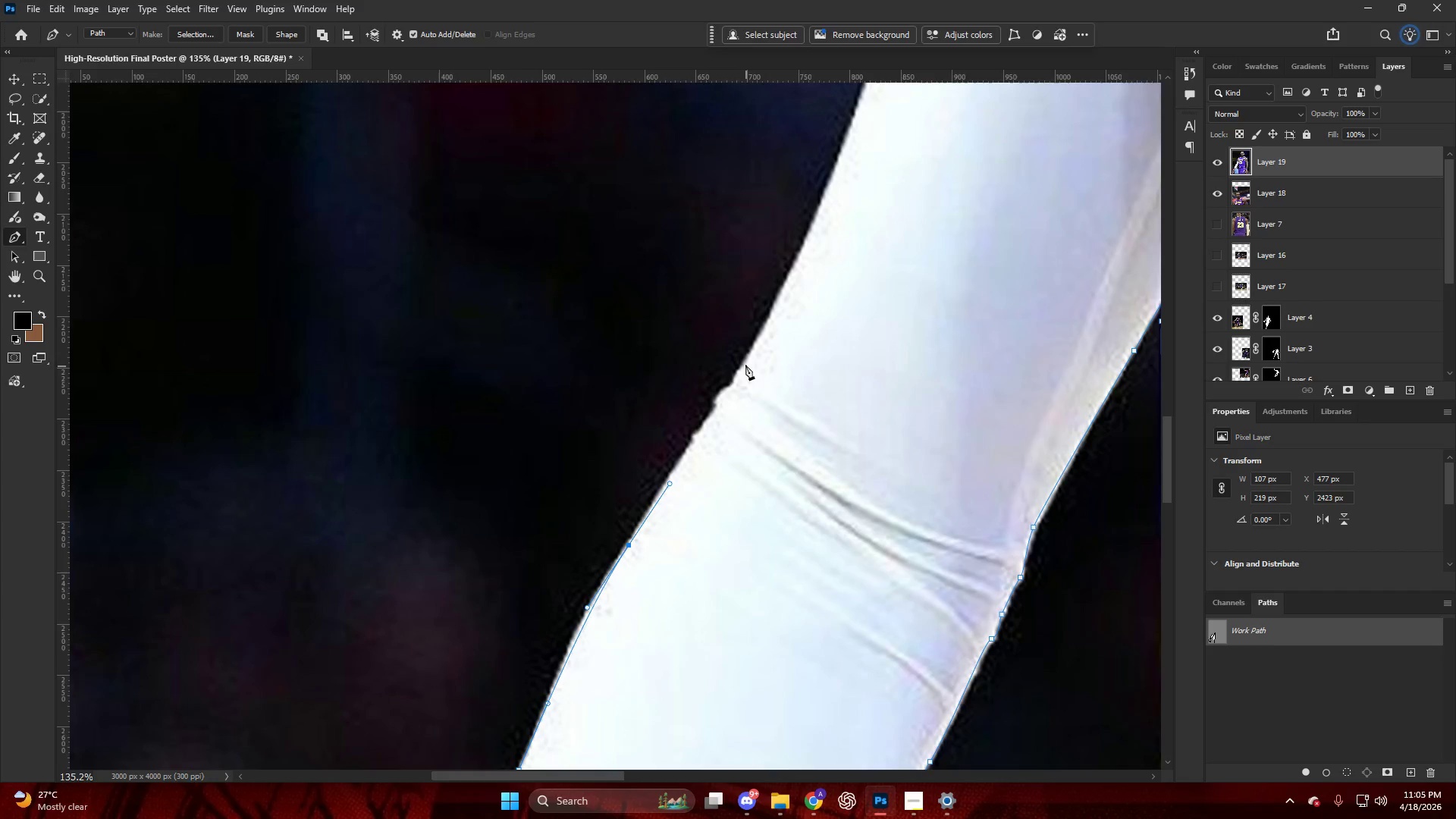 
left_click_drag(start_coordinate=[747, 359], to_coordinate=[781, 298])
 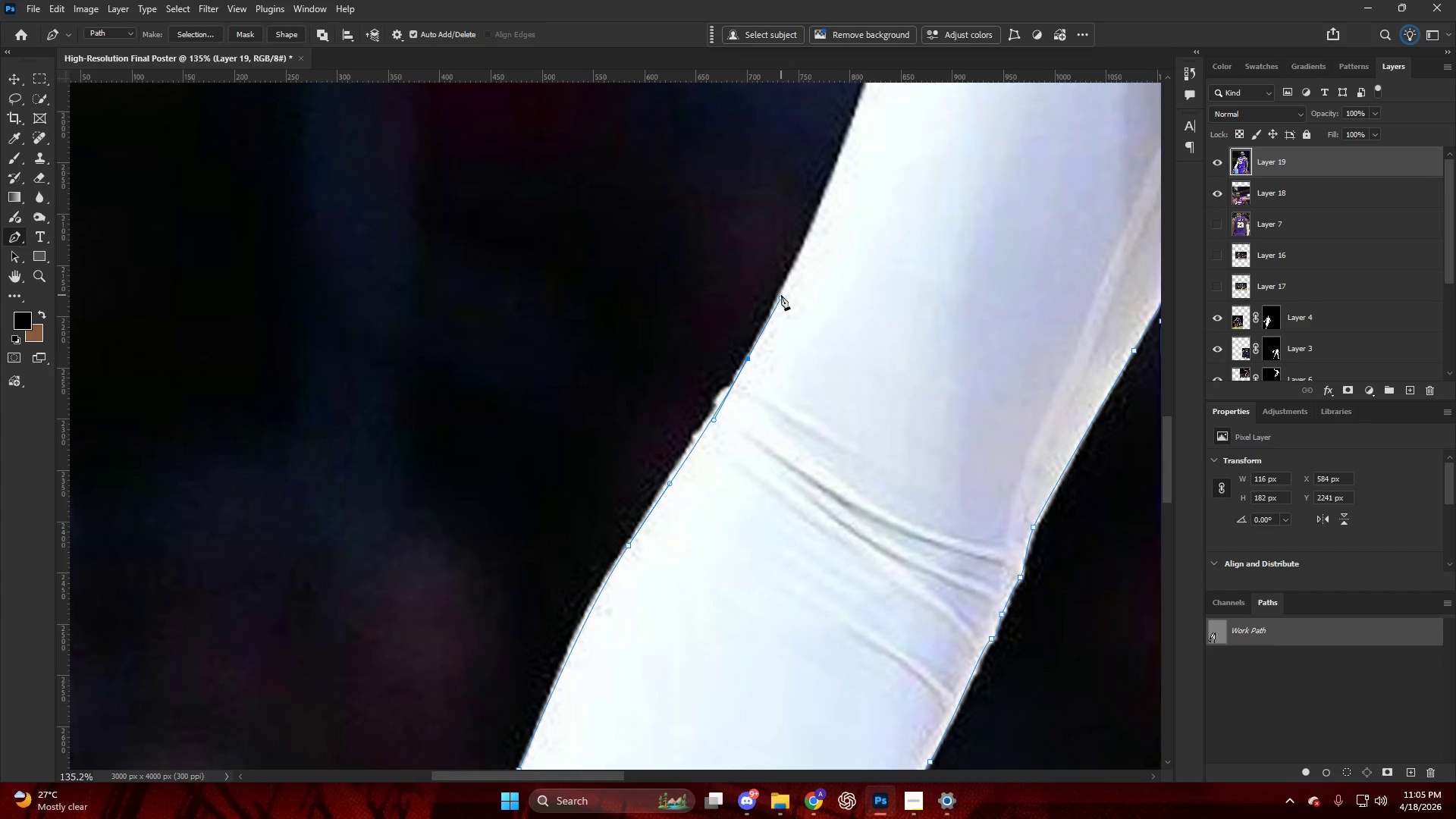 
hold_key(key=AltLeft, duration=0.42)
scroll: coordinate [846, 293], scroll_direction: down, amount: 6.0
 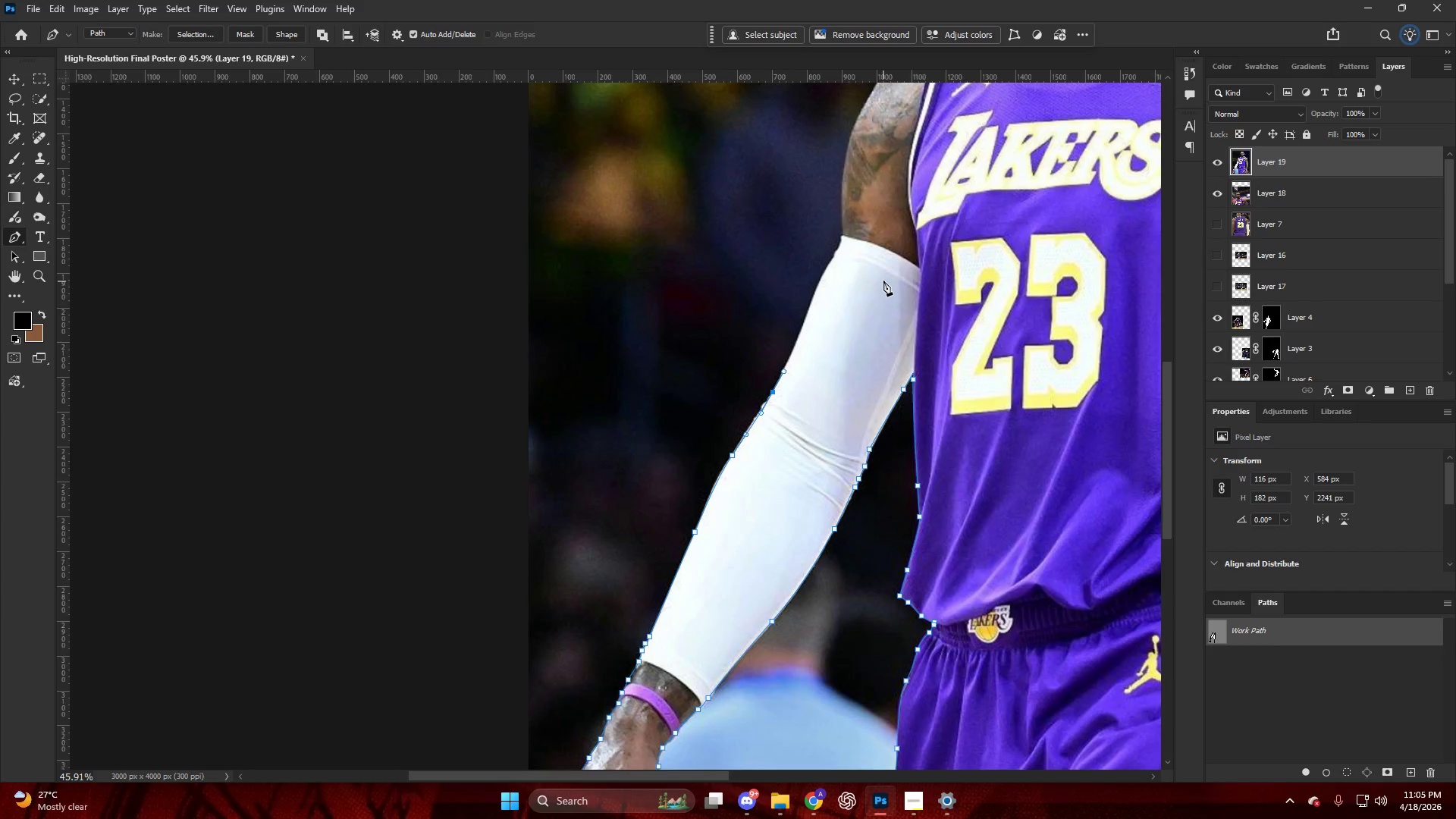 
hold_key(key=AltLeft, duration=0.64)
 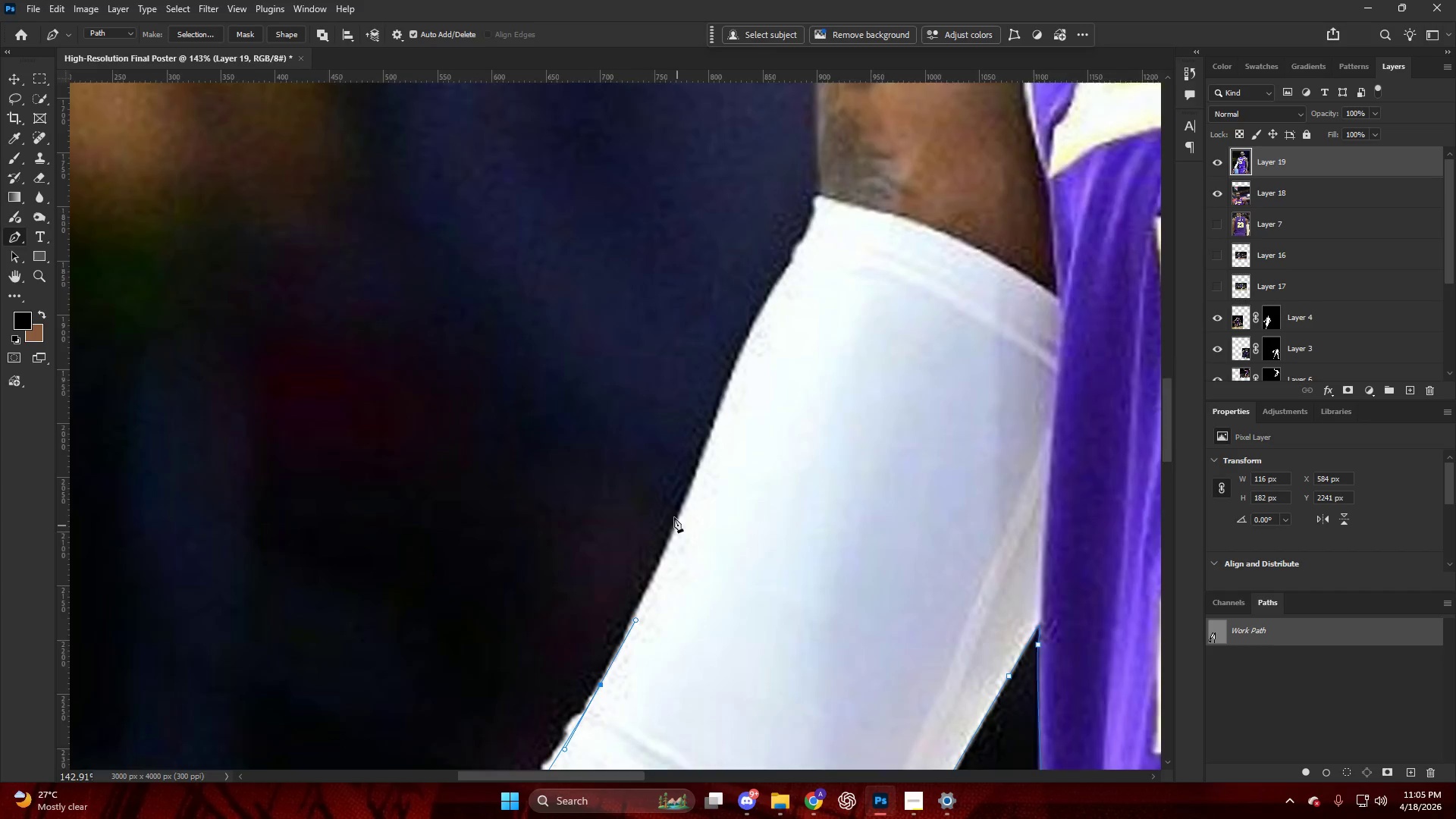 
key(Alt+AltLeft)
 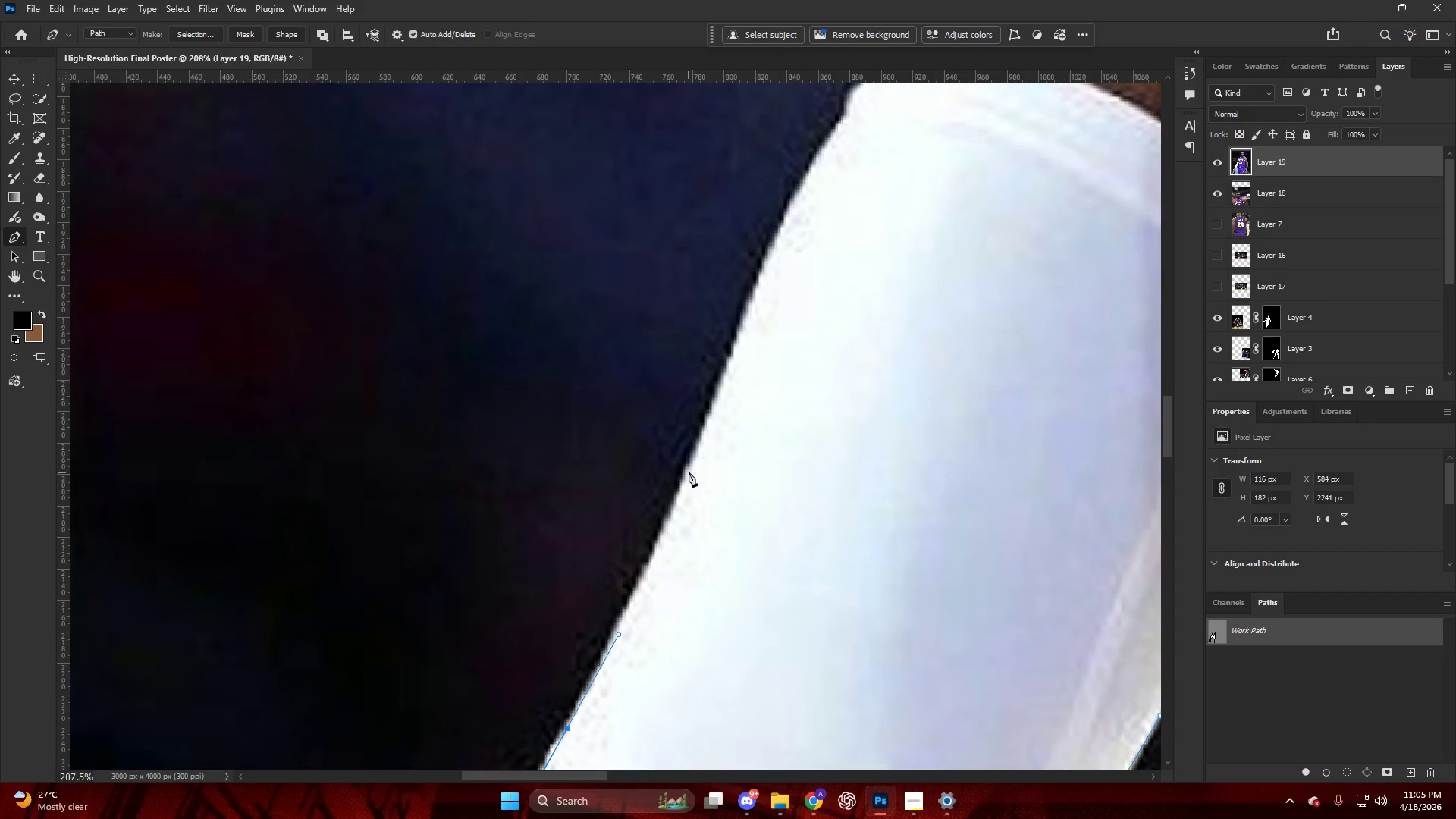 
left_click_drag(start_coordinate=[692, 460], to_coordinate=[730, 352])
 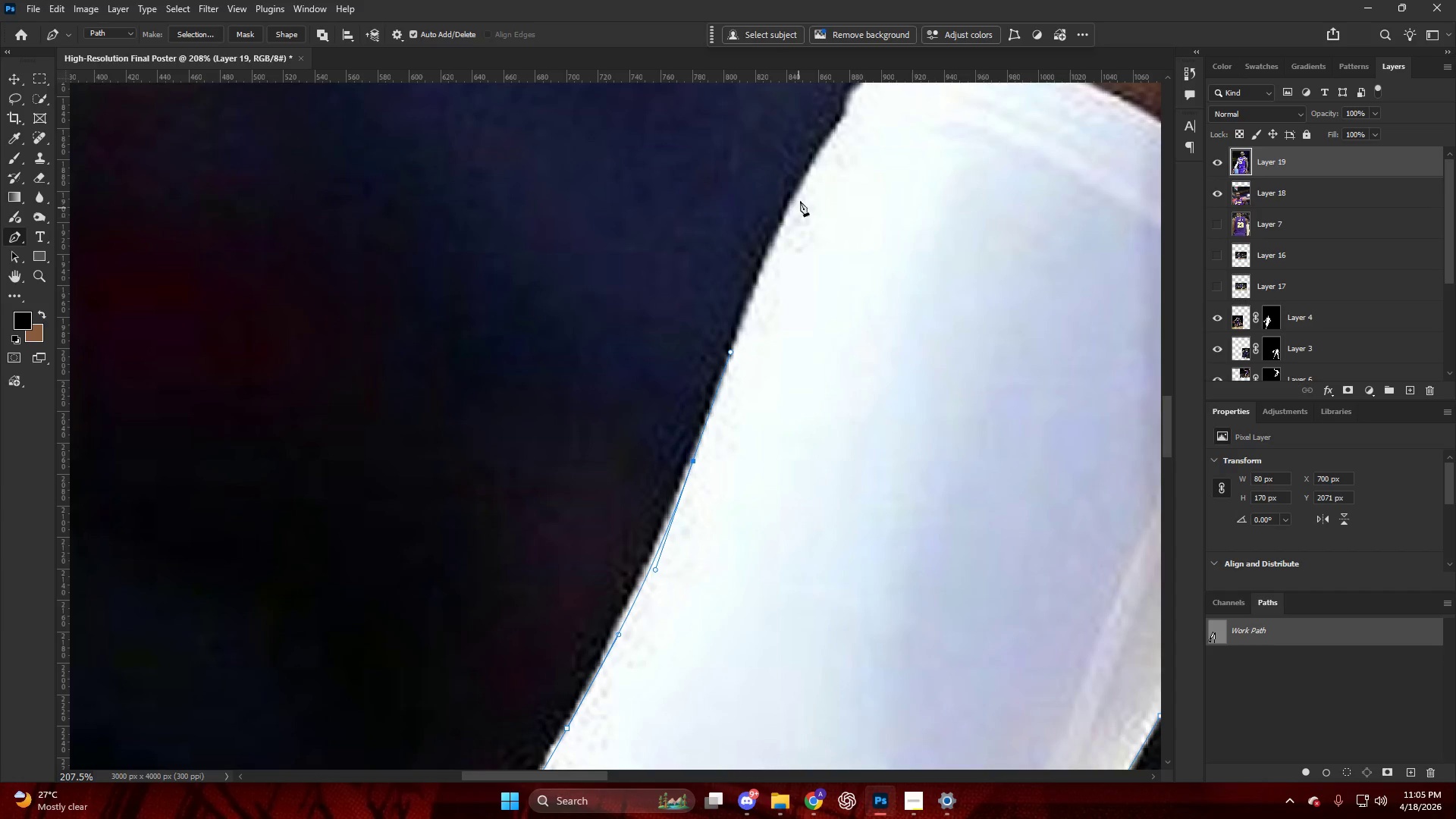 
scroll: coordinate [676, 508], scroll_direction: up, amount: 16.0
 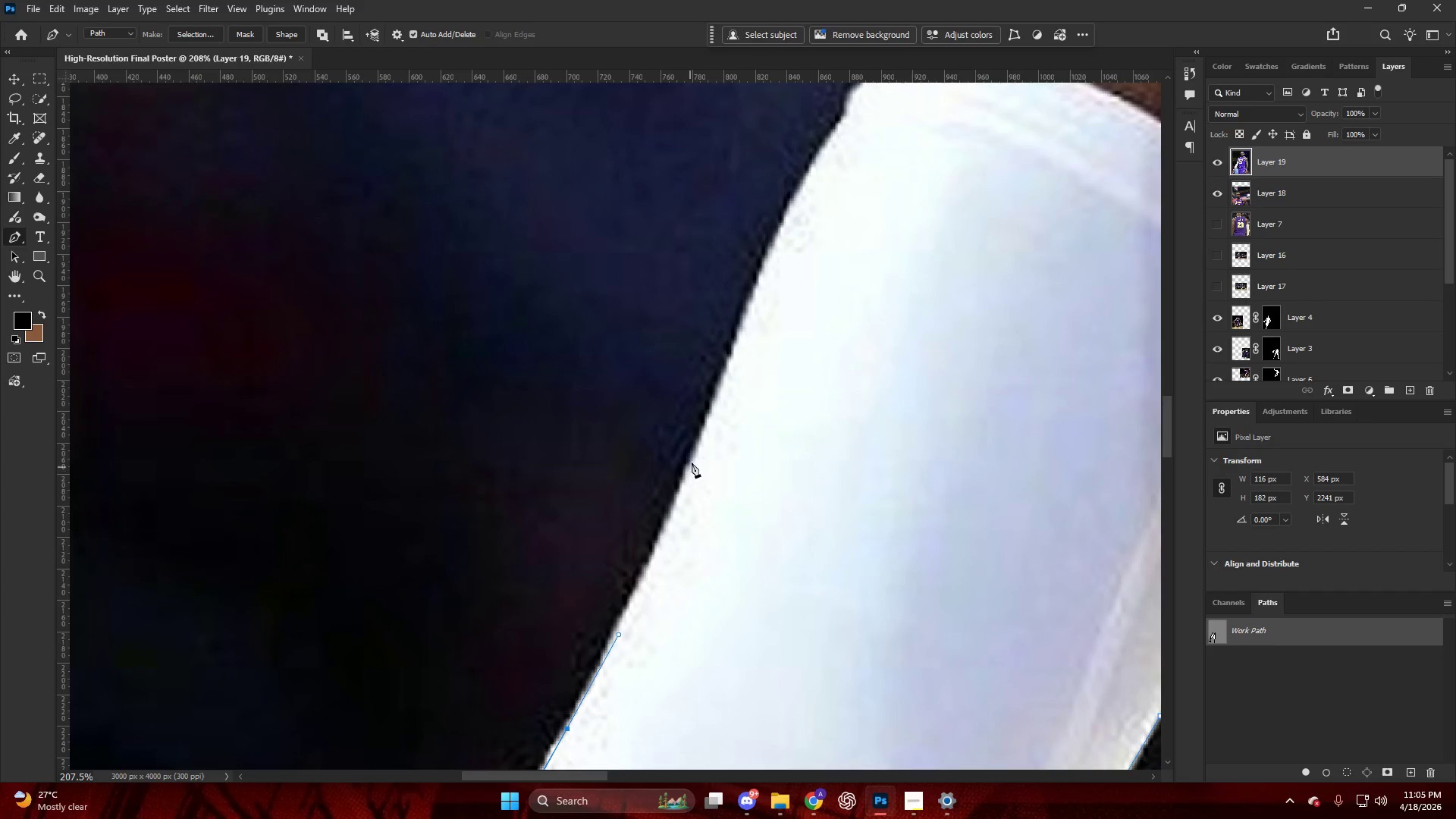 
left_click_drag(start_coordinate=[808, 174], to_coordinate=[829, 131])
 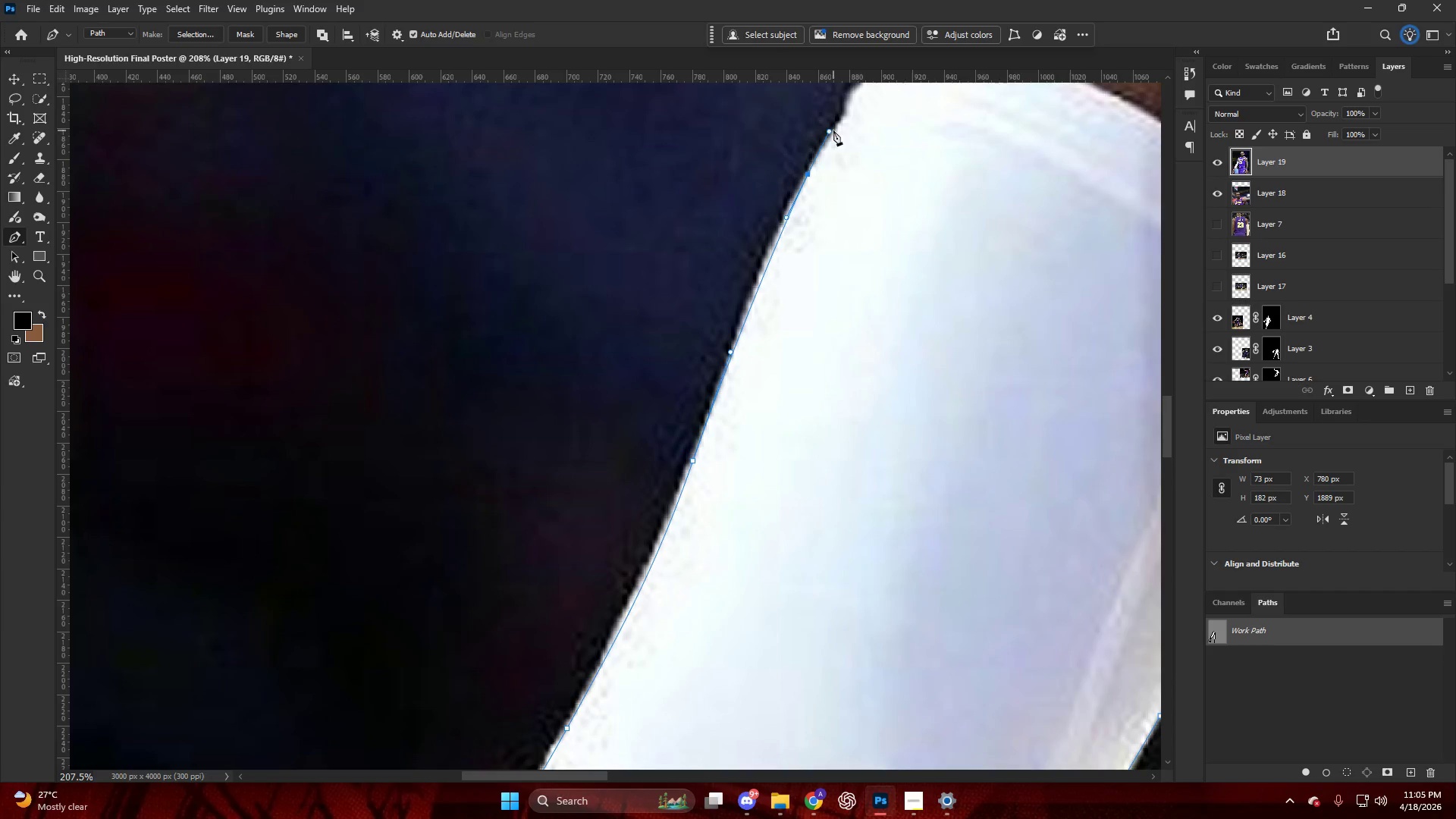 
hold_key(key=AltLeft, duration=0.41)
hold_key(key=AltLeft, duration=0.58)
scroll: coordinate [851, 270], scroll_direction: up, amount: 7.0
 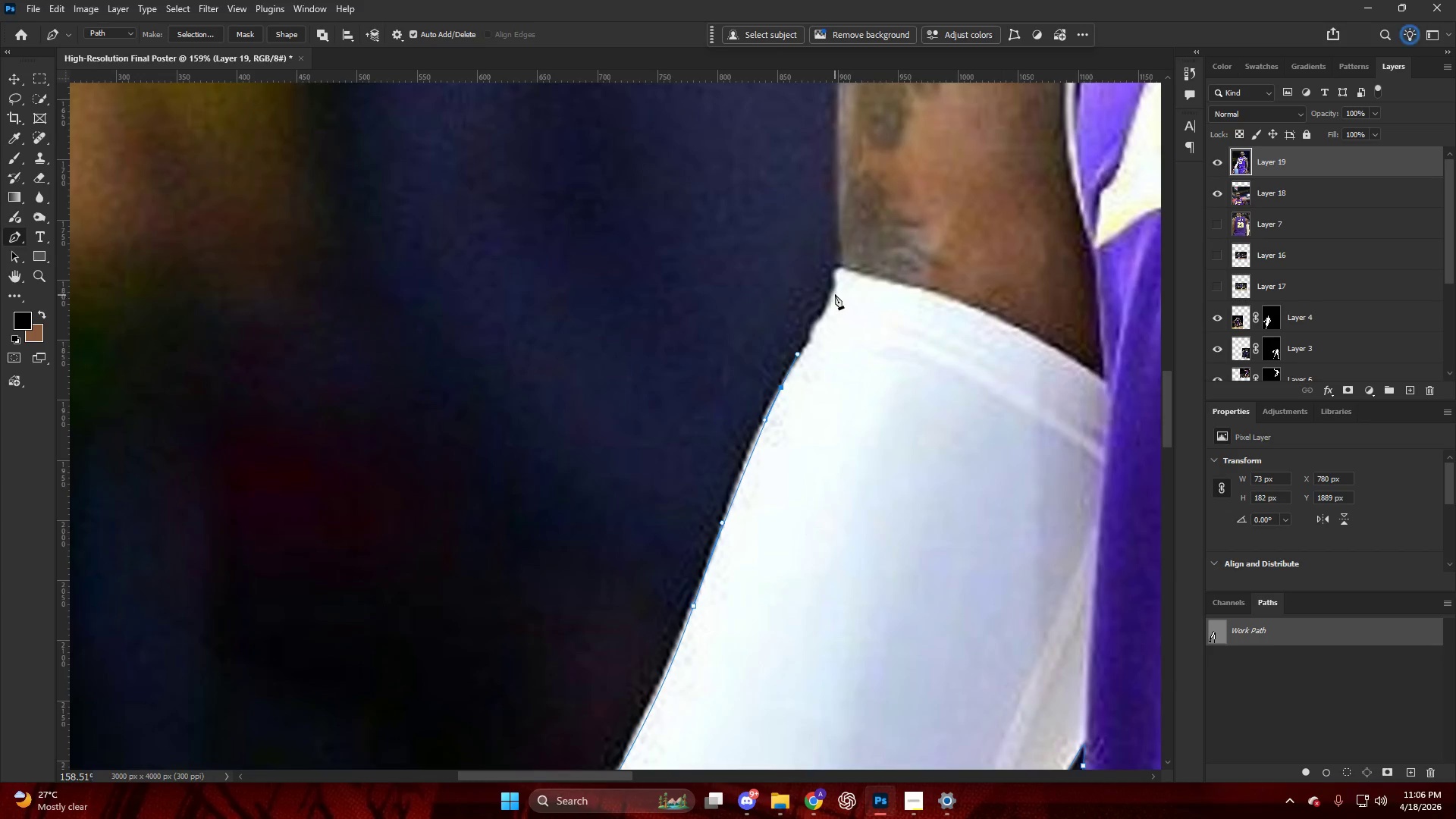 
left_click_drag(start_coordinate=[835, 290], to_coordinate=[836, 263])
 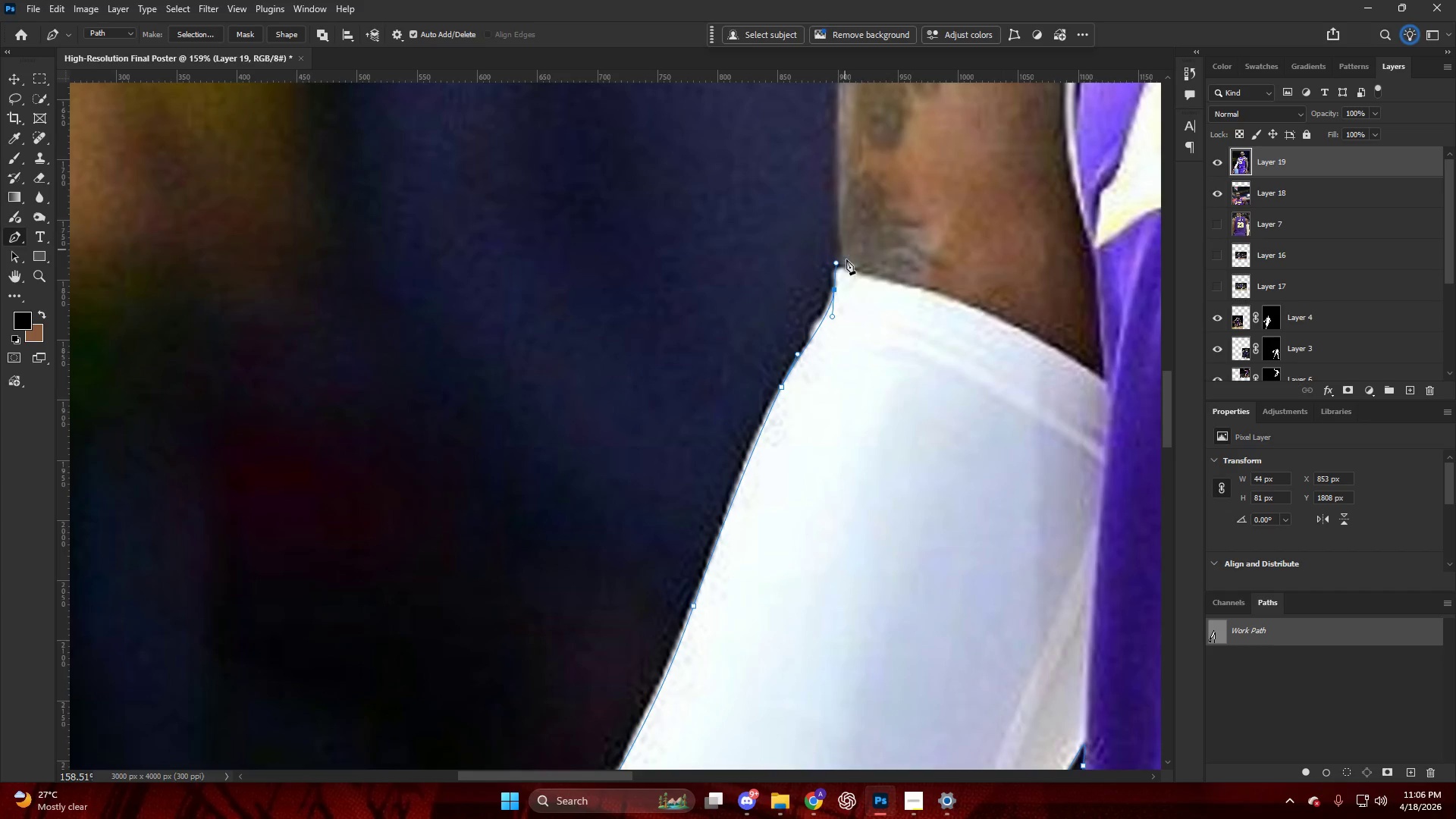 
key(Control+ControlLeft)
 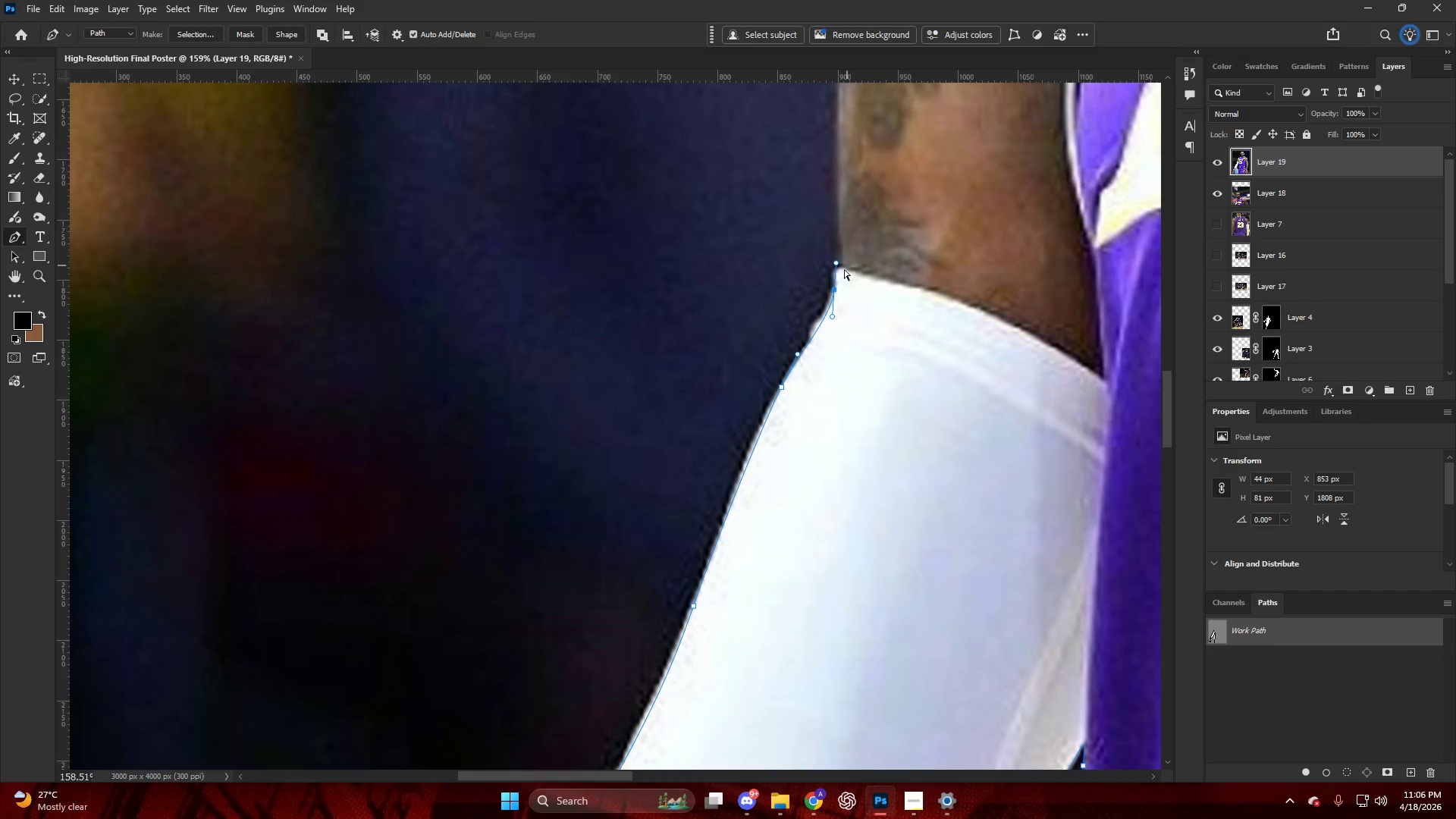 
key(Control+Z)
 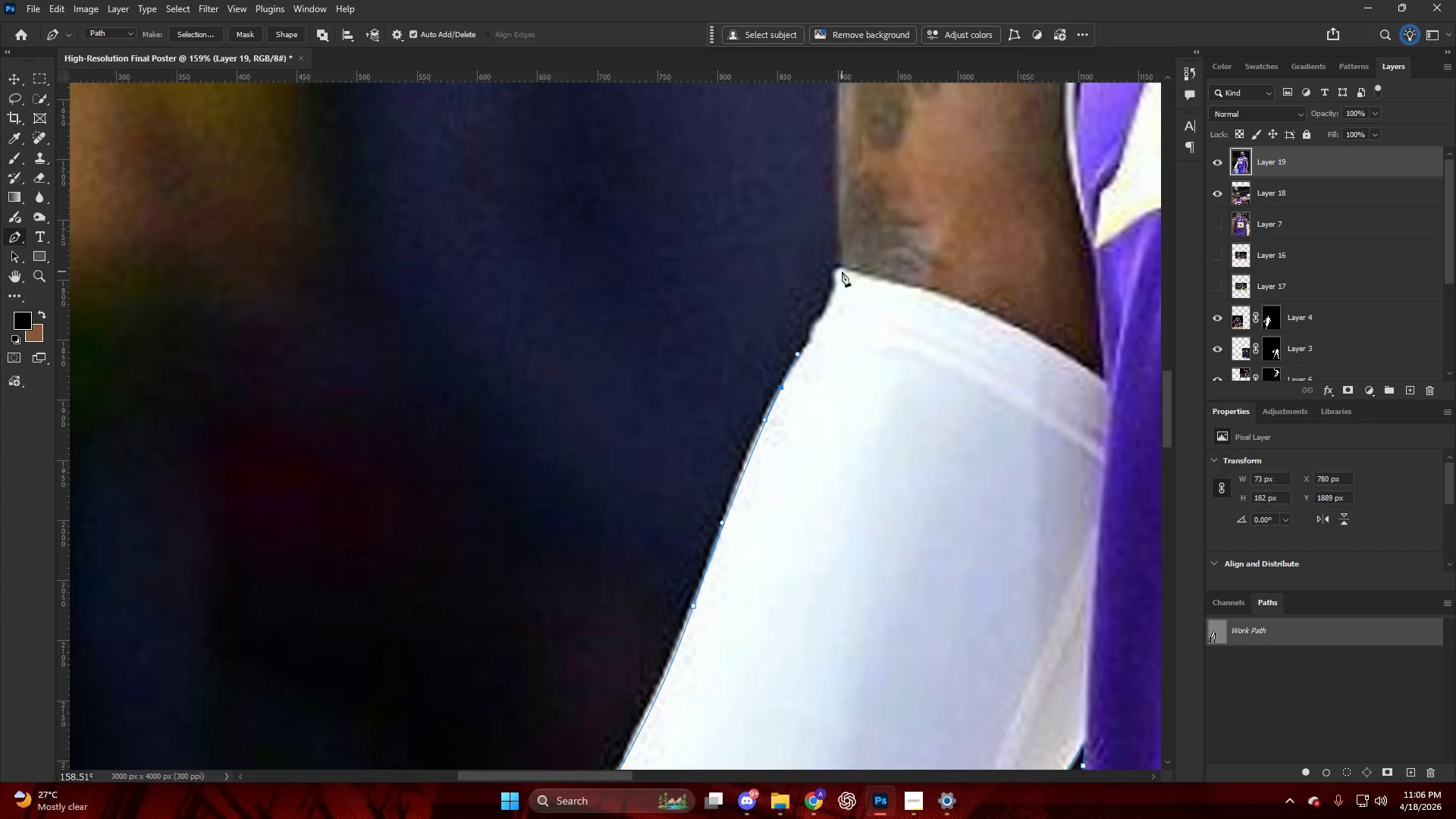 
left_click_drag(start_coordinate=[842, 269], to_coordinate=[845, 232])
 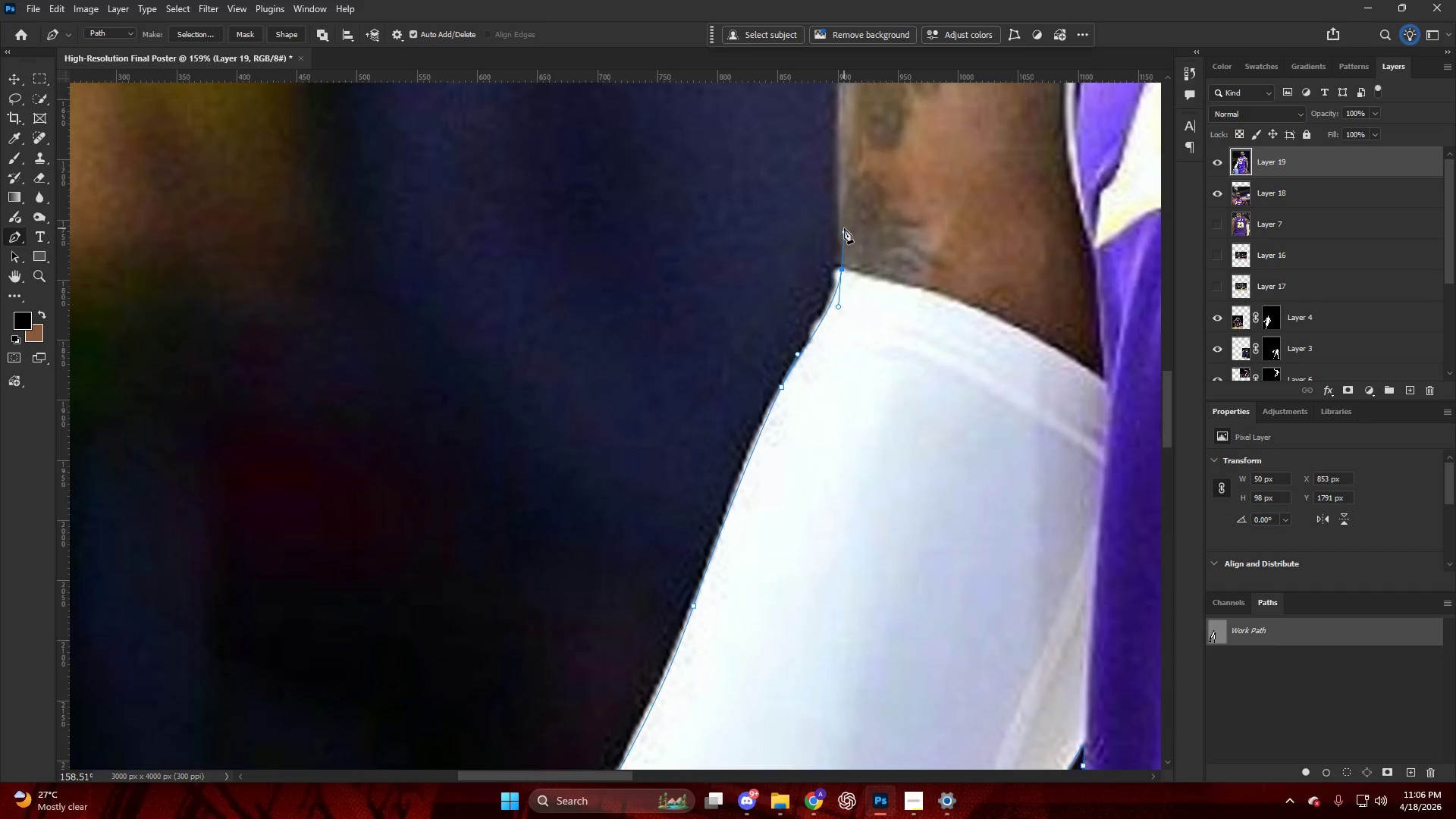 
key(Alt+AltLeft)
 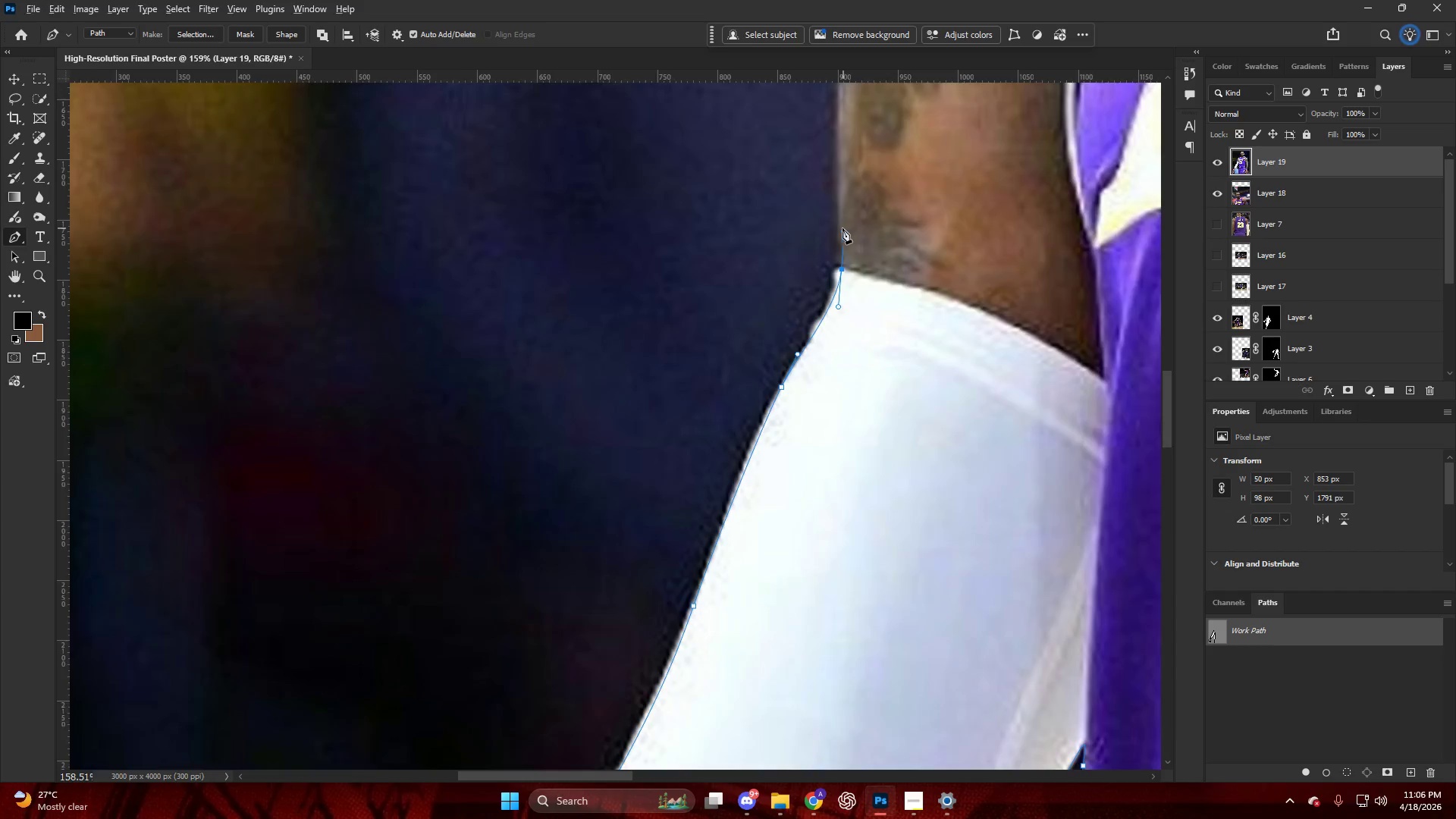 
hold_key(key=AltLeft, duration=0.44)
scroll: coordinate [841, 273], scroll_direction: up, amount: 13.0
 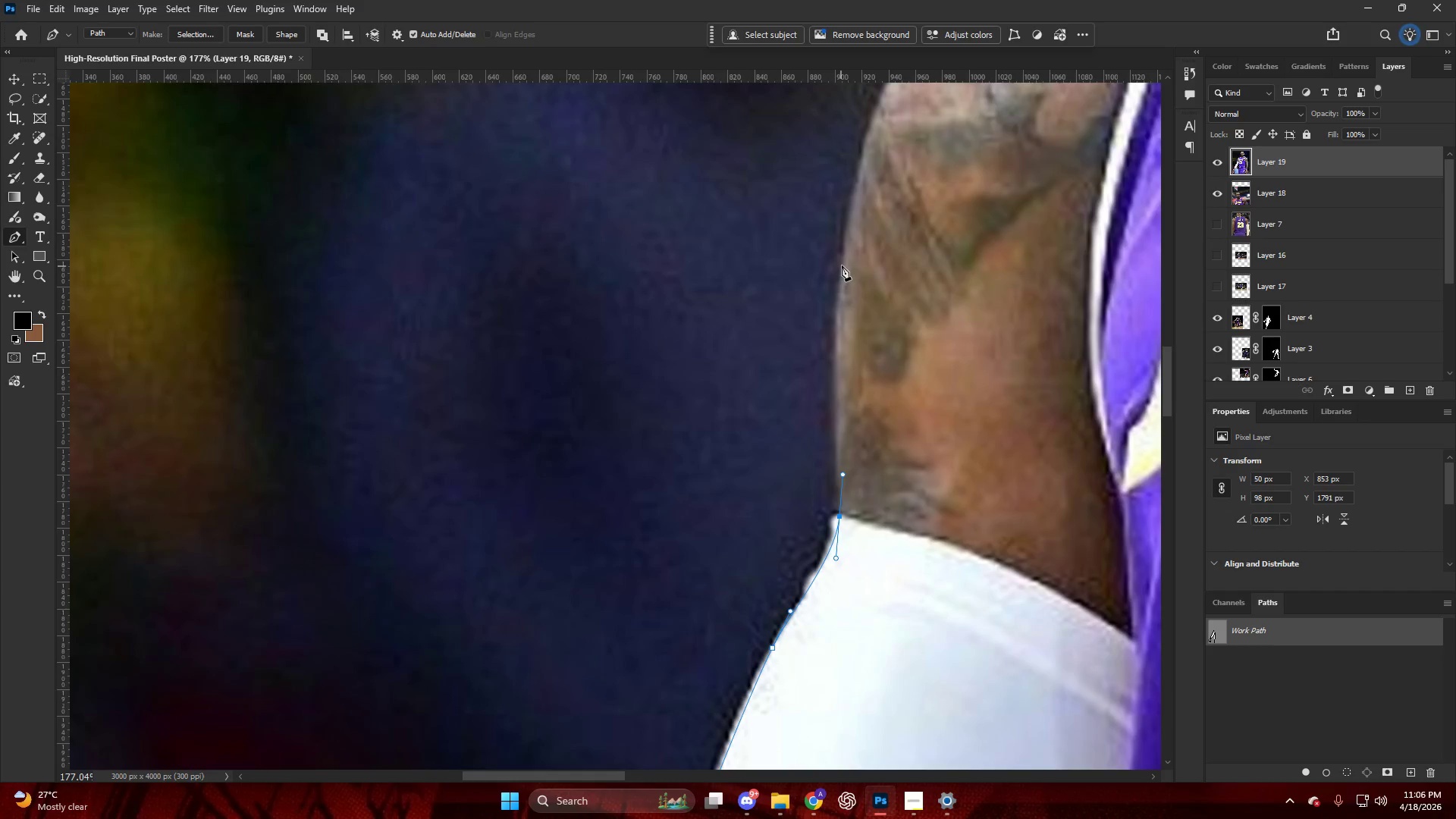 
left_click_drag(start_coordinate=[843, 264], to_coordinate=[857, 173])
 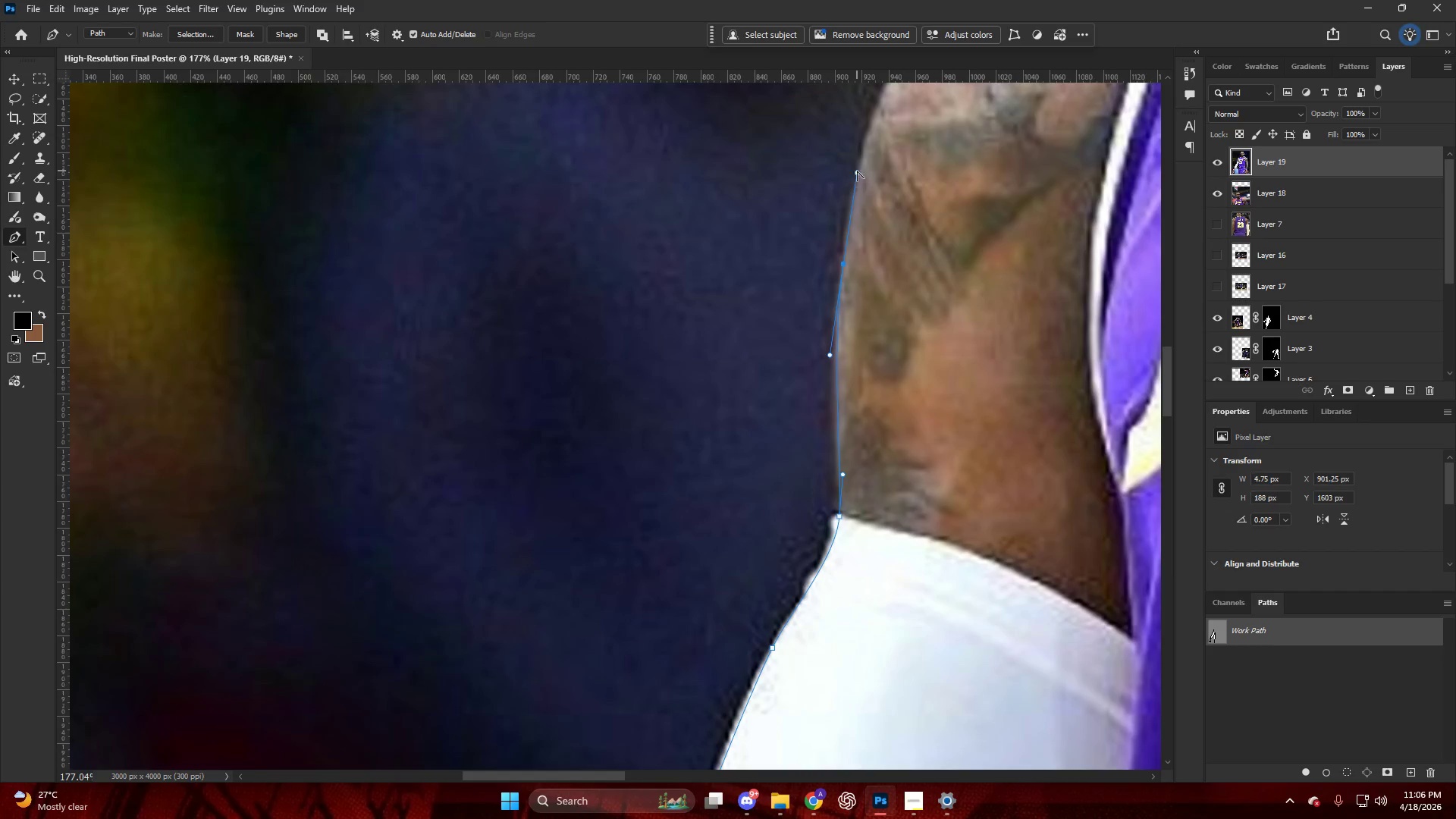 
hold_key(key=AltLeft, duration=0.88)
 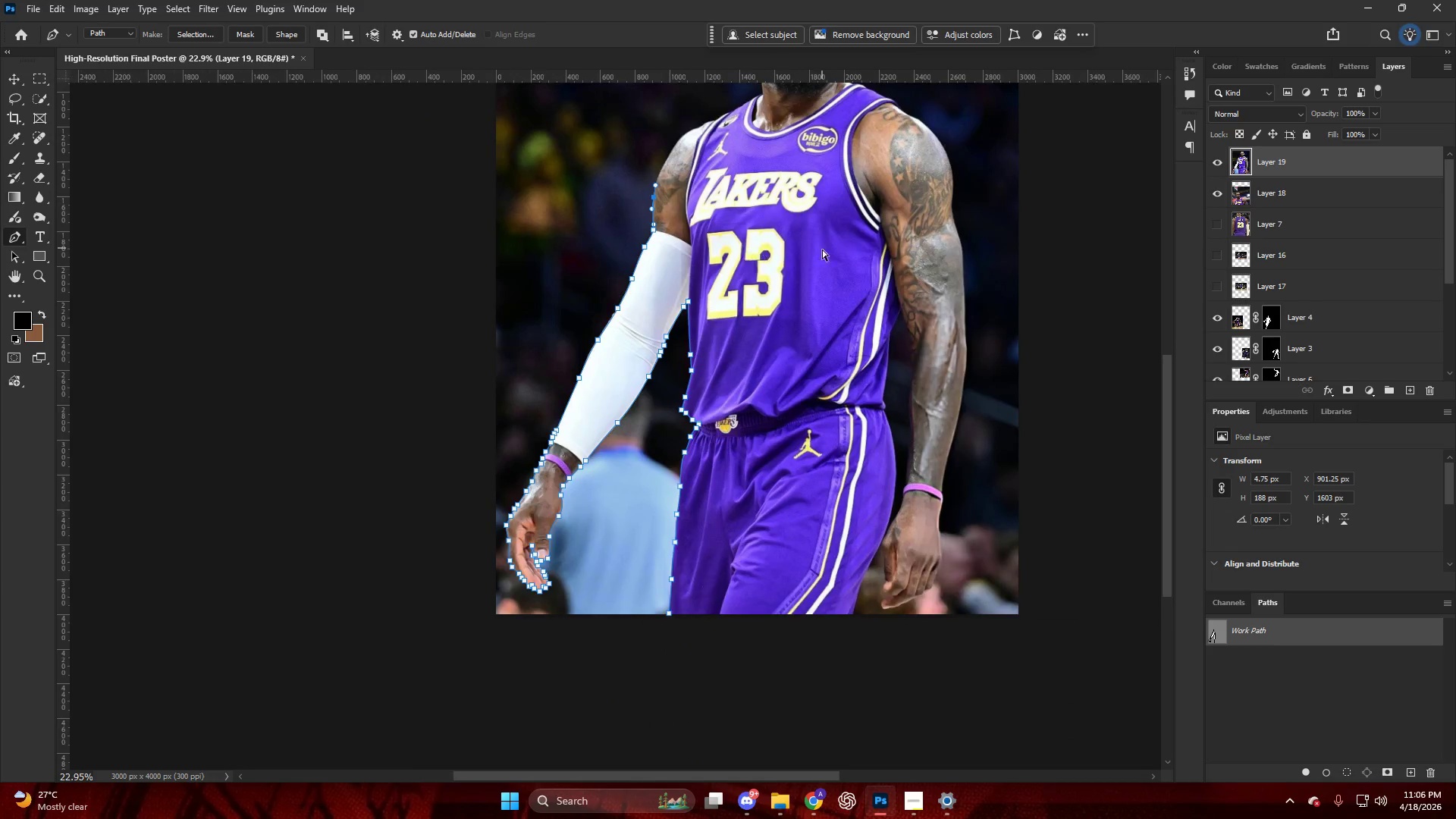 
hold_key(key=ControlLeft, duration=0.42)
 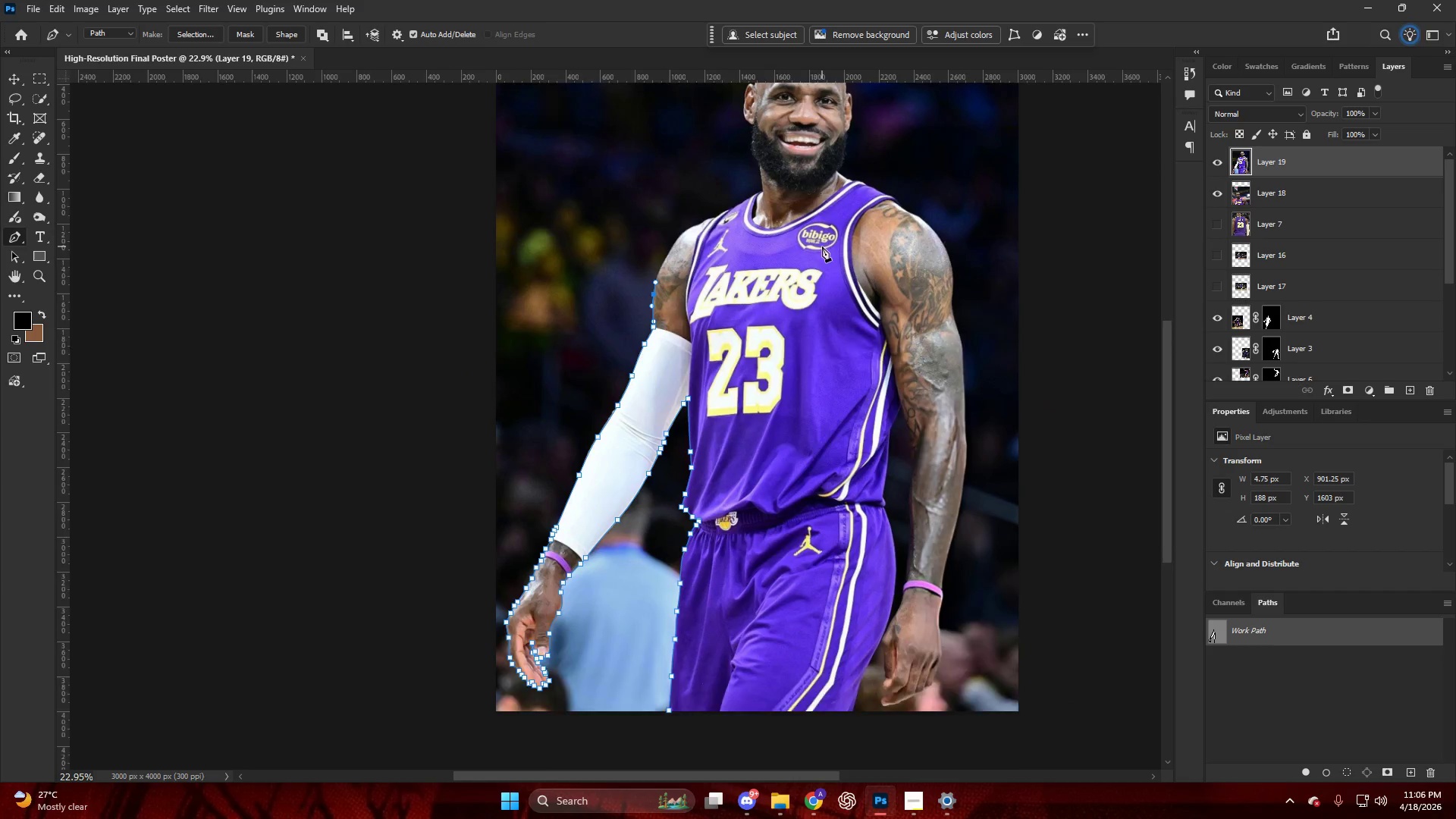 
hold_key(key=AltLeft, duration=0.97)
 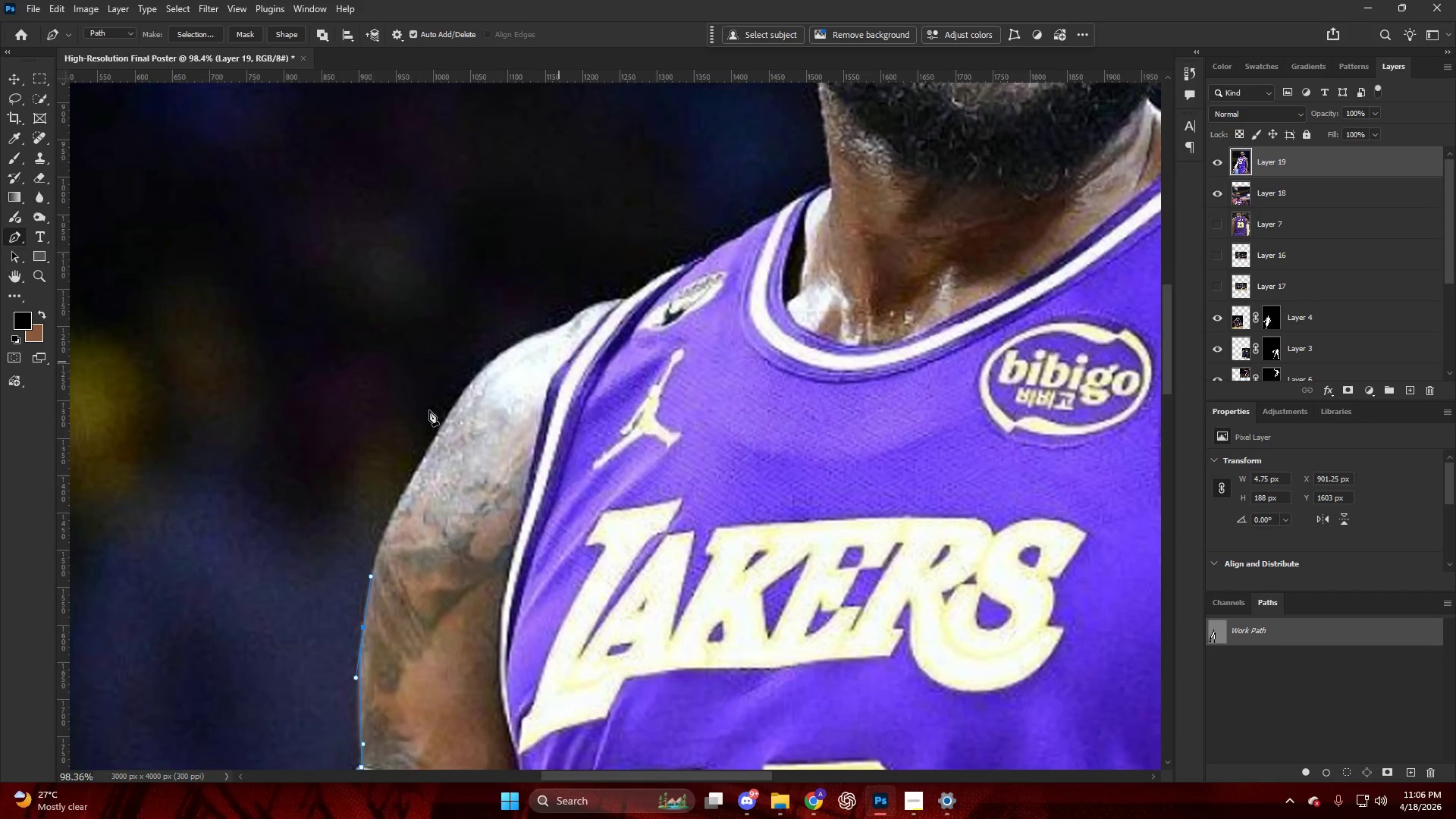 
key(Alt+AltLeft)
 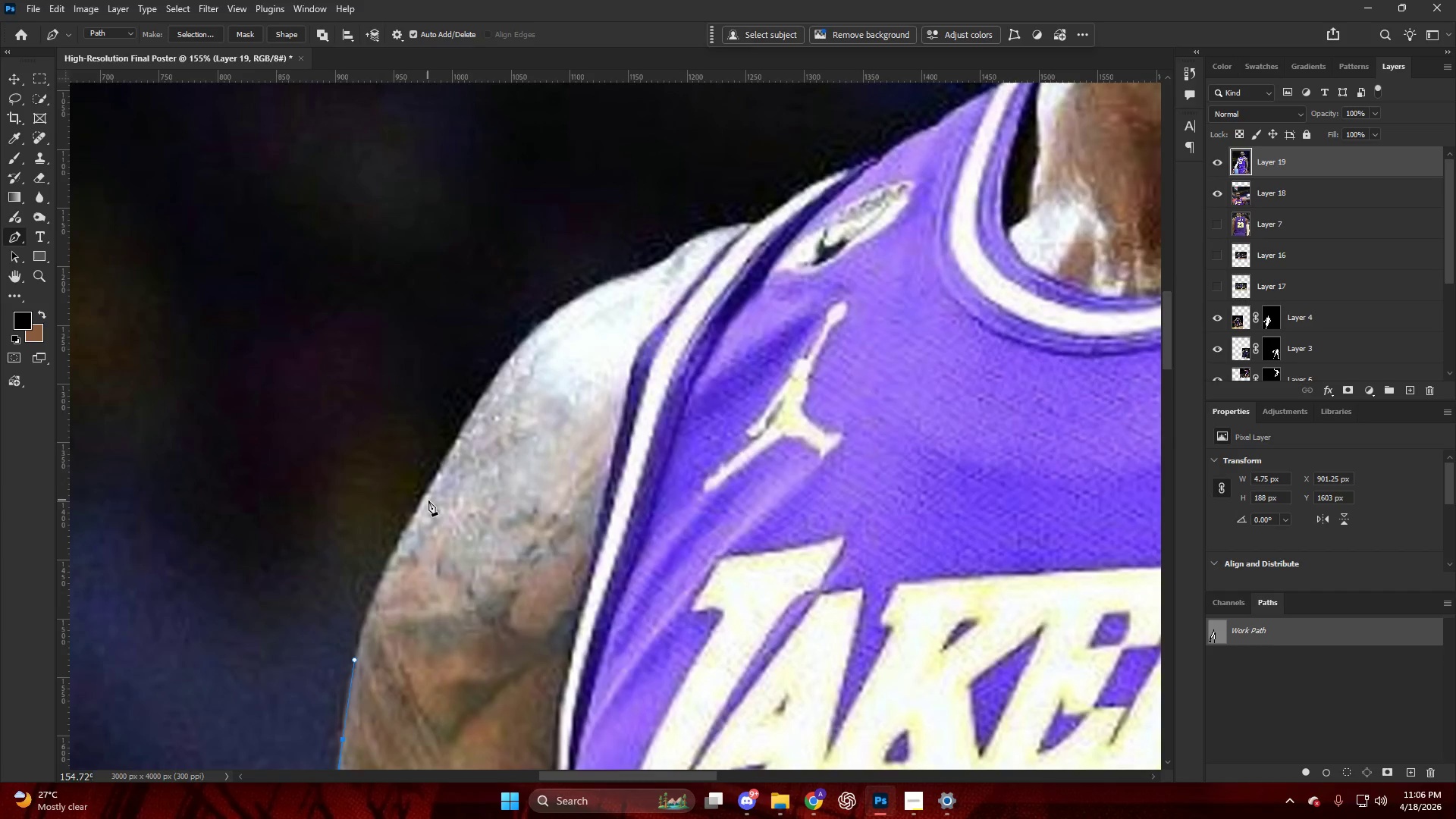 
scroll: coordinate [394, 434], scroll_direction: down, amount: 7.0
 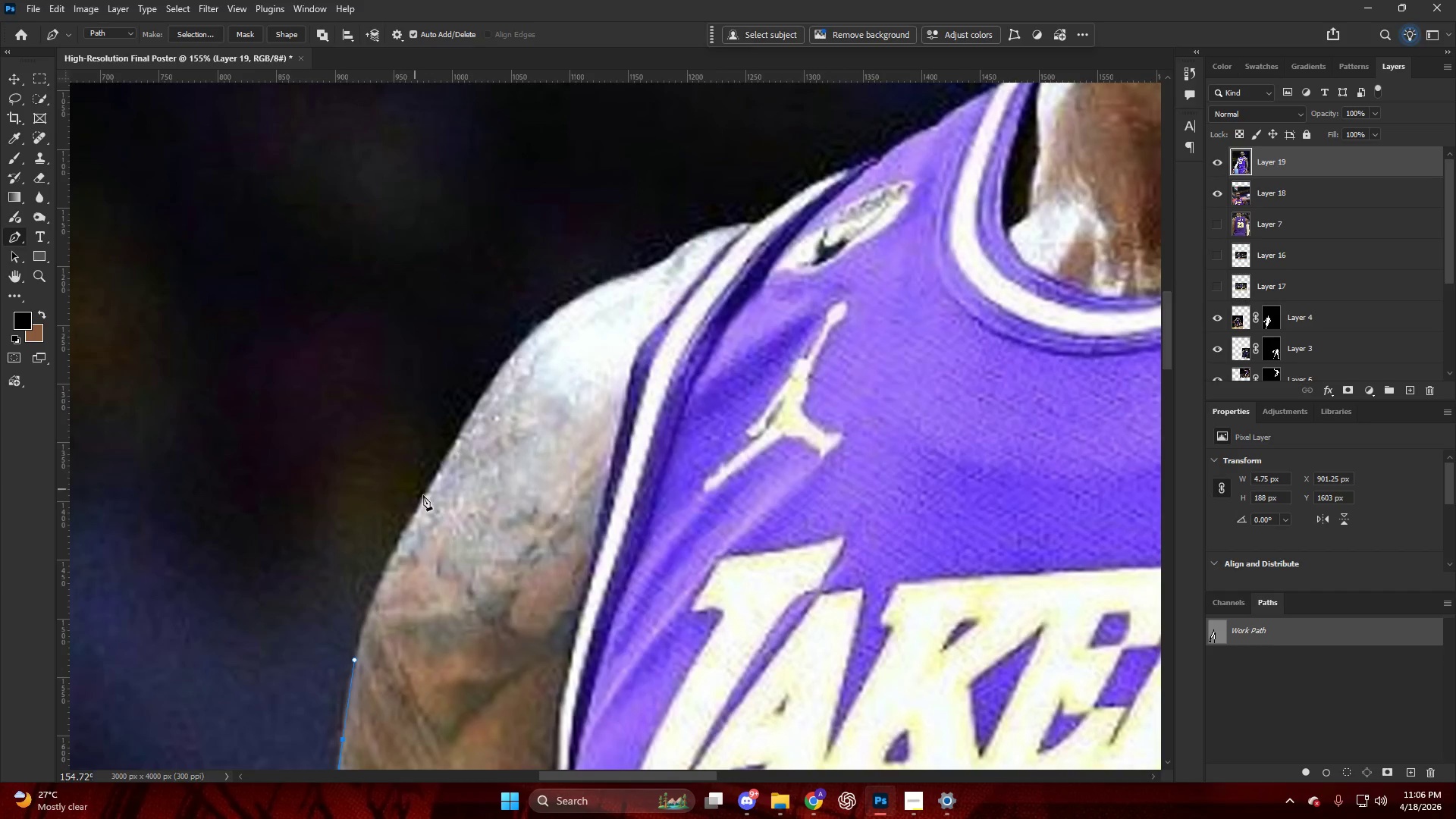 
left_click_drag(start_coordinate=[427, 493], to_coordinate=[487, 389])
 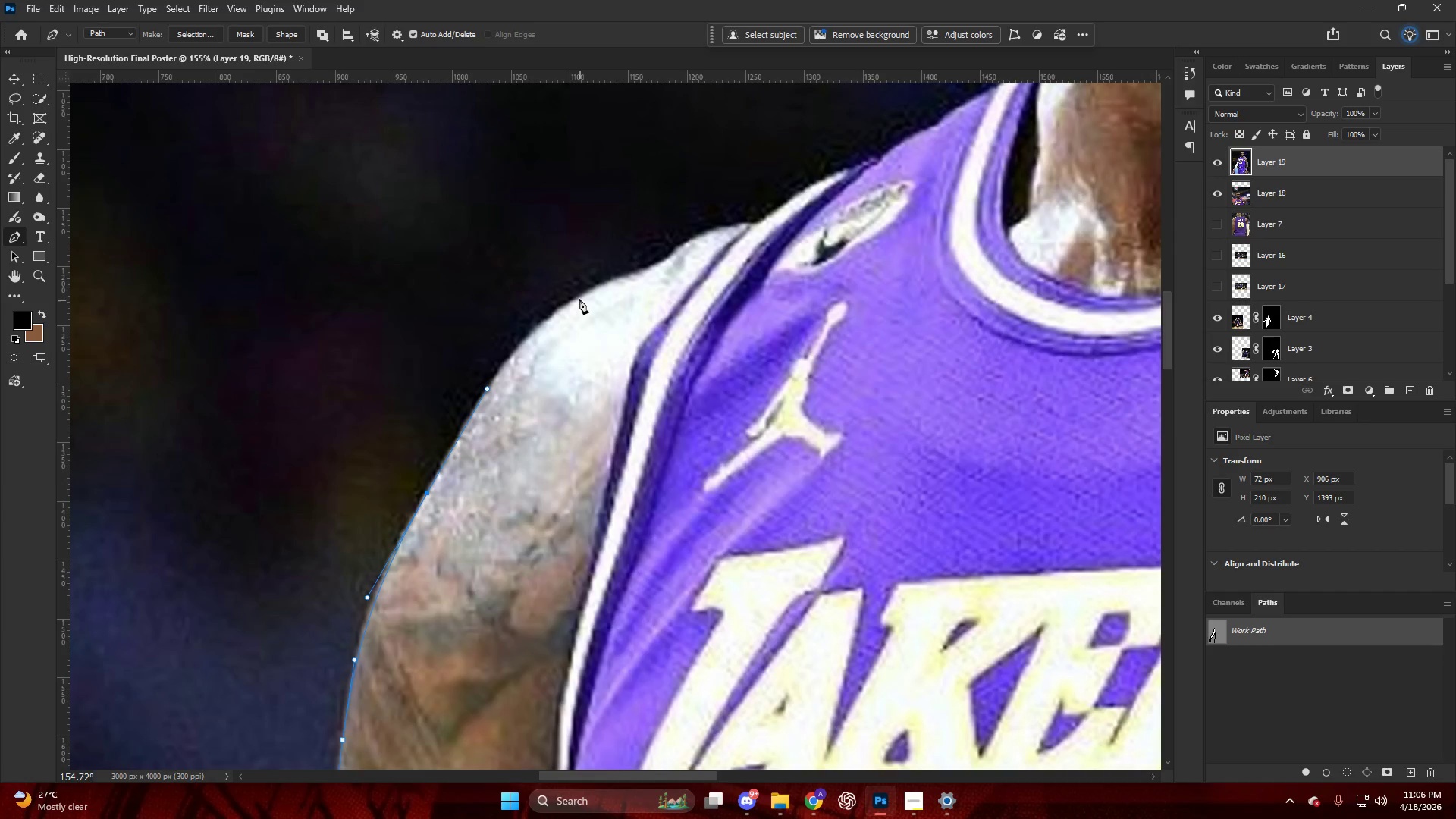 
left_click_drag(start_coordinate=[579, 295], to_coordinate=[607, 282])
 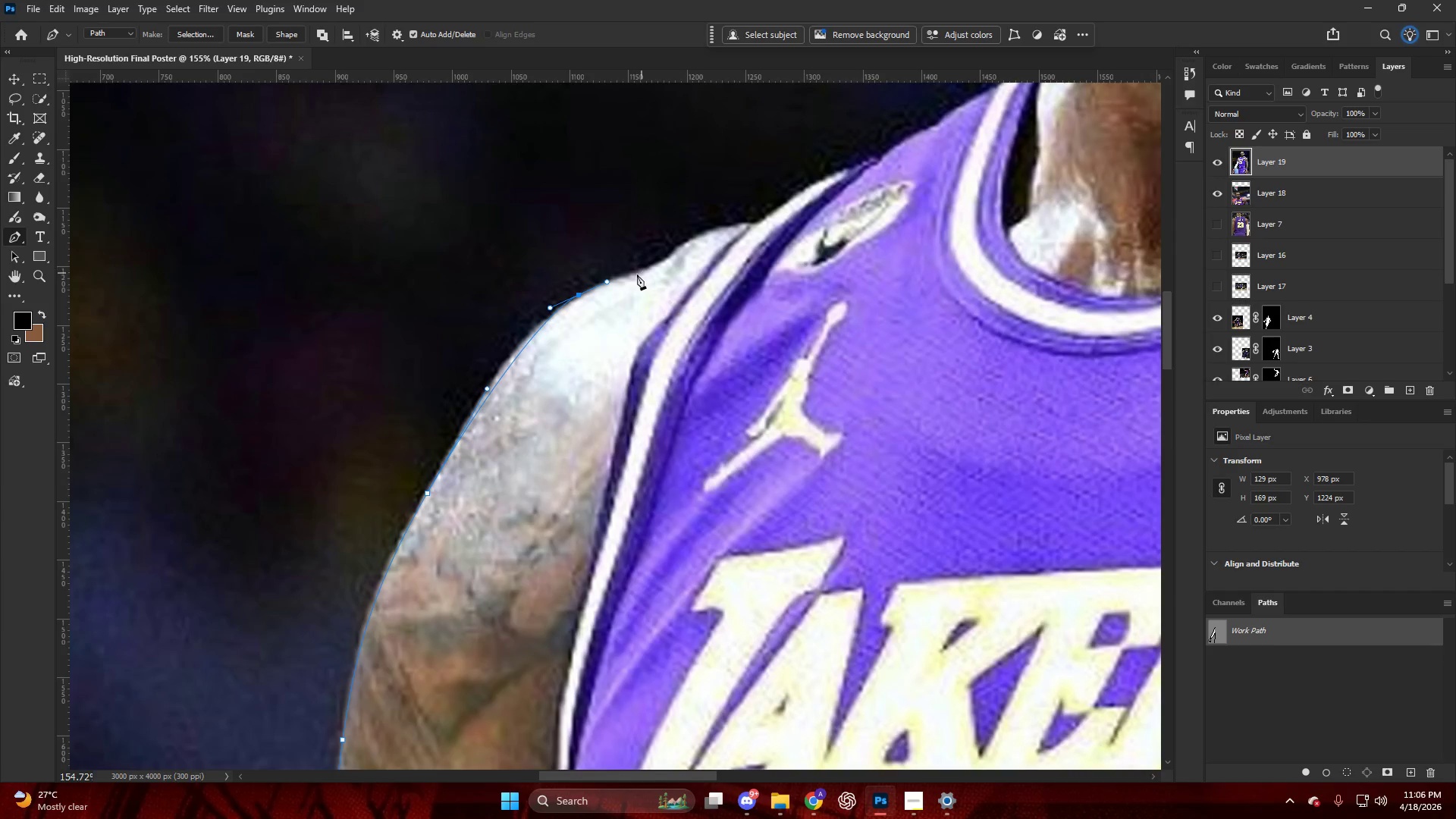 
key(Control+ControlLeft)
 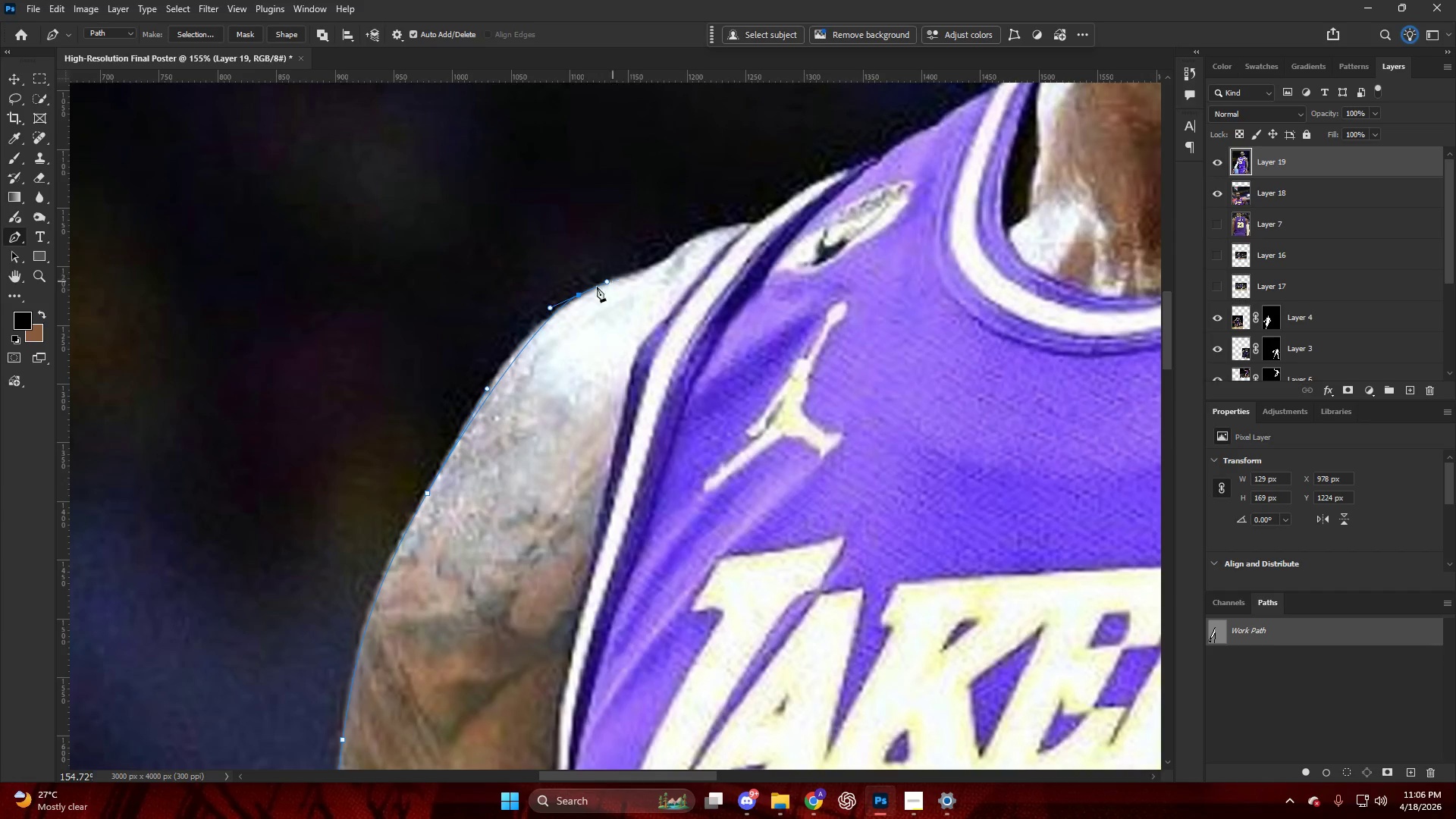 
key(Control+Z)
 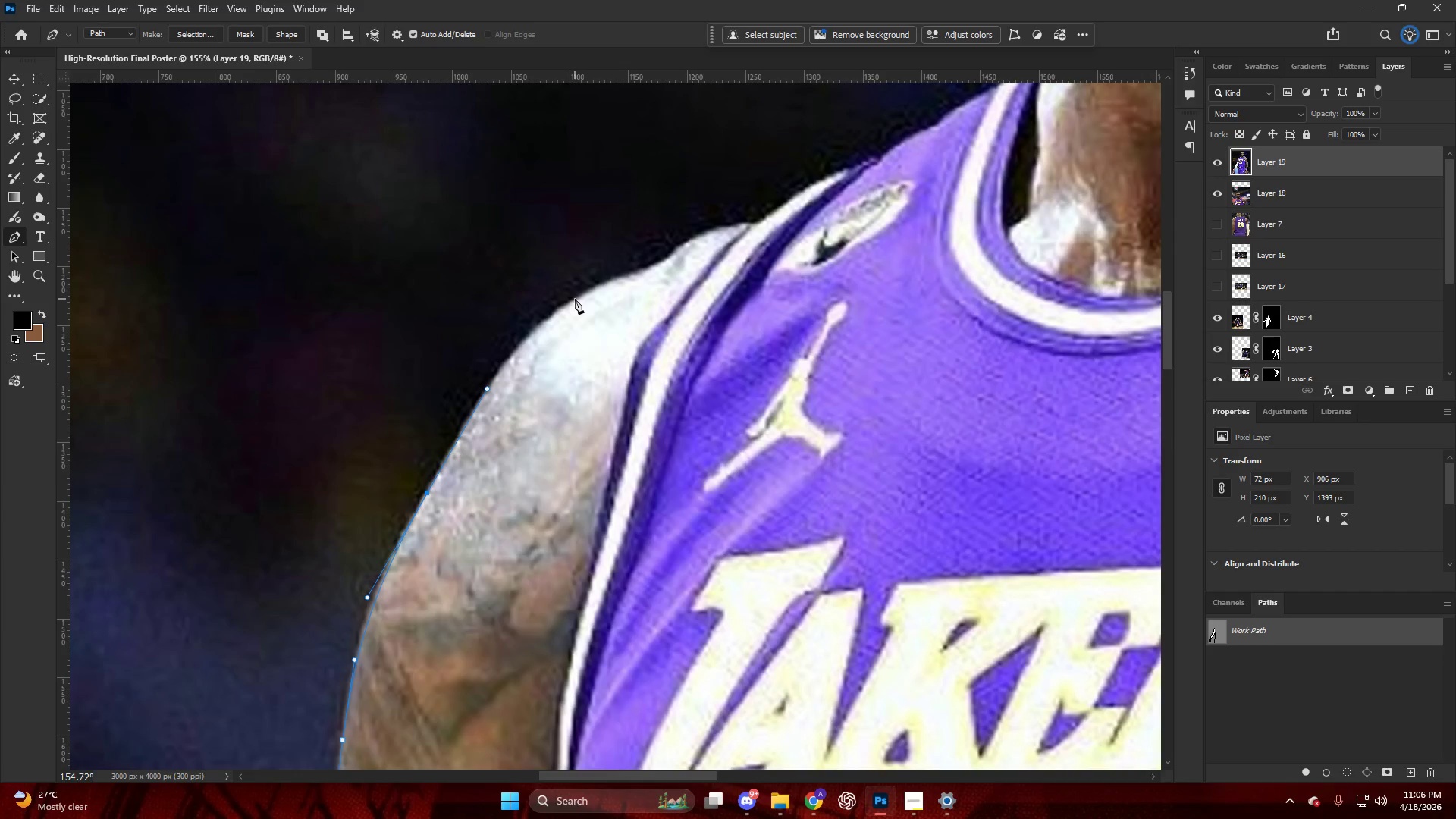 
left_click_drag(start_coordinate=[575, 299], to_coordinate=[618, 284])
 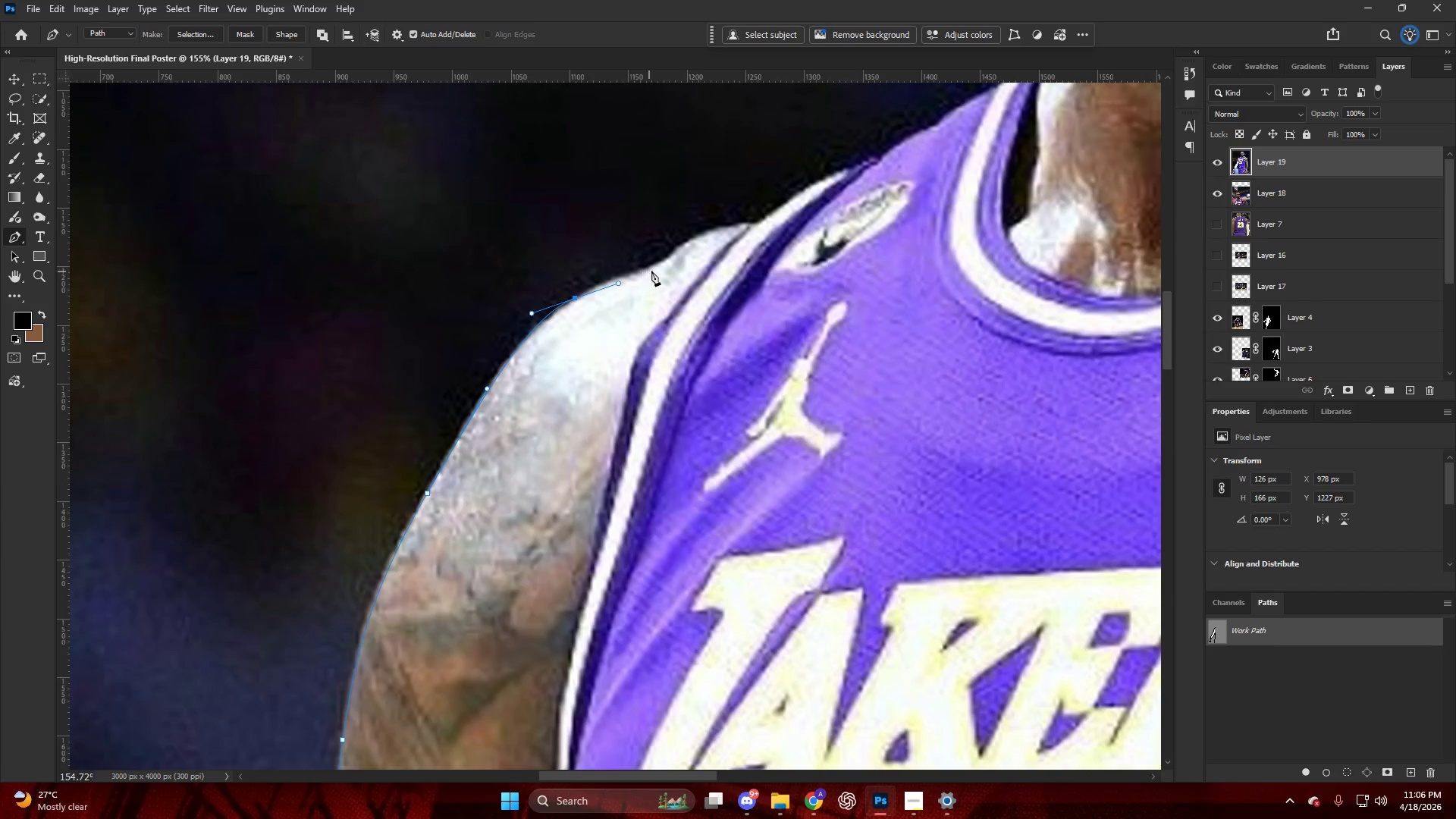 
left_click_drag(start_coordinate=[654, 270], to_coordinate=[667, 262])
 